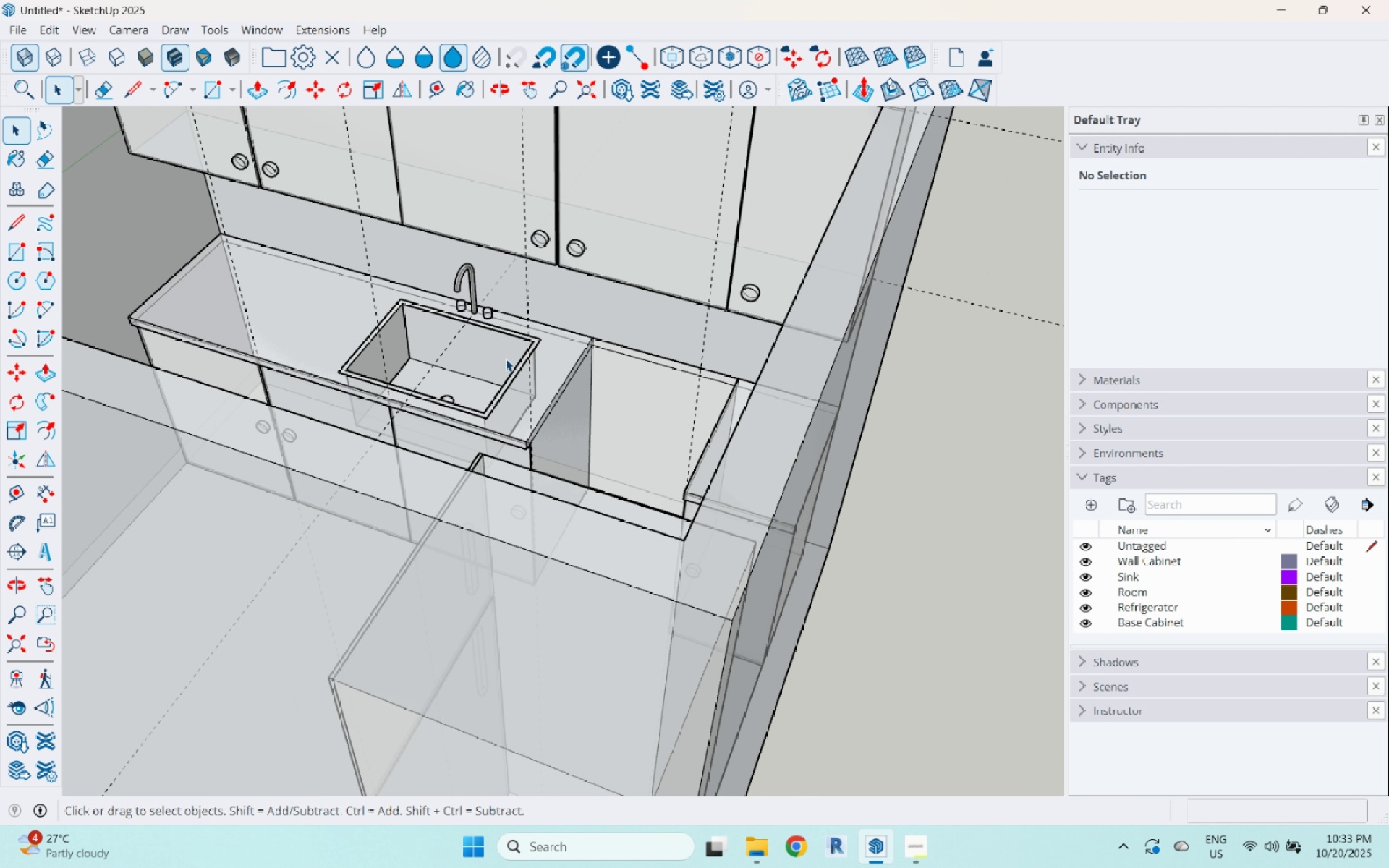 
scroll: coordinate [505, 359], scroll_direction: up, amount: 5.0
 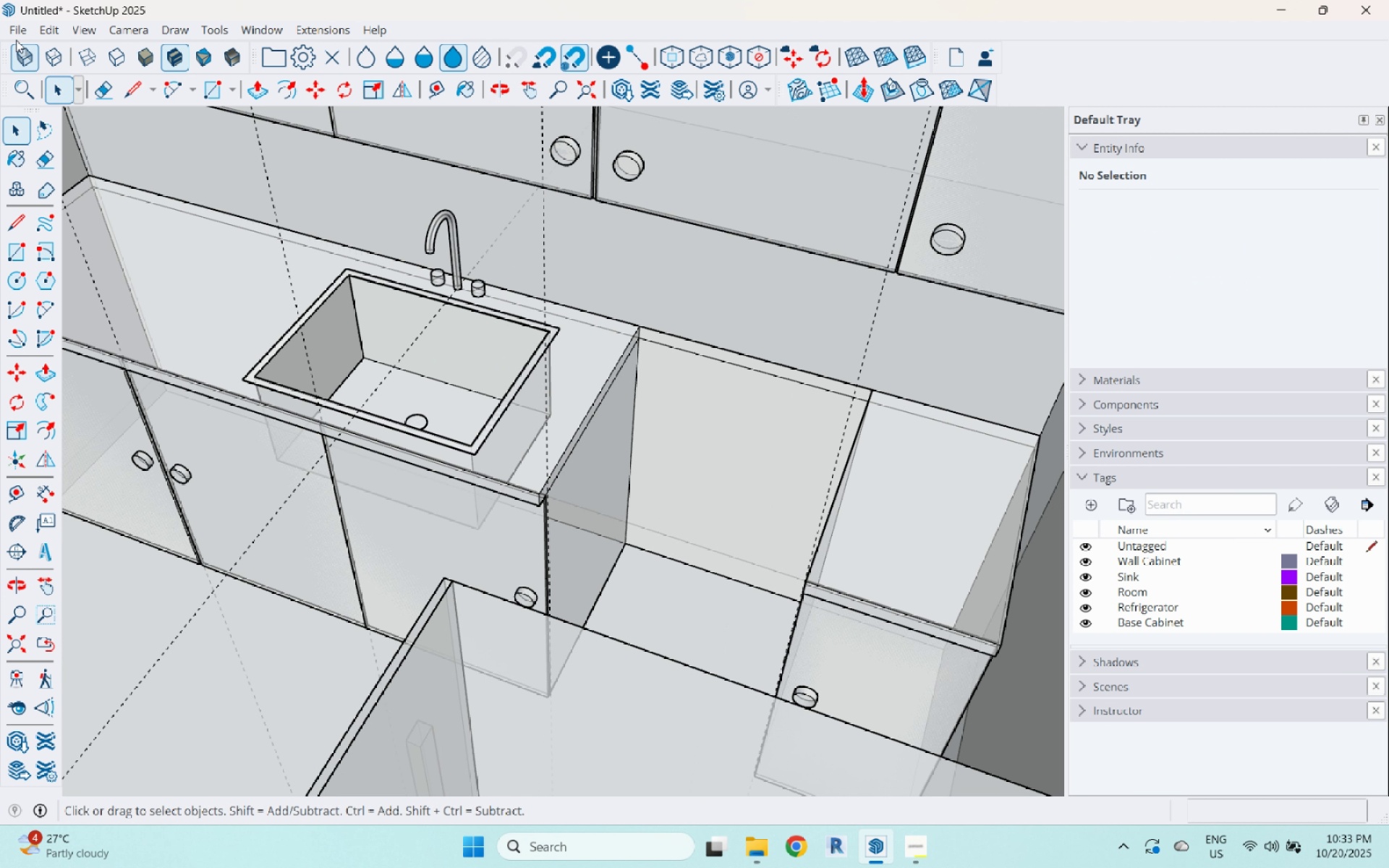 
left_click([16, 35])
 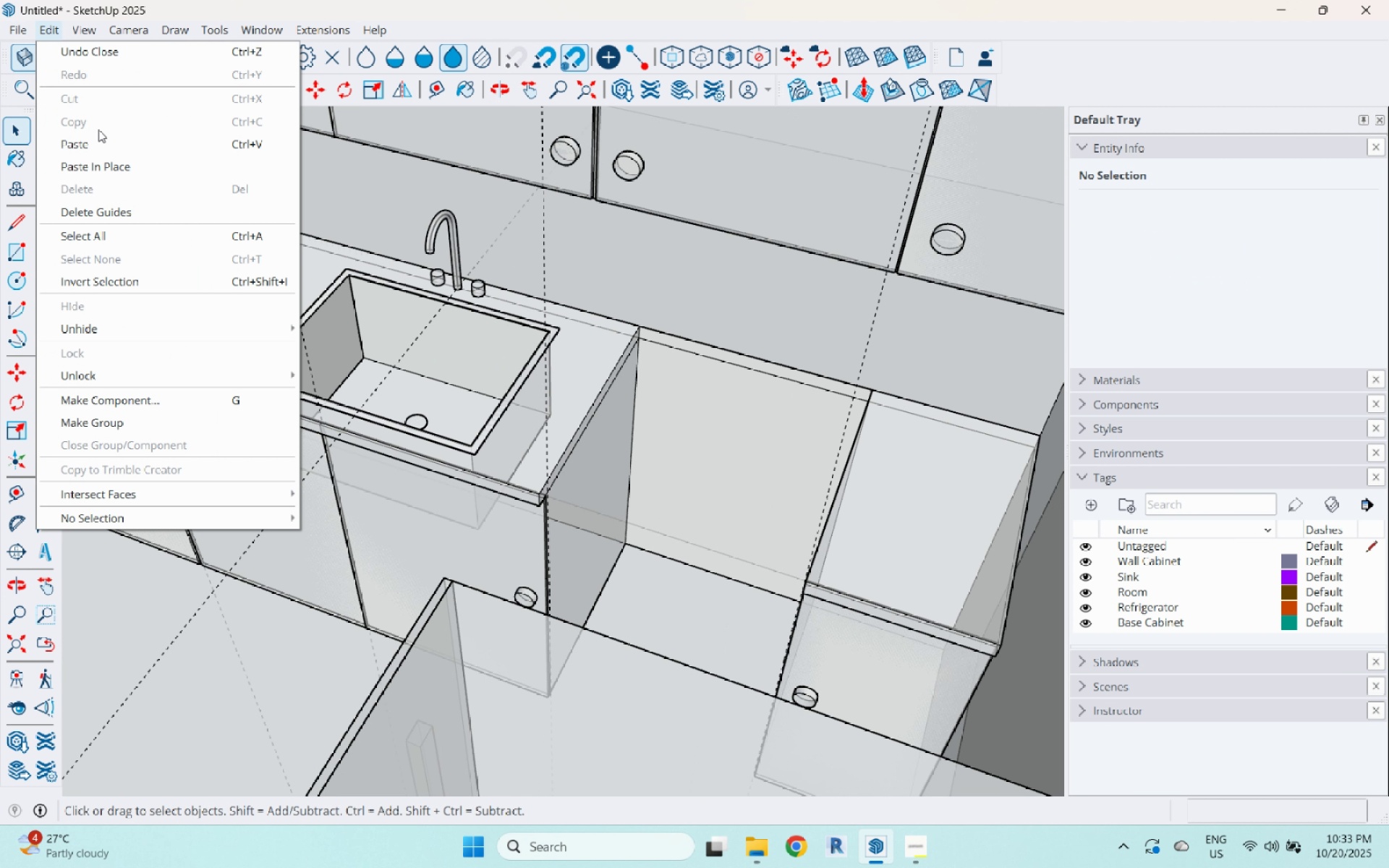 
left_click([135, 176])
 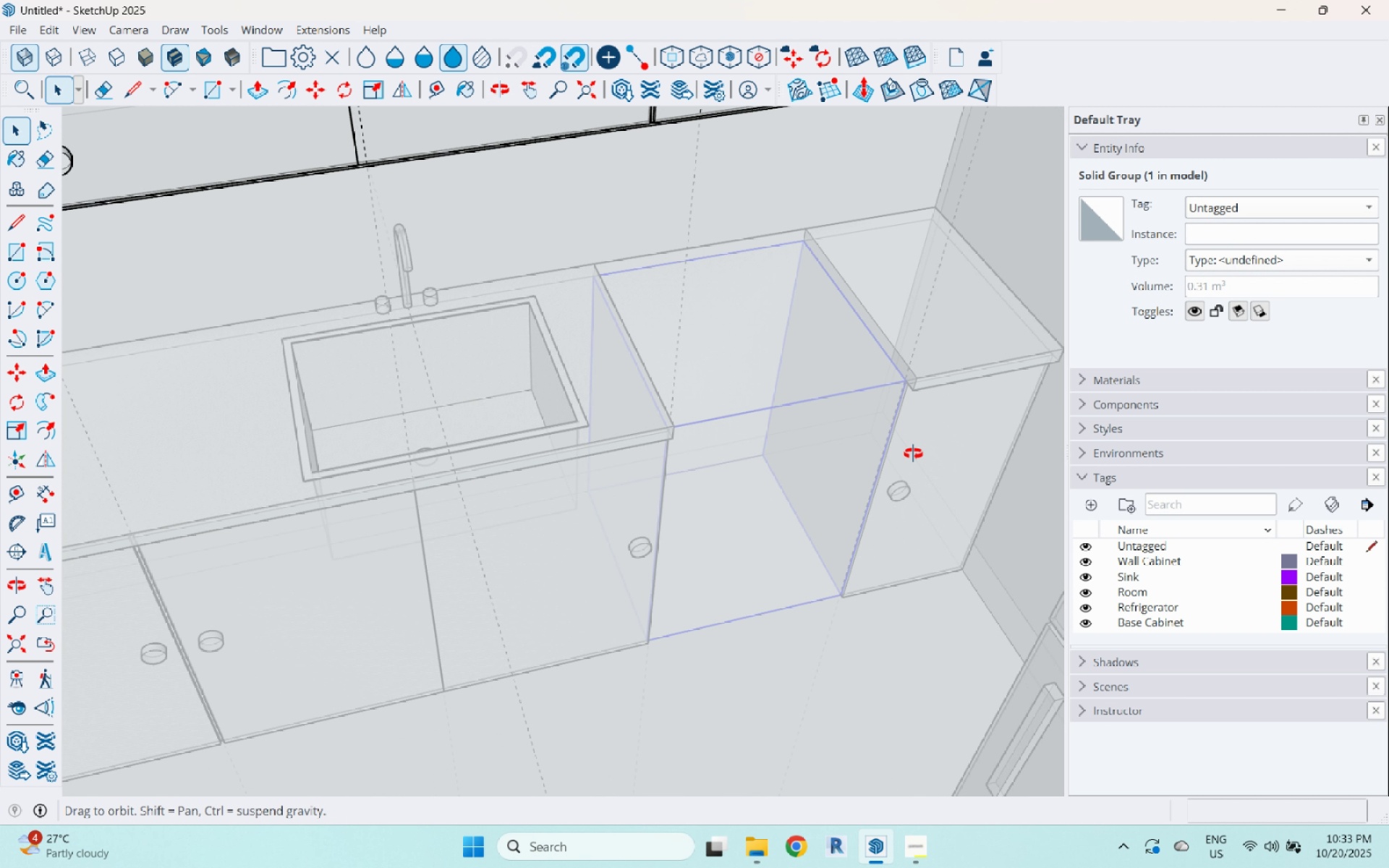 
scroll: coordinate [705, 366], scroll_direction: down, amount: 5.0
 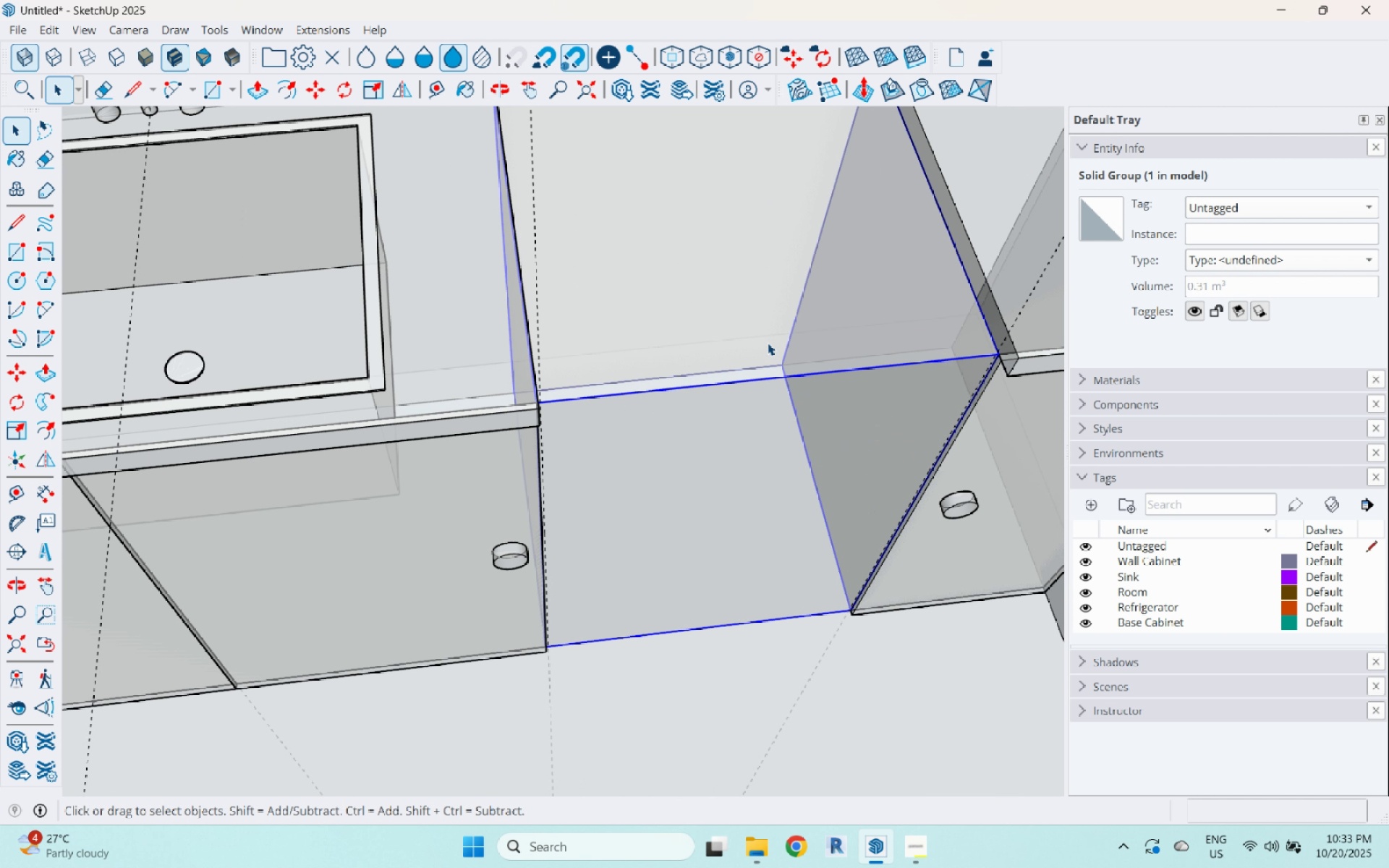 
left_click([768, 343])
 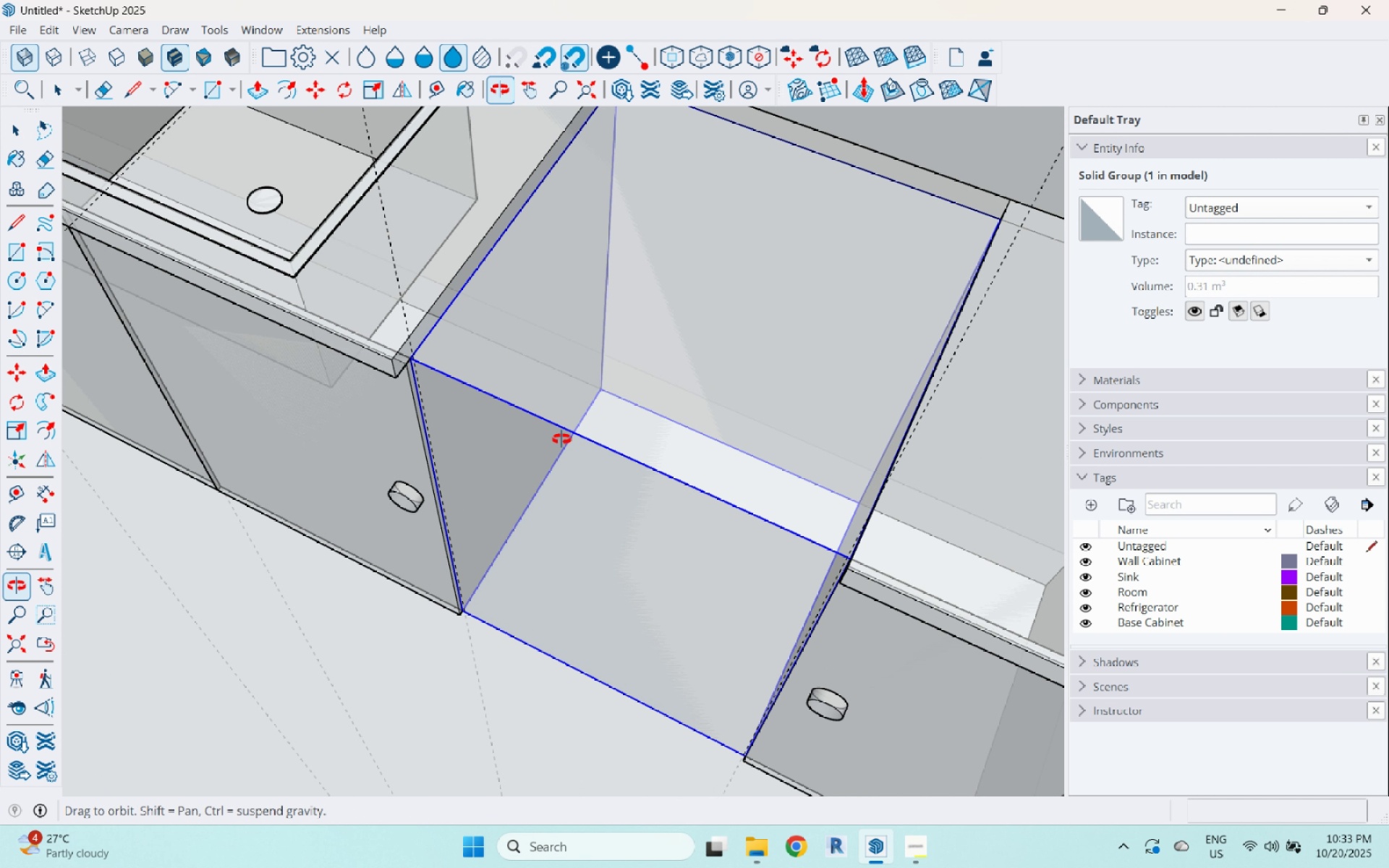 
key(Escape)
 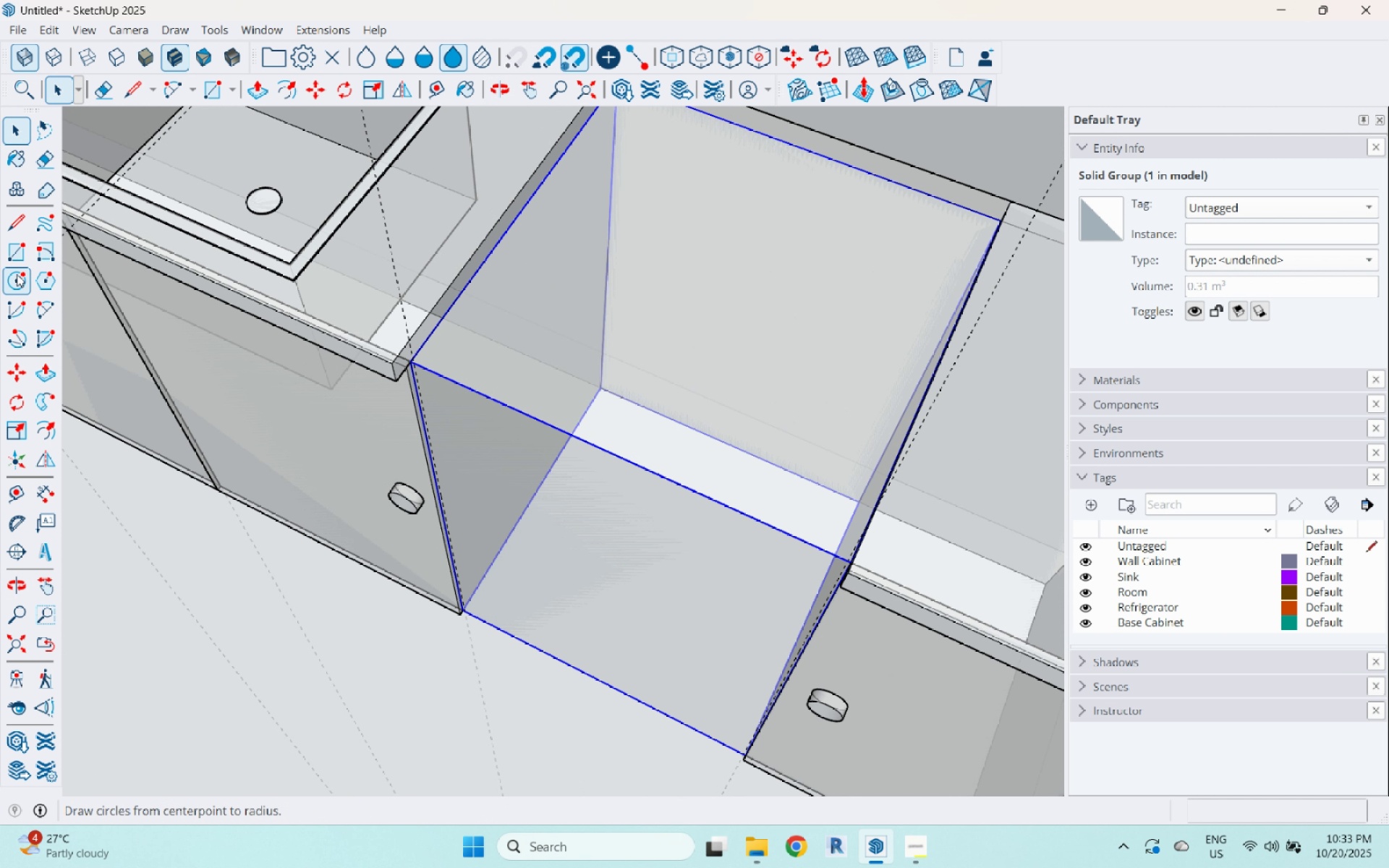 
left_click([10, 248])
 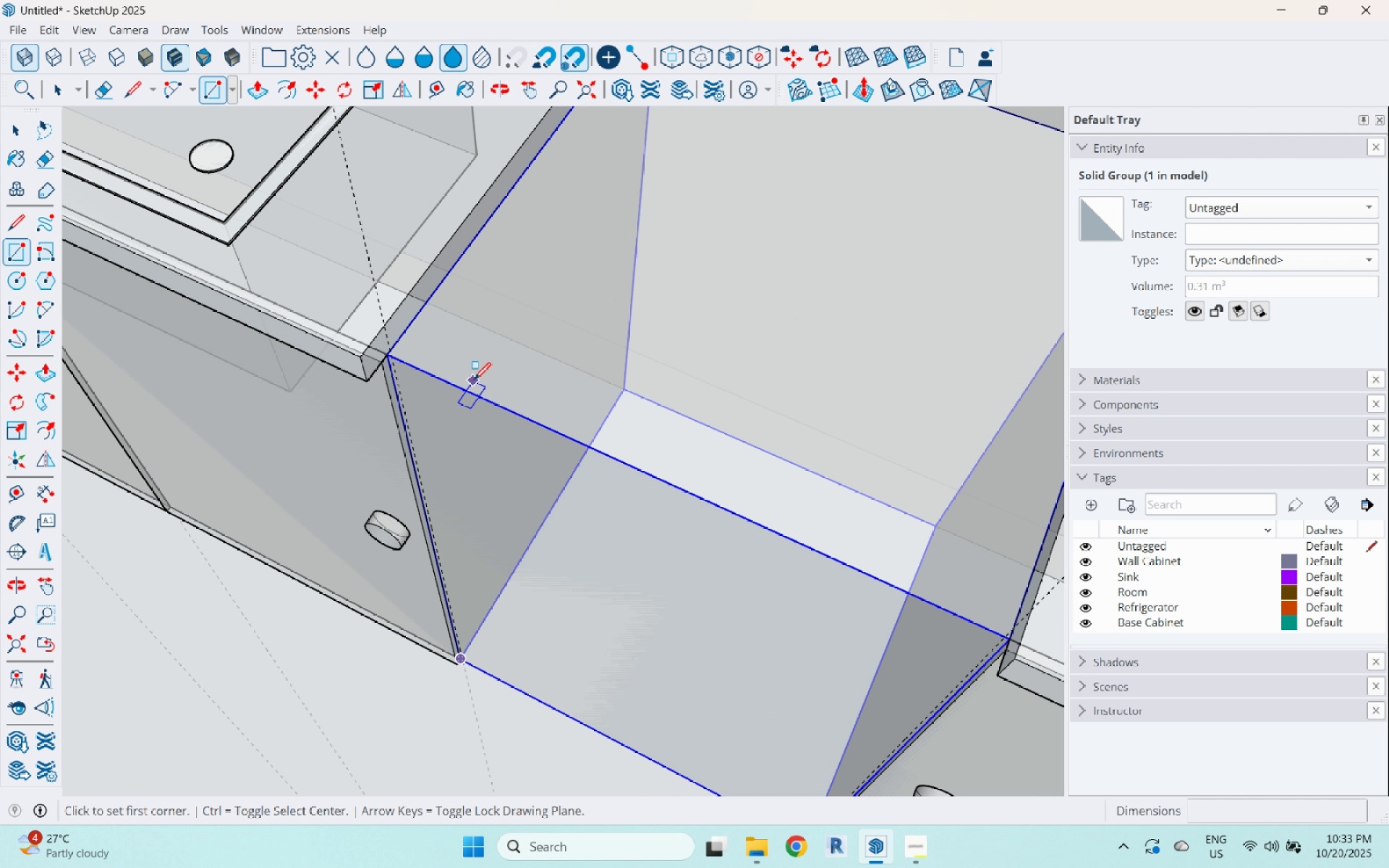 
scroll: coordinate [474, 381], scroll_direction: up, amount: 3.0
 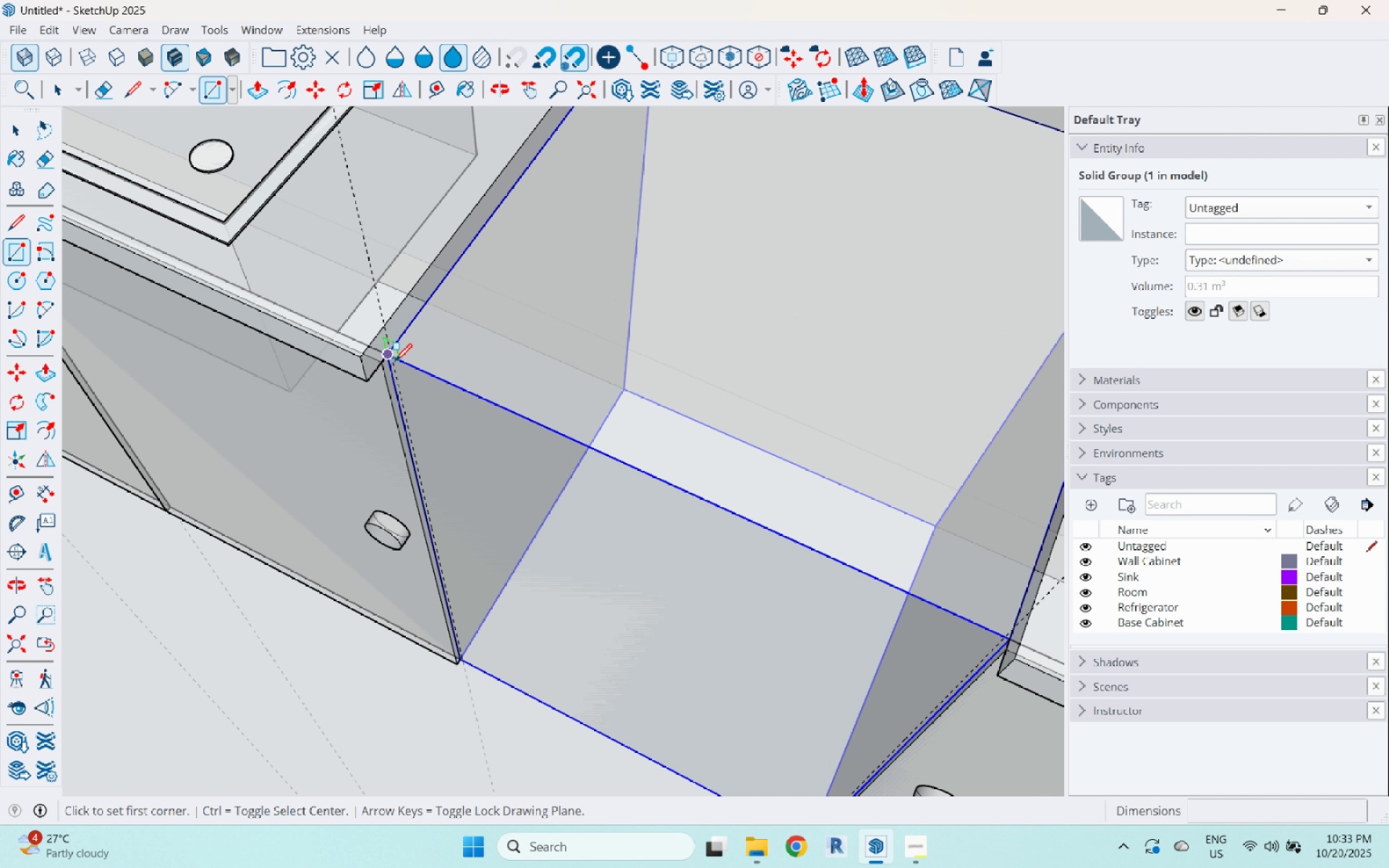 
left_click([395, 362])
 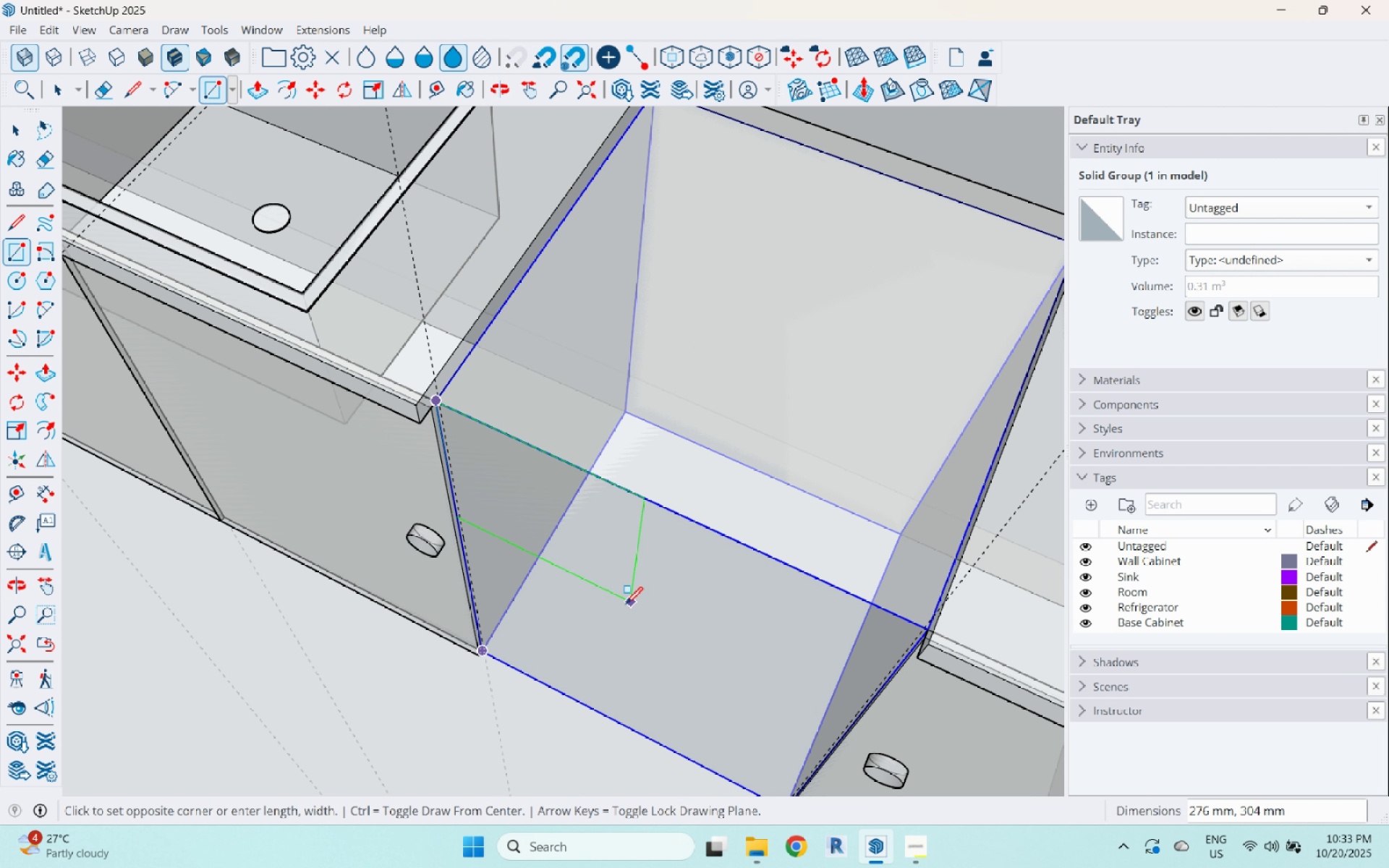 
scroll: coordinate [888, 414], scroll_direction: down, amount: 2.0
 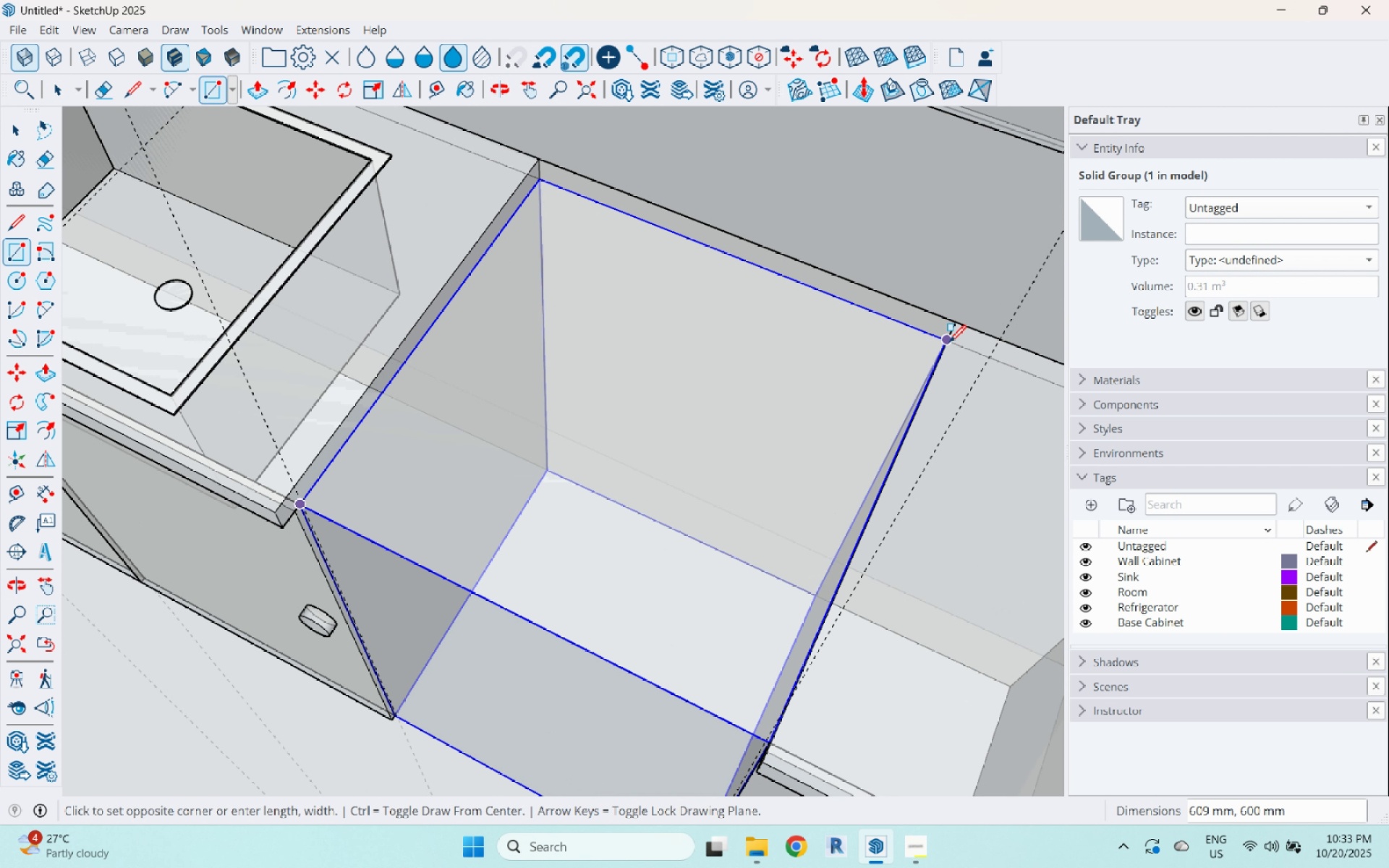 
left_click([949, 344])
 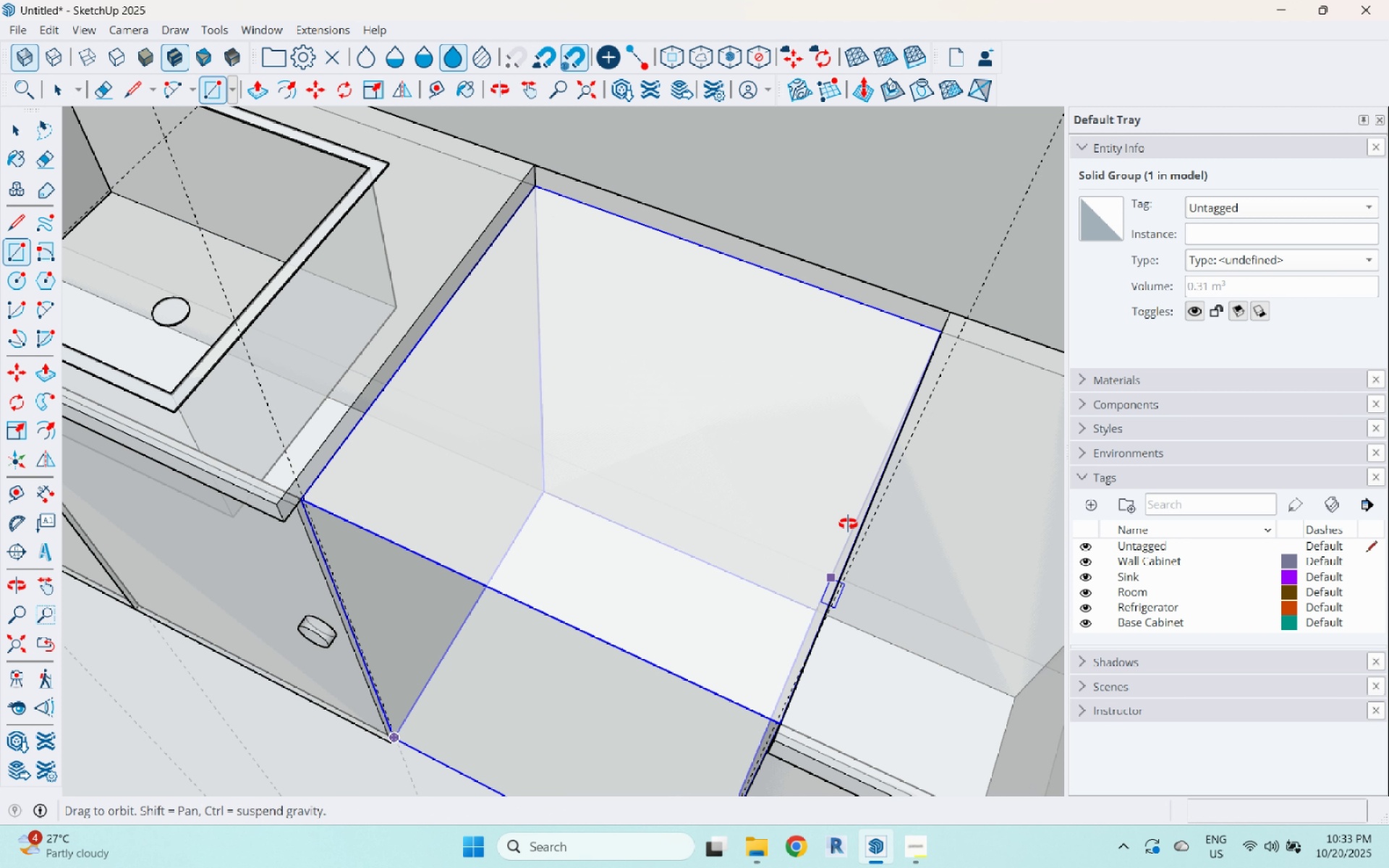 
scroll: coordinate [854, 514], scroll_direction: up, amount: 1.0
 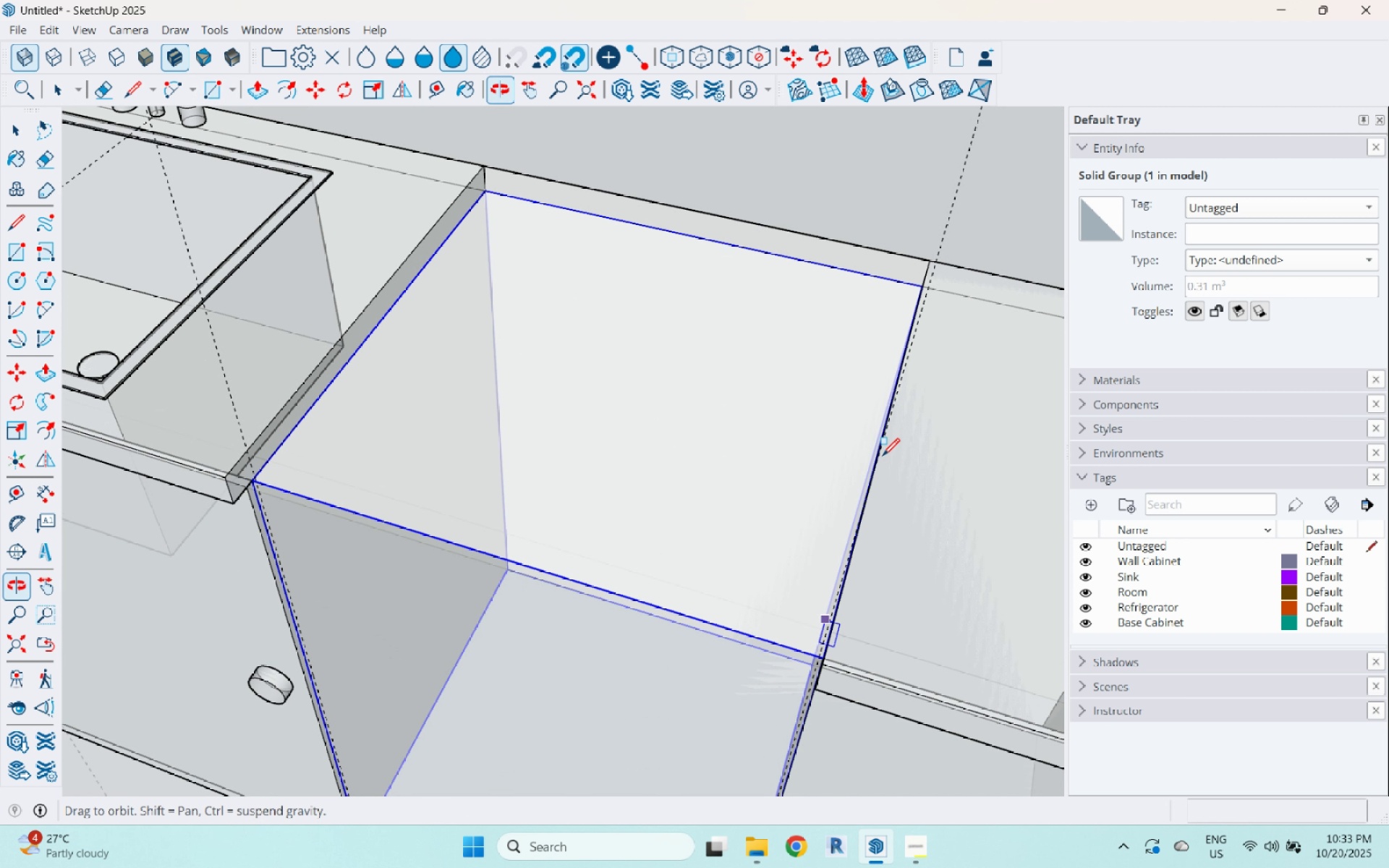 
key(Space)
 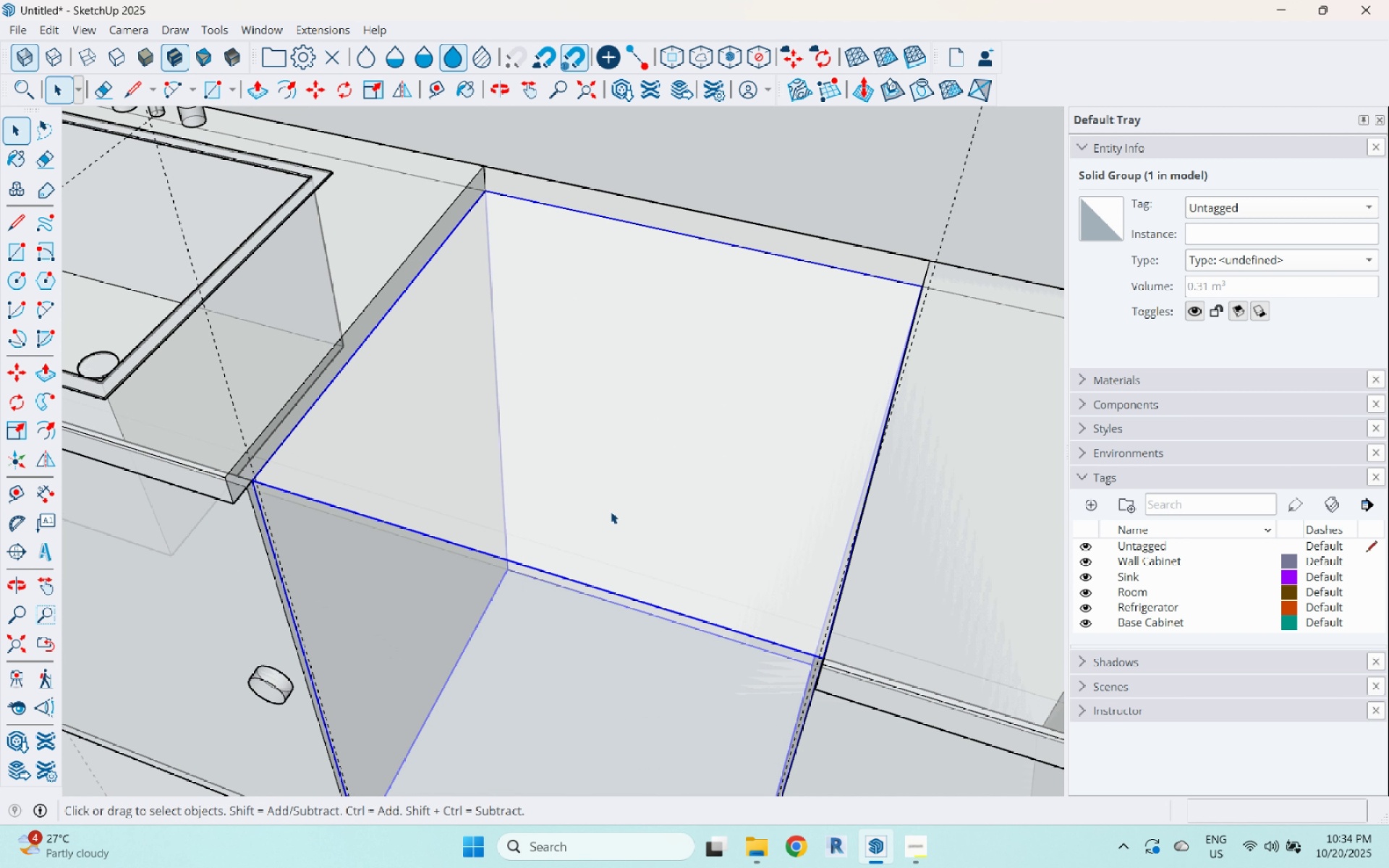 
left_click([611, 511])
 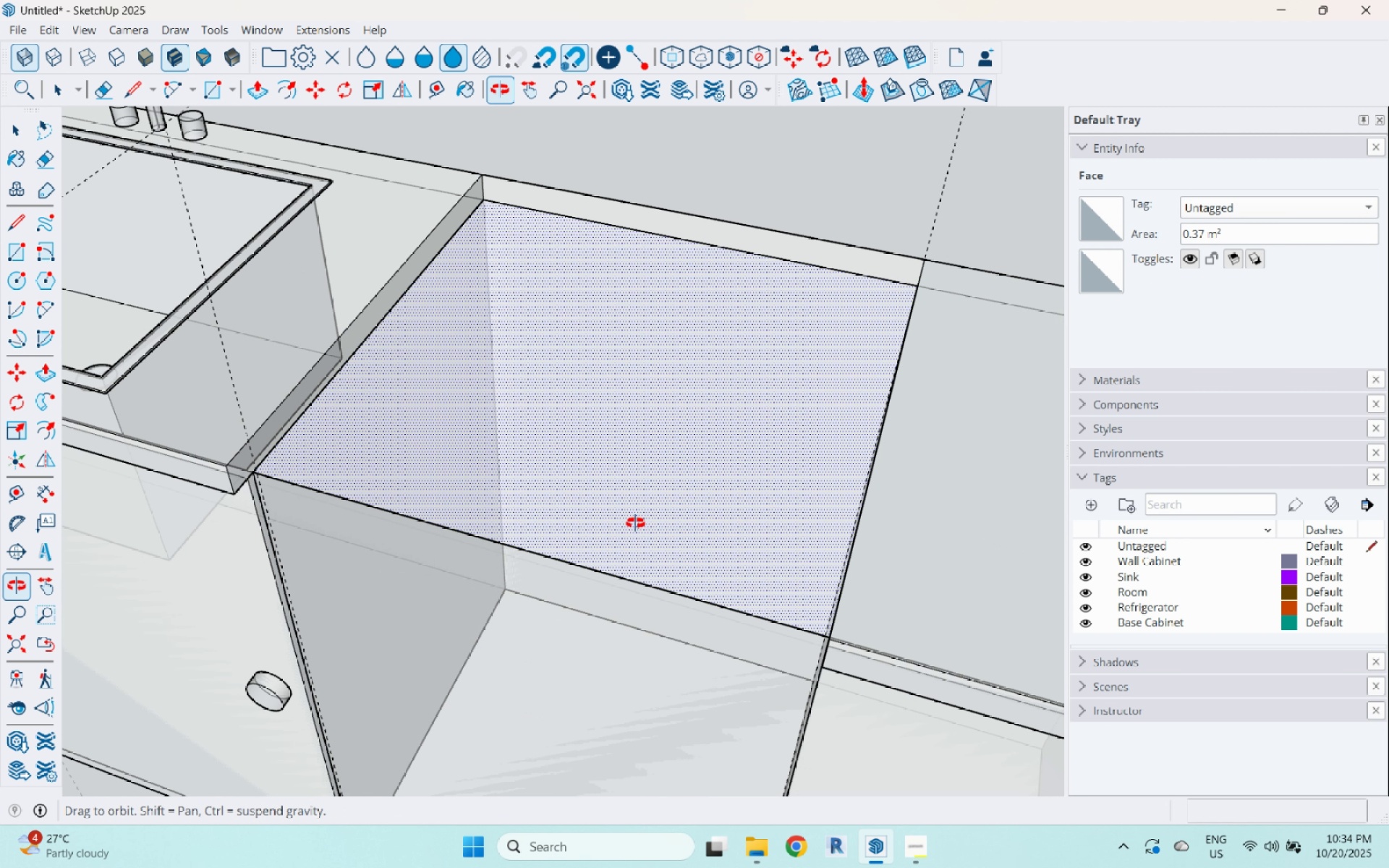 
key(P)
 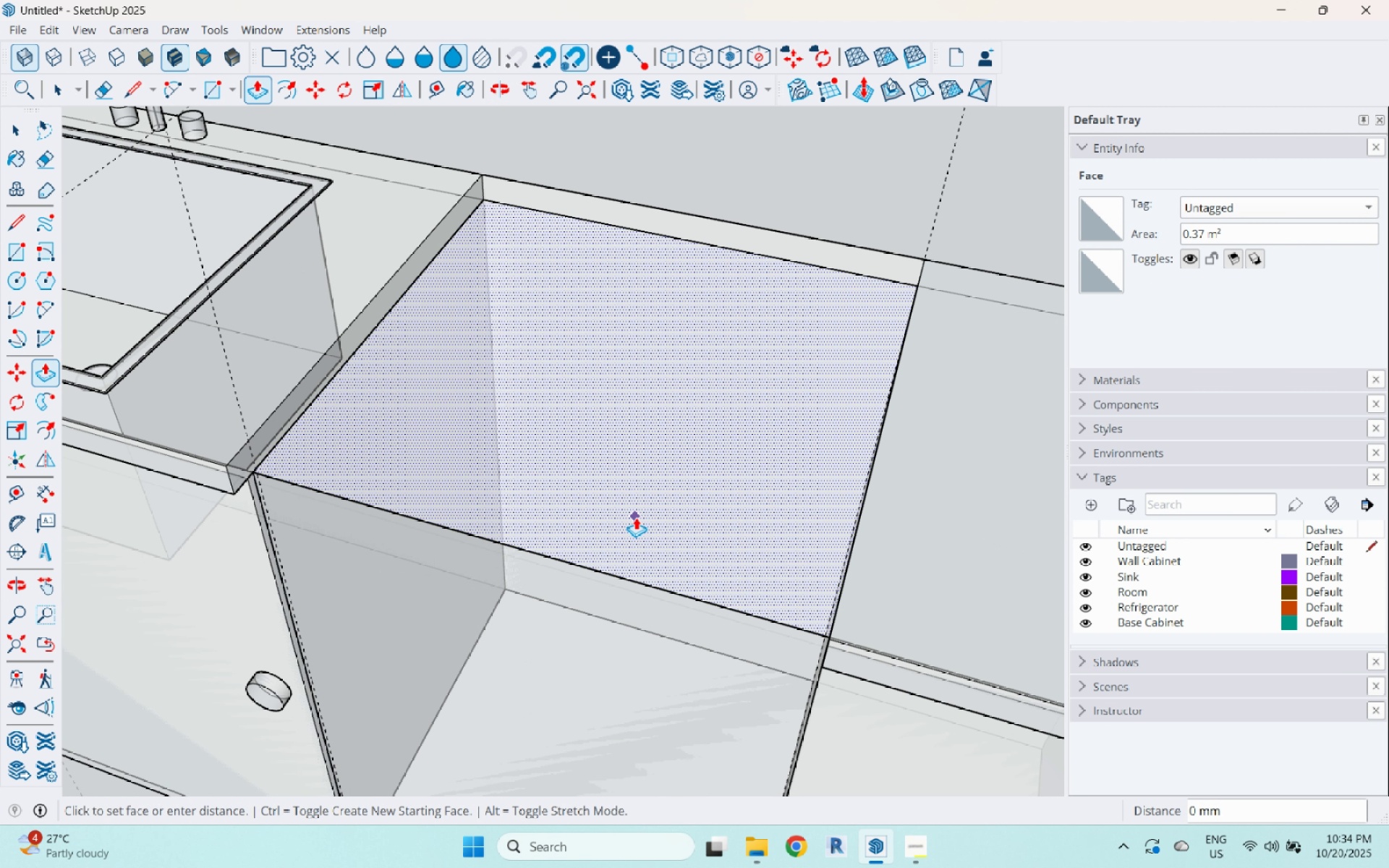 
left_click([636, 517])
 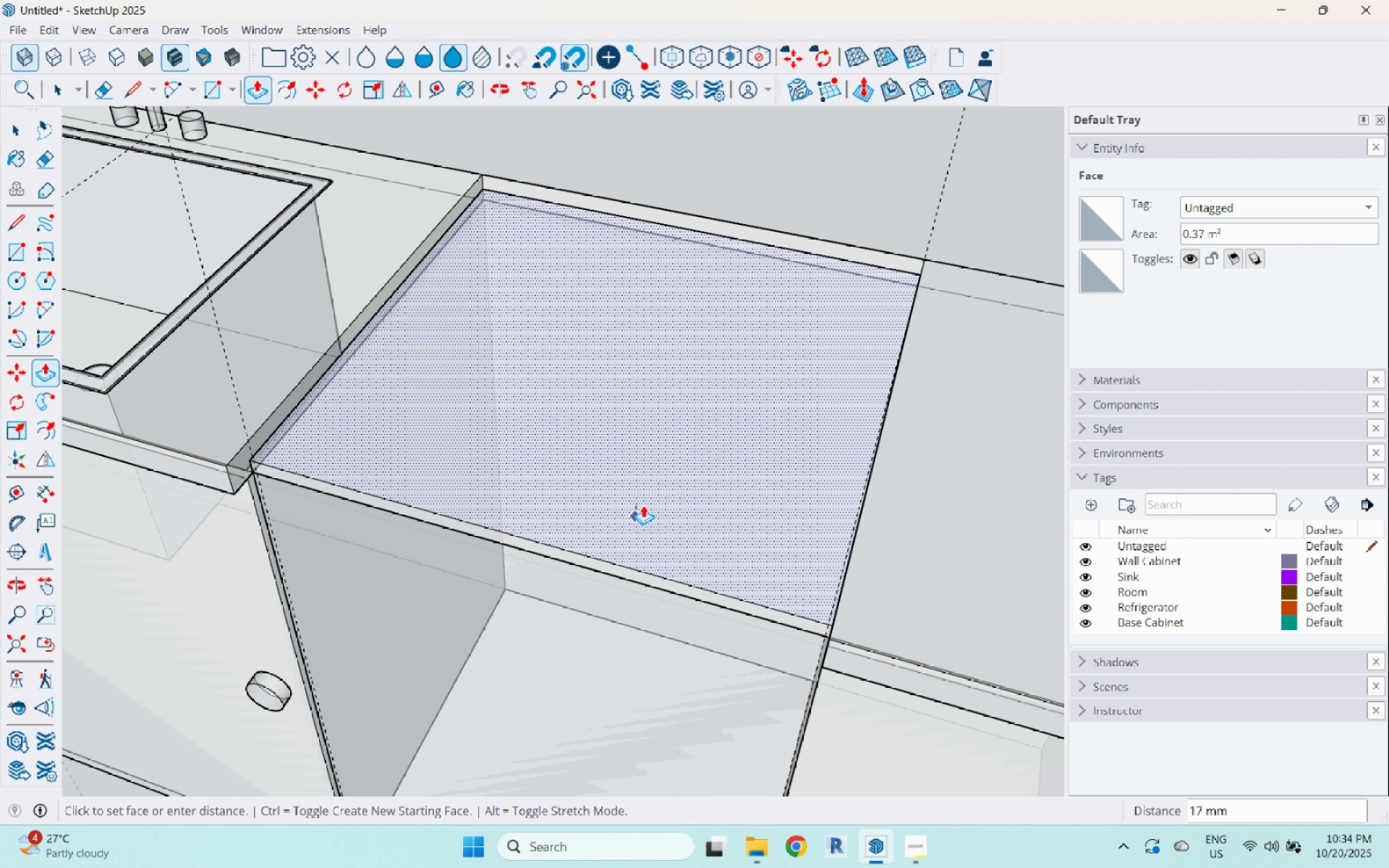 
key(Numpad1)
 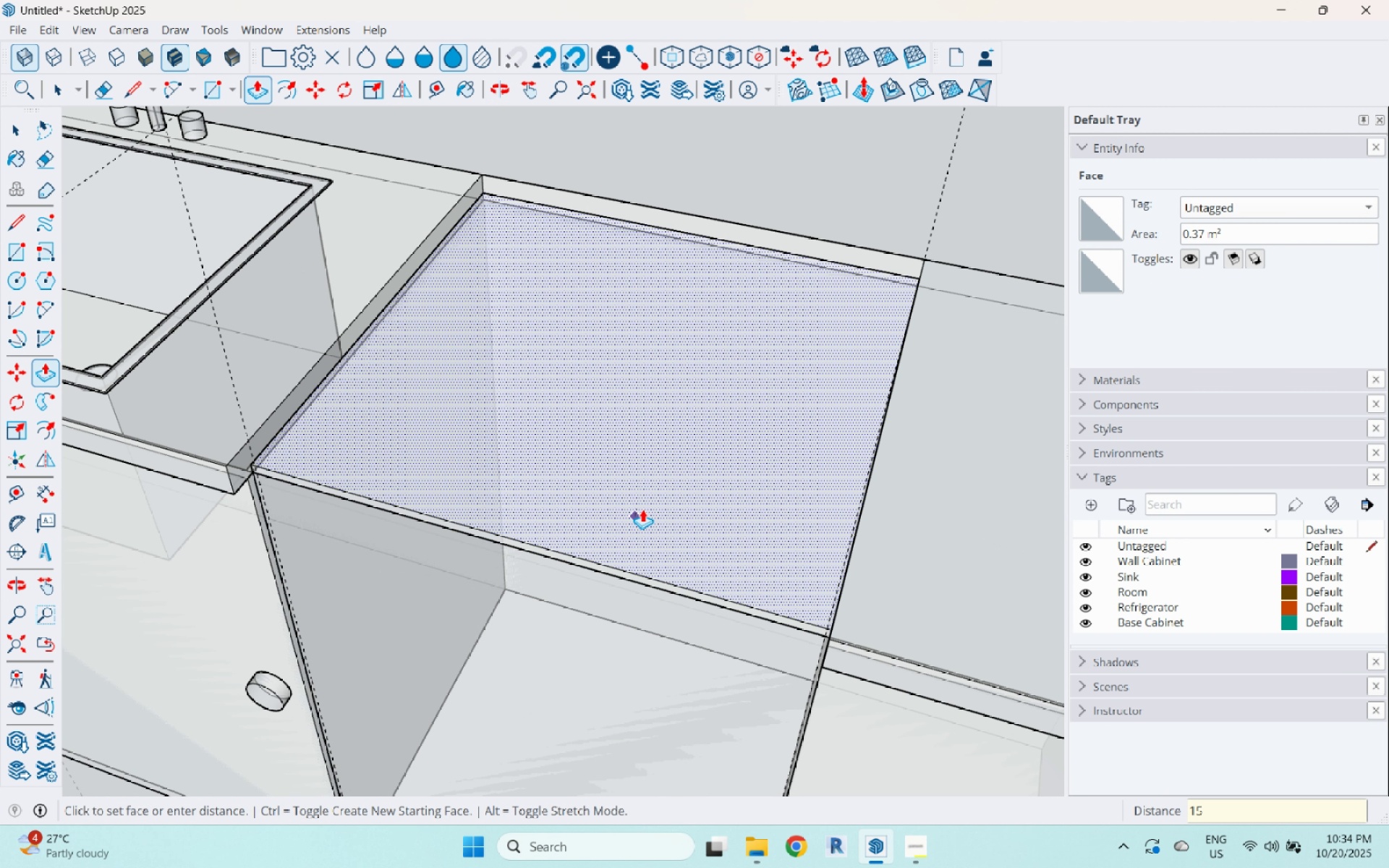 
key(Numpad5)
 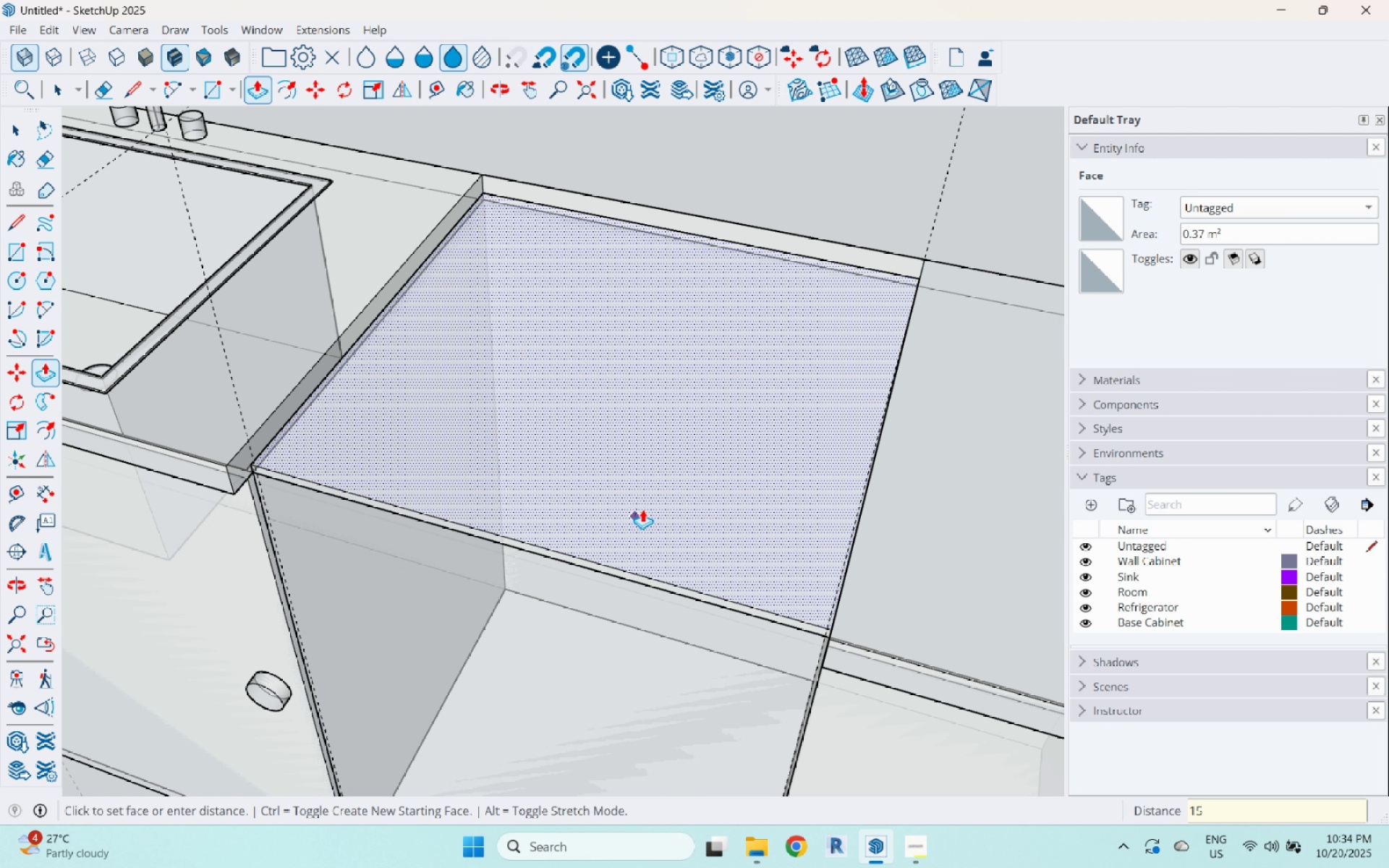 
key(Enter)
 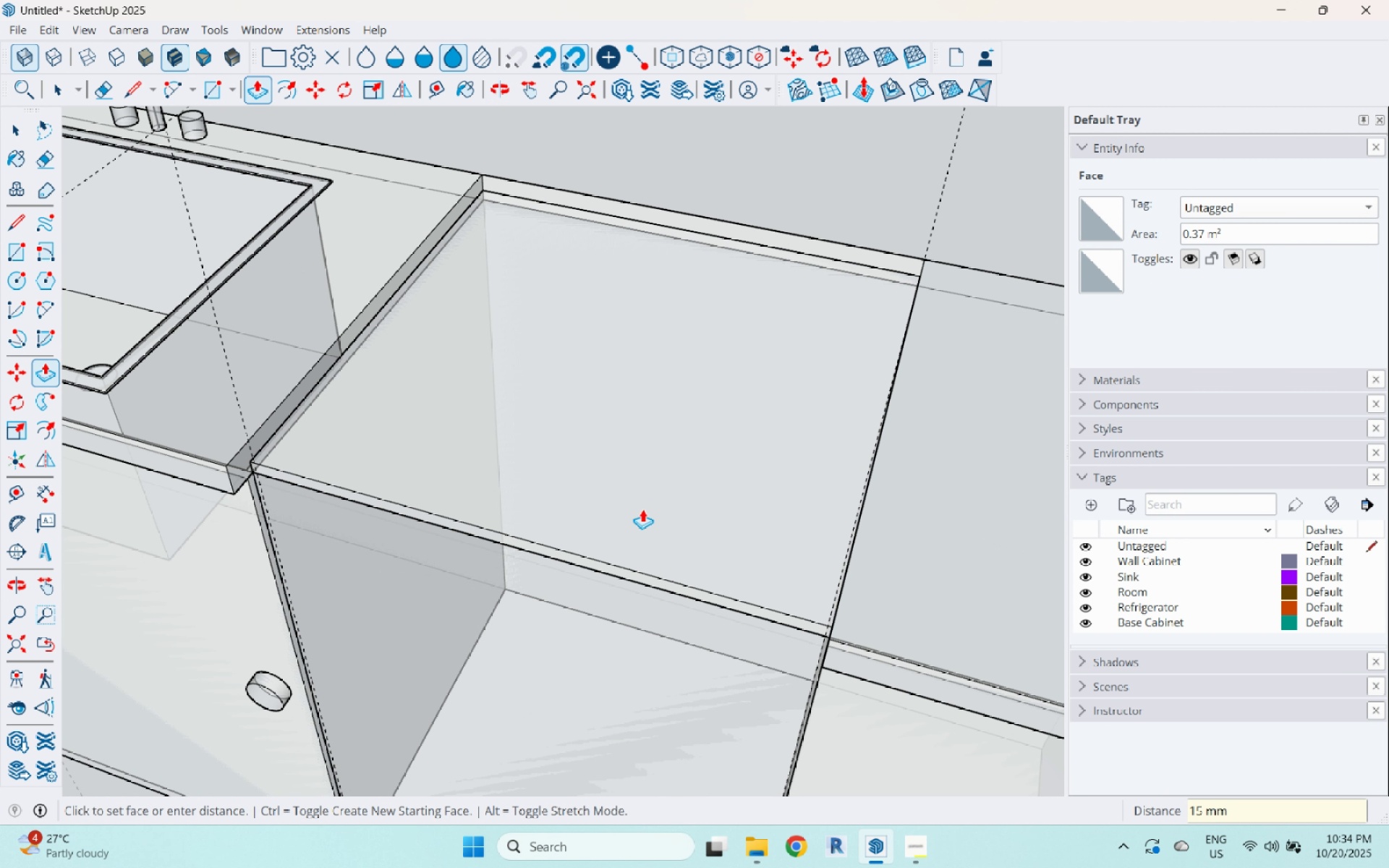 
key(Space)
 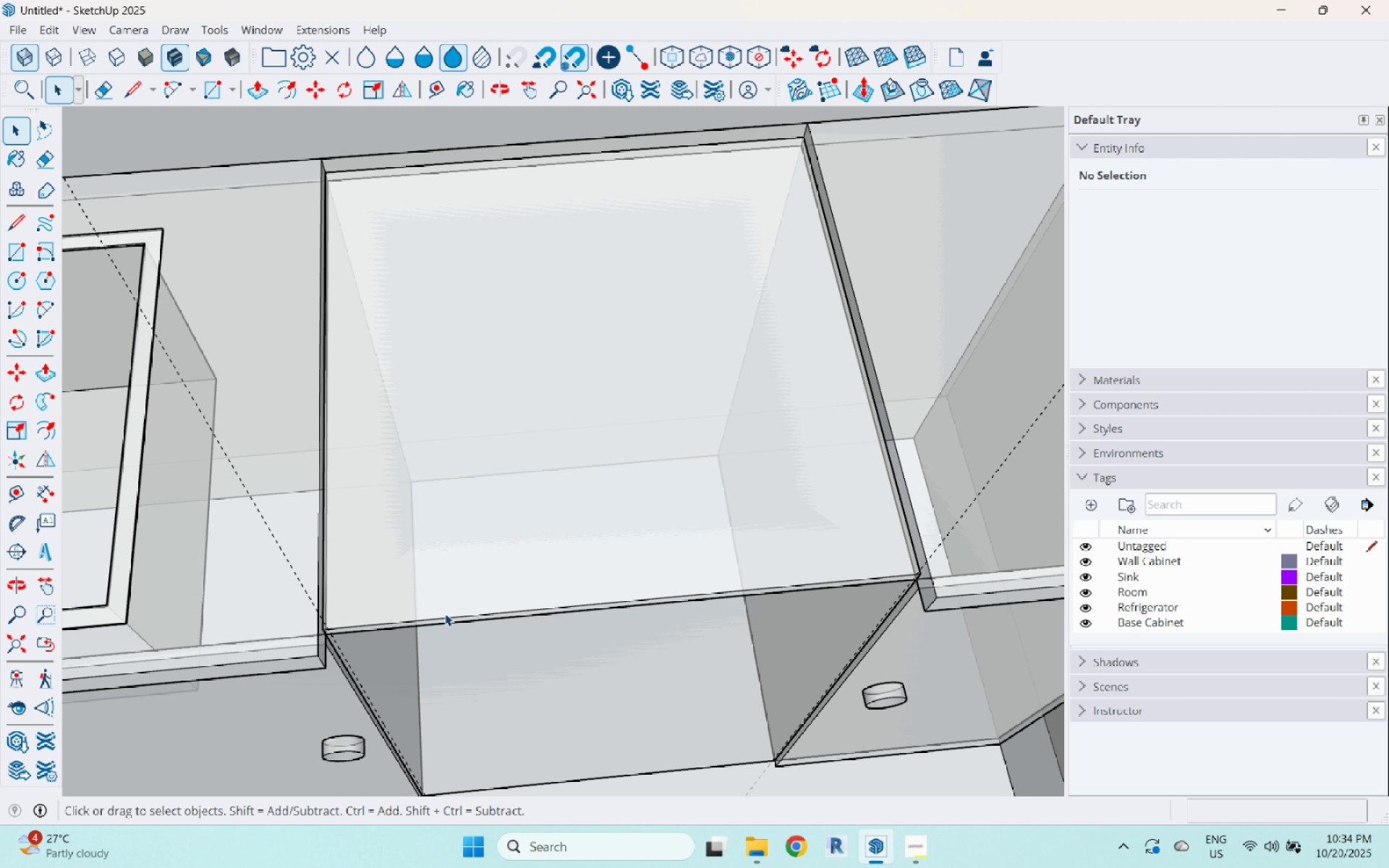 
wait(14.29)
 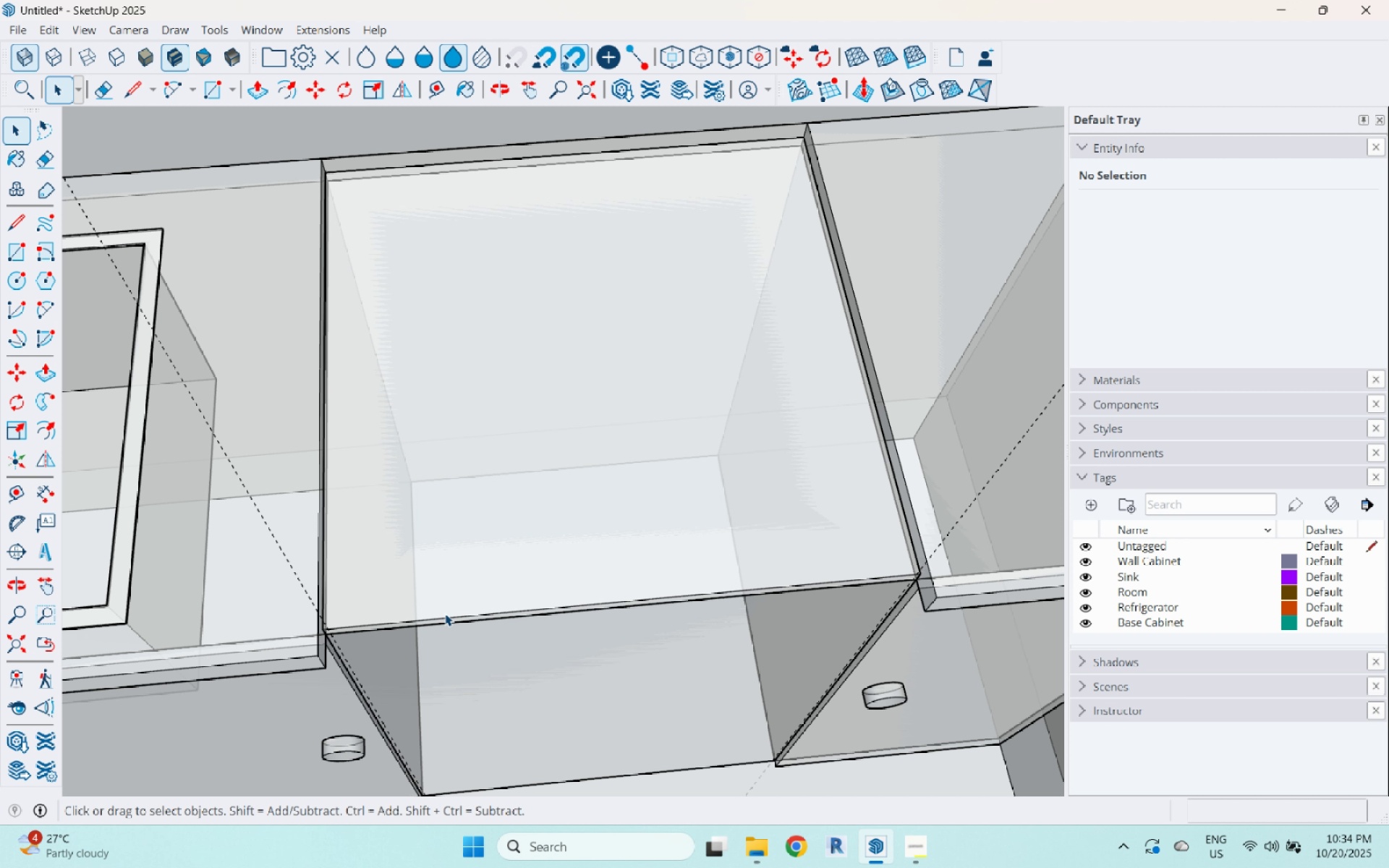 
double_click([470, 487])
 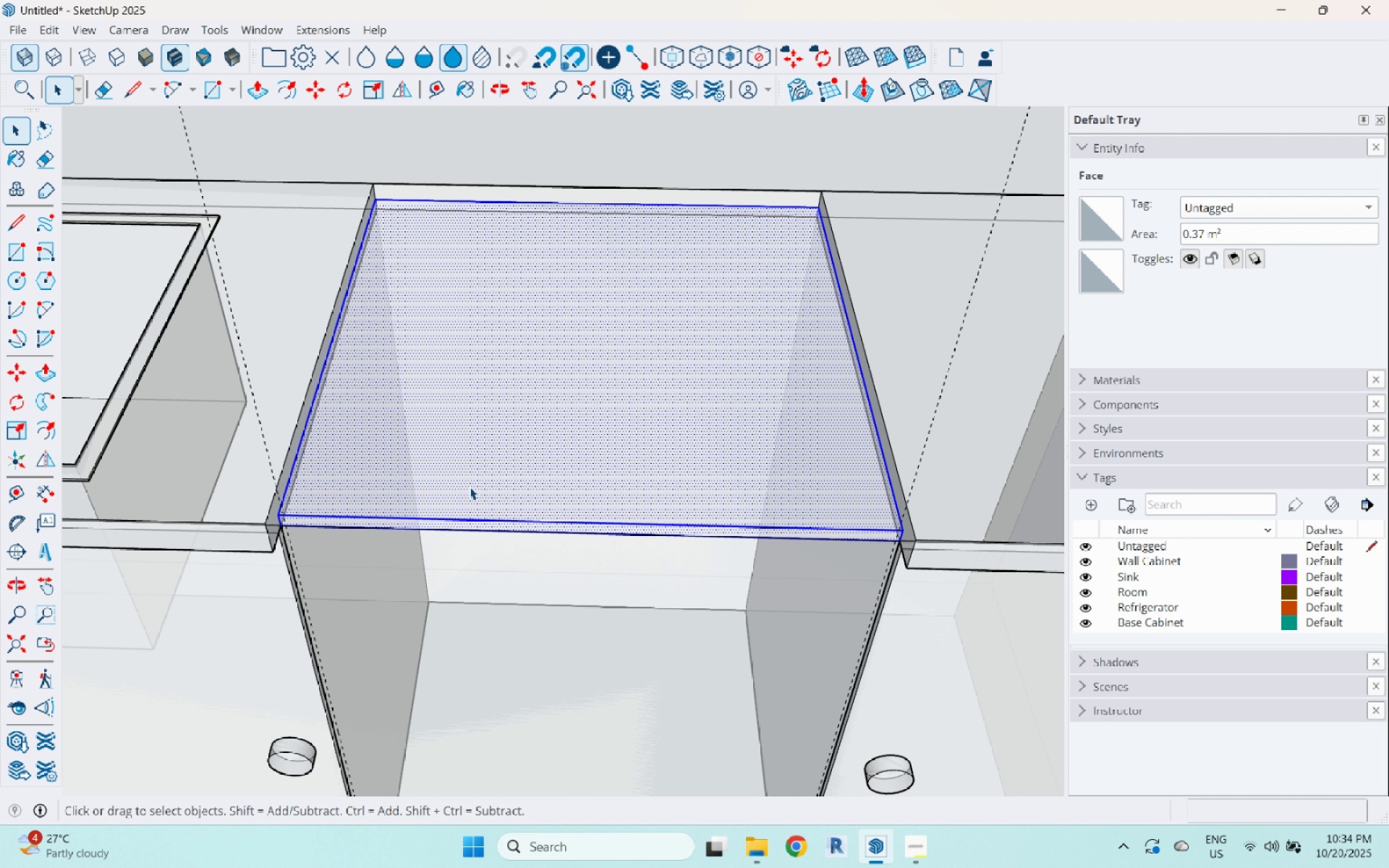 
triple_click([470, 487])
 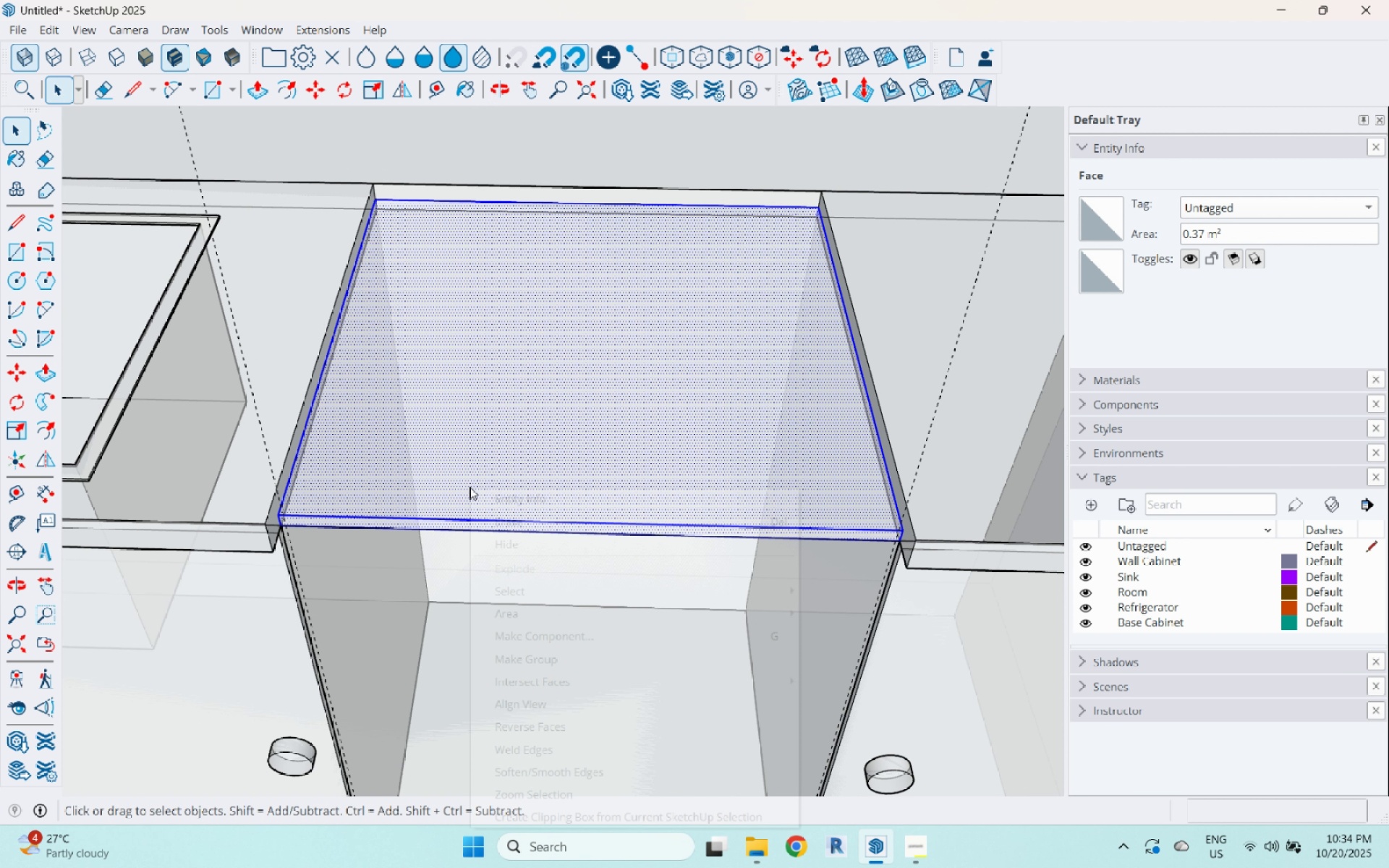 
right_click([470, 487])
 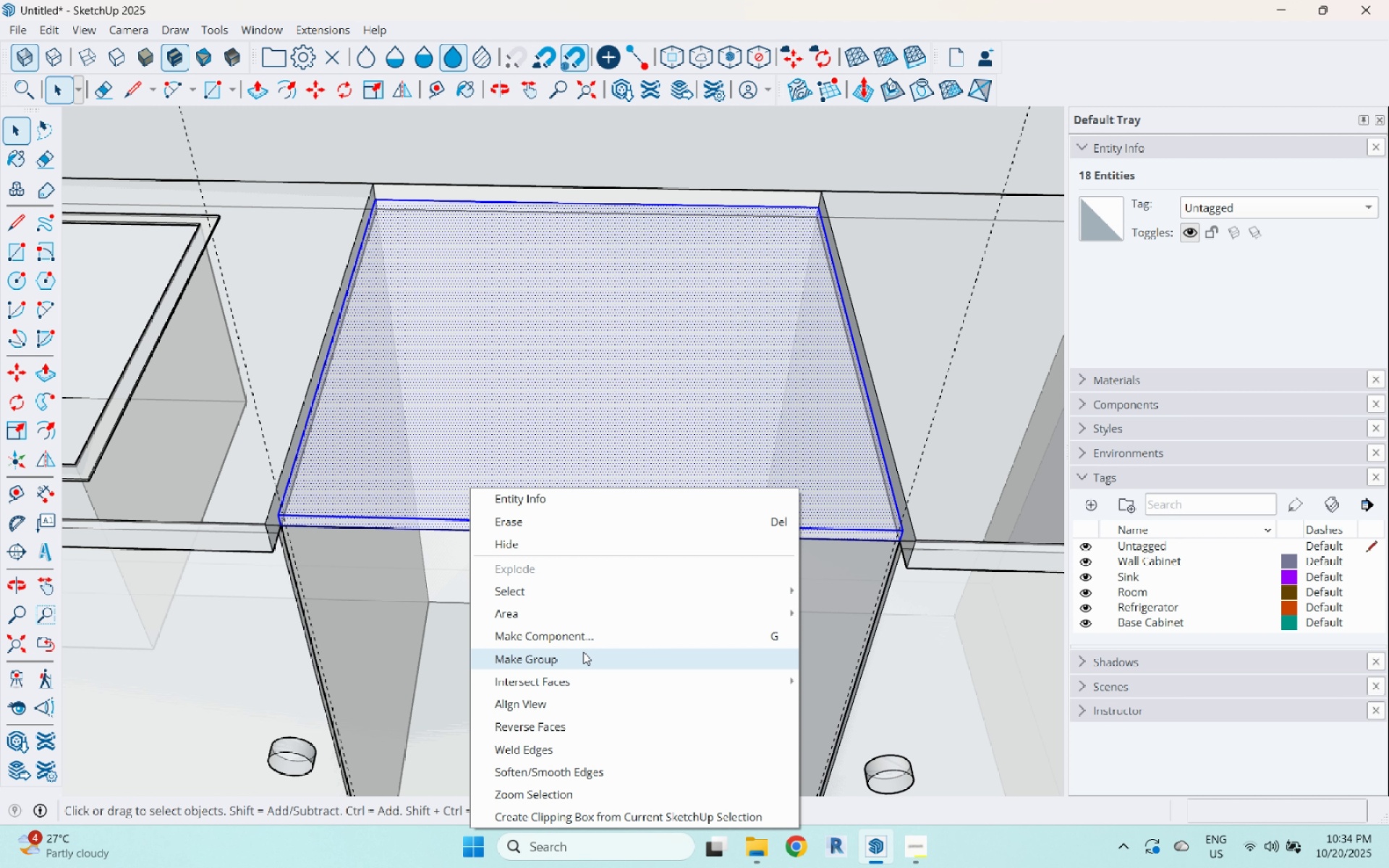 
left_click([583, 652])
 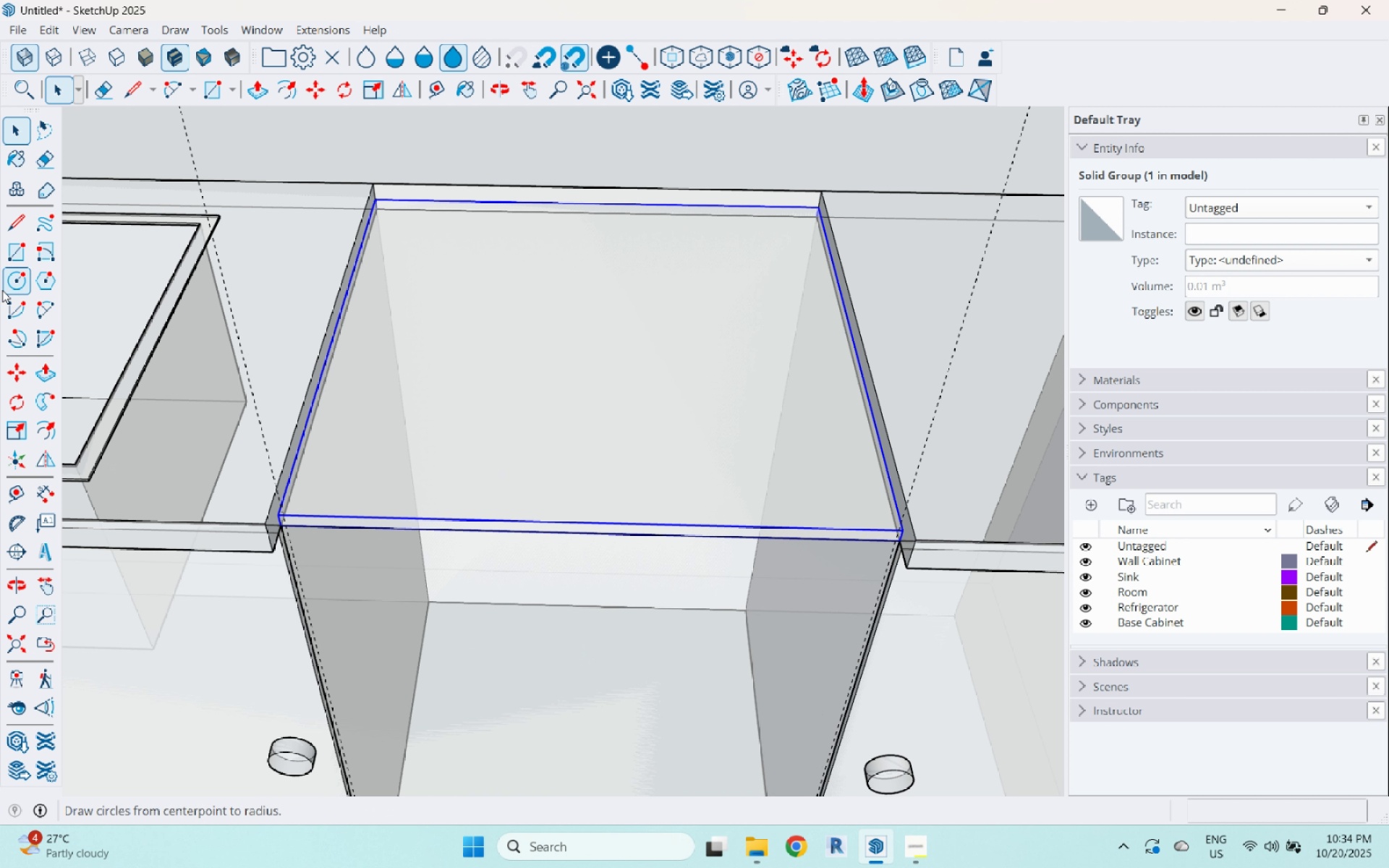 
left_click([7, 286])
 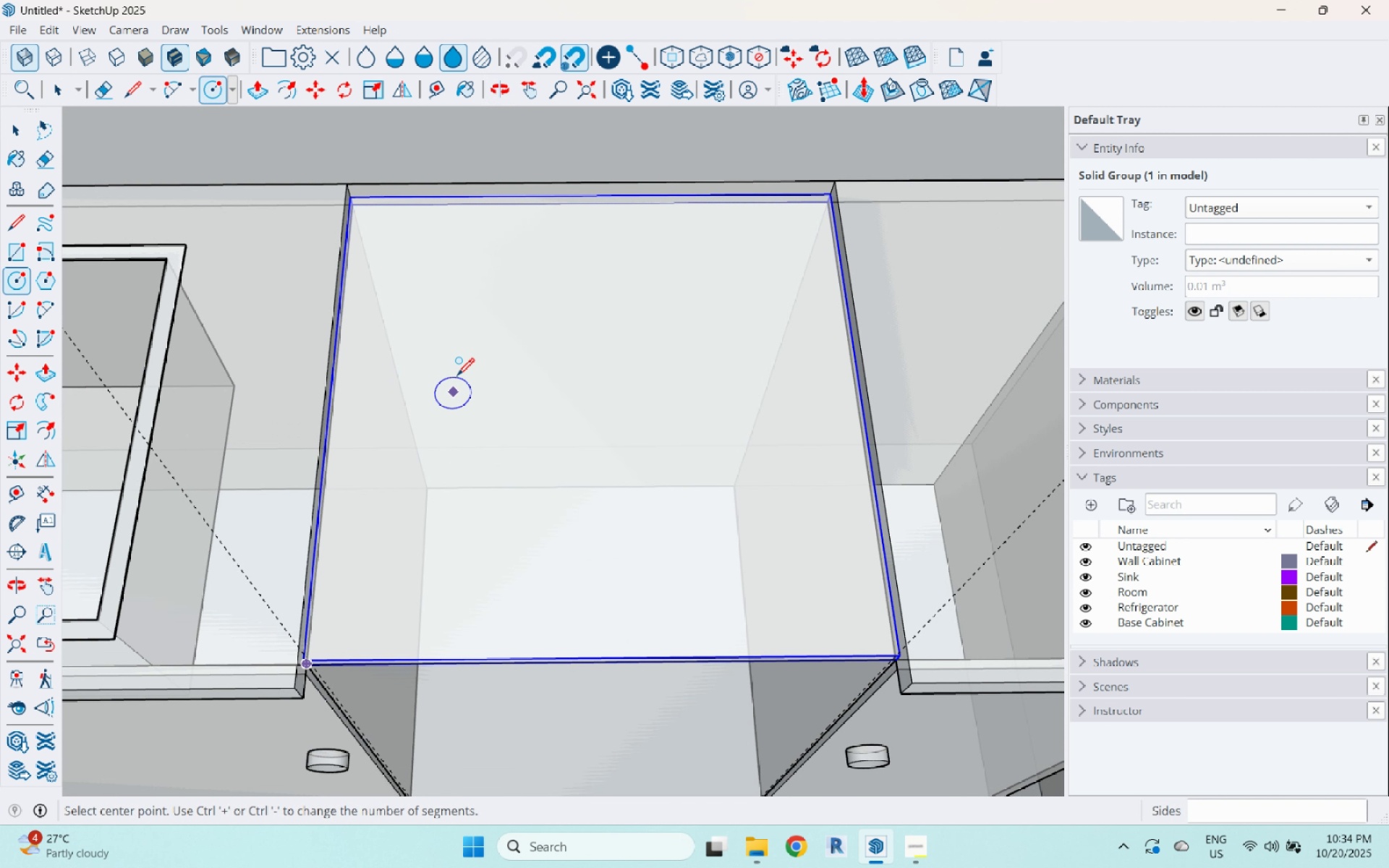 
scroll: coordinate [467, 349], scroll_direction: up, amount: 1.0
 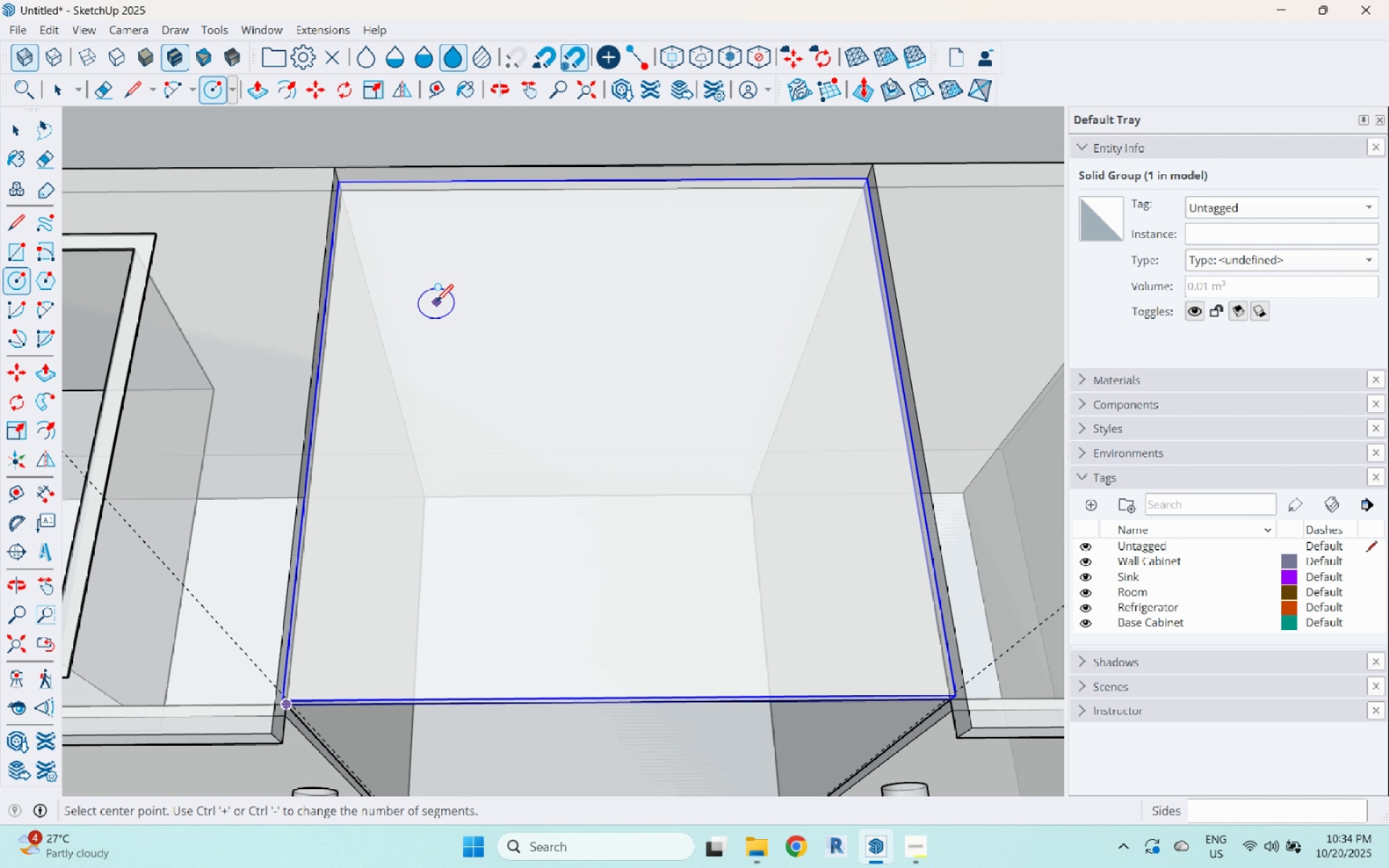 
left_click([436, 303])
 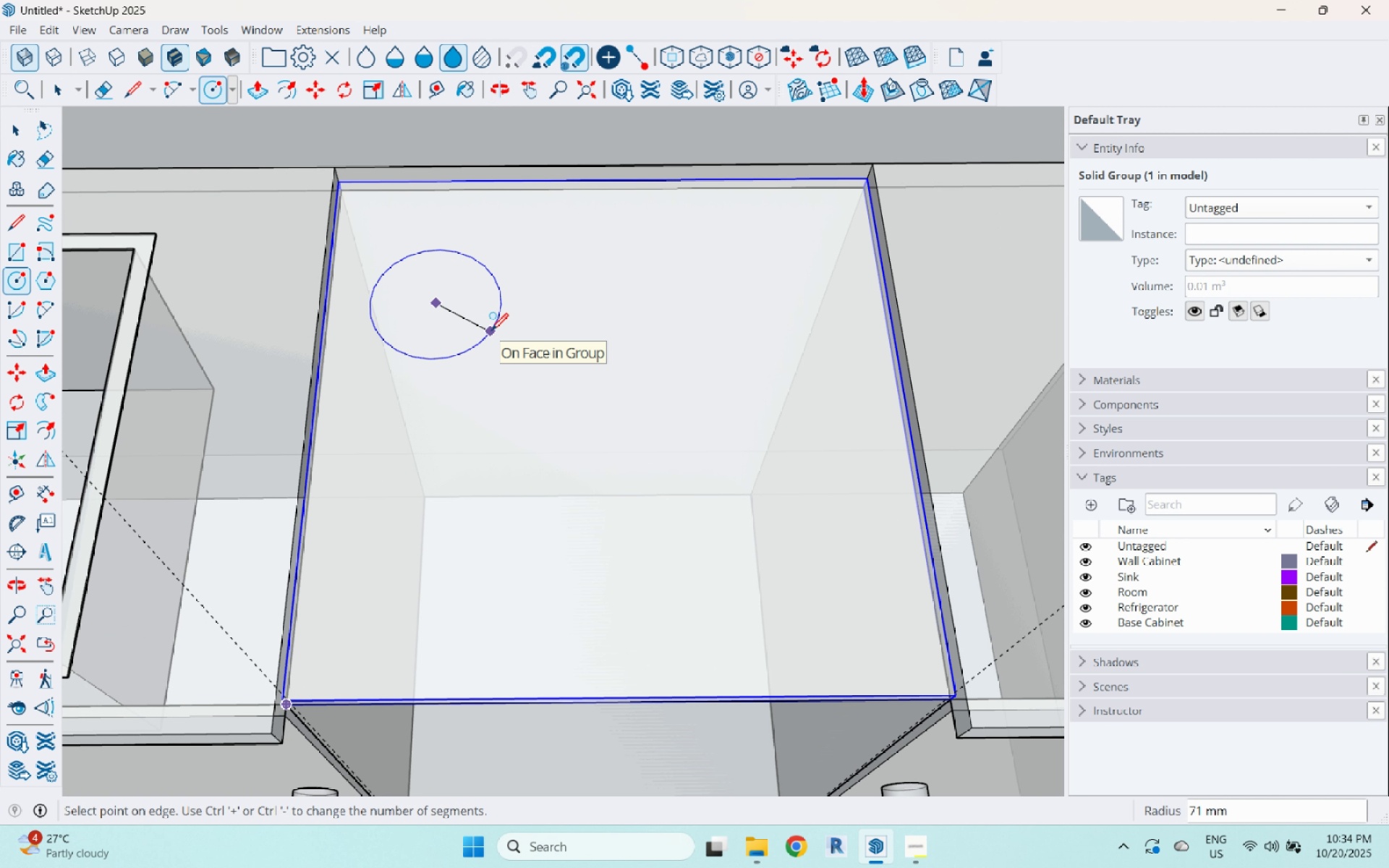 
left_click([493, 332])
 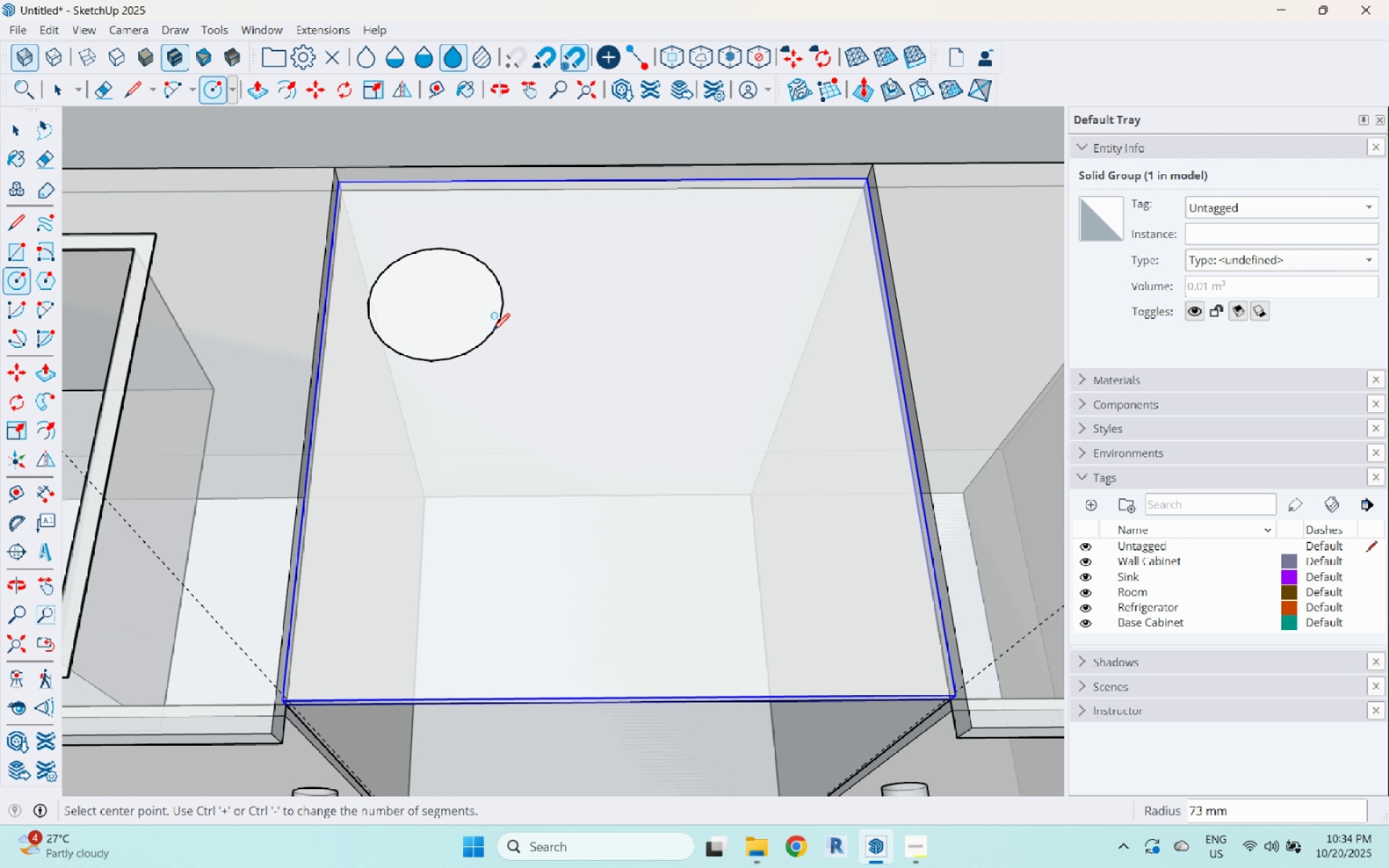 
key(Space)
 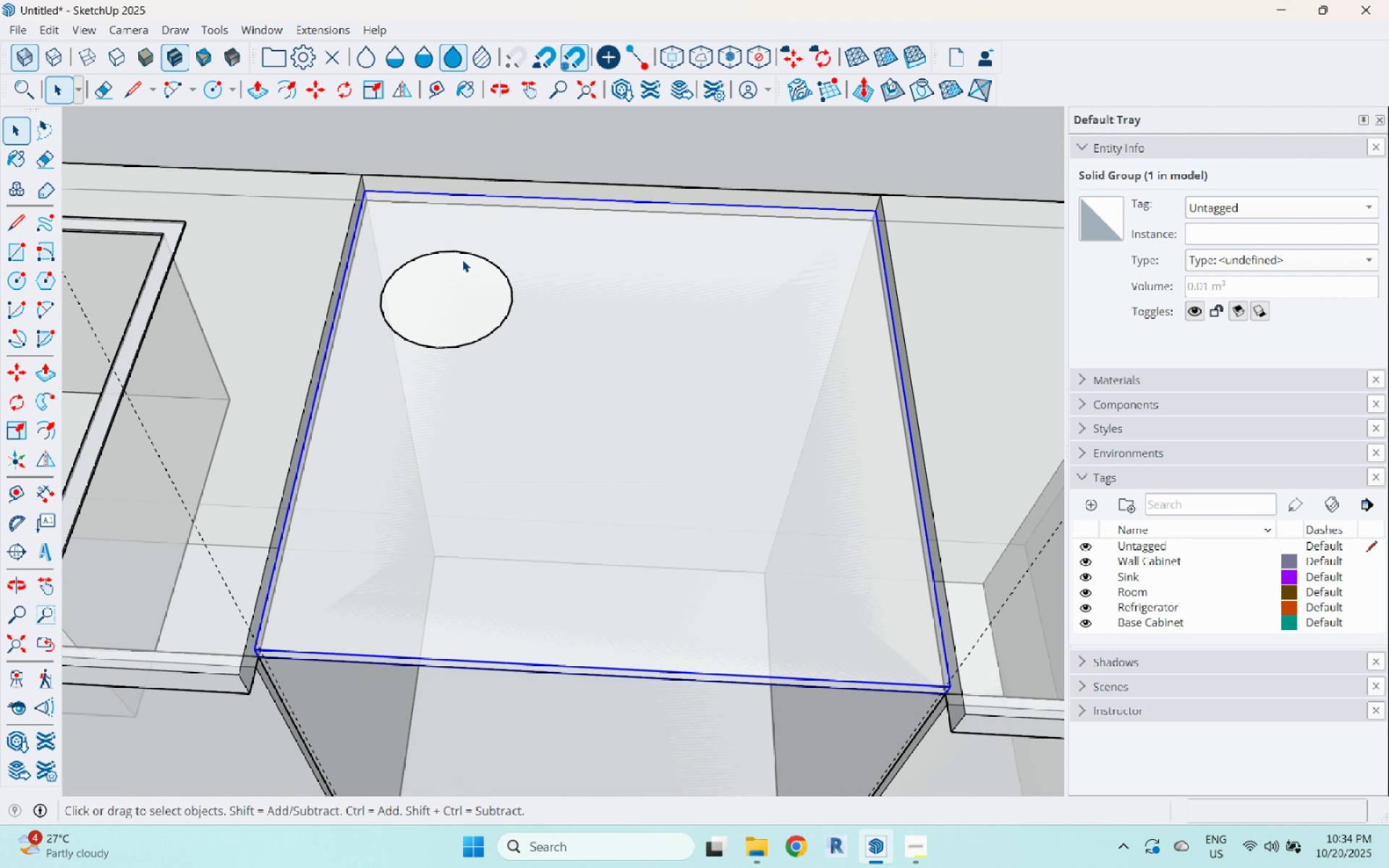 
left_click([462, 271])
 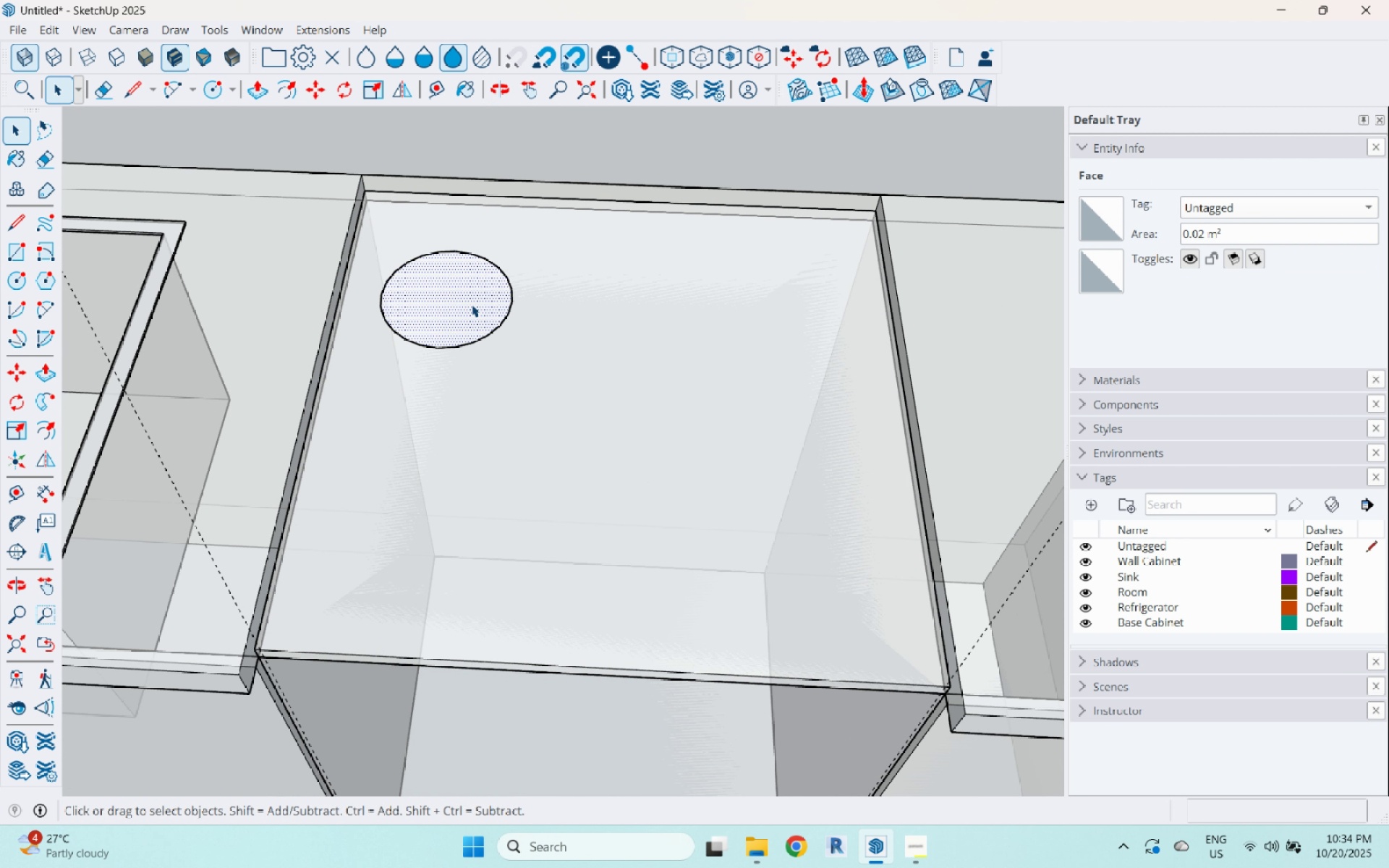 
key(M)
 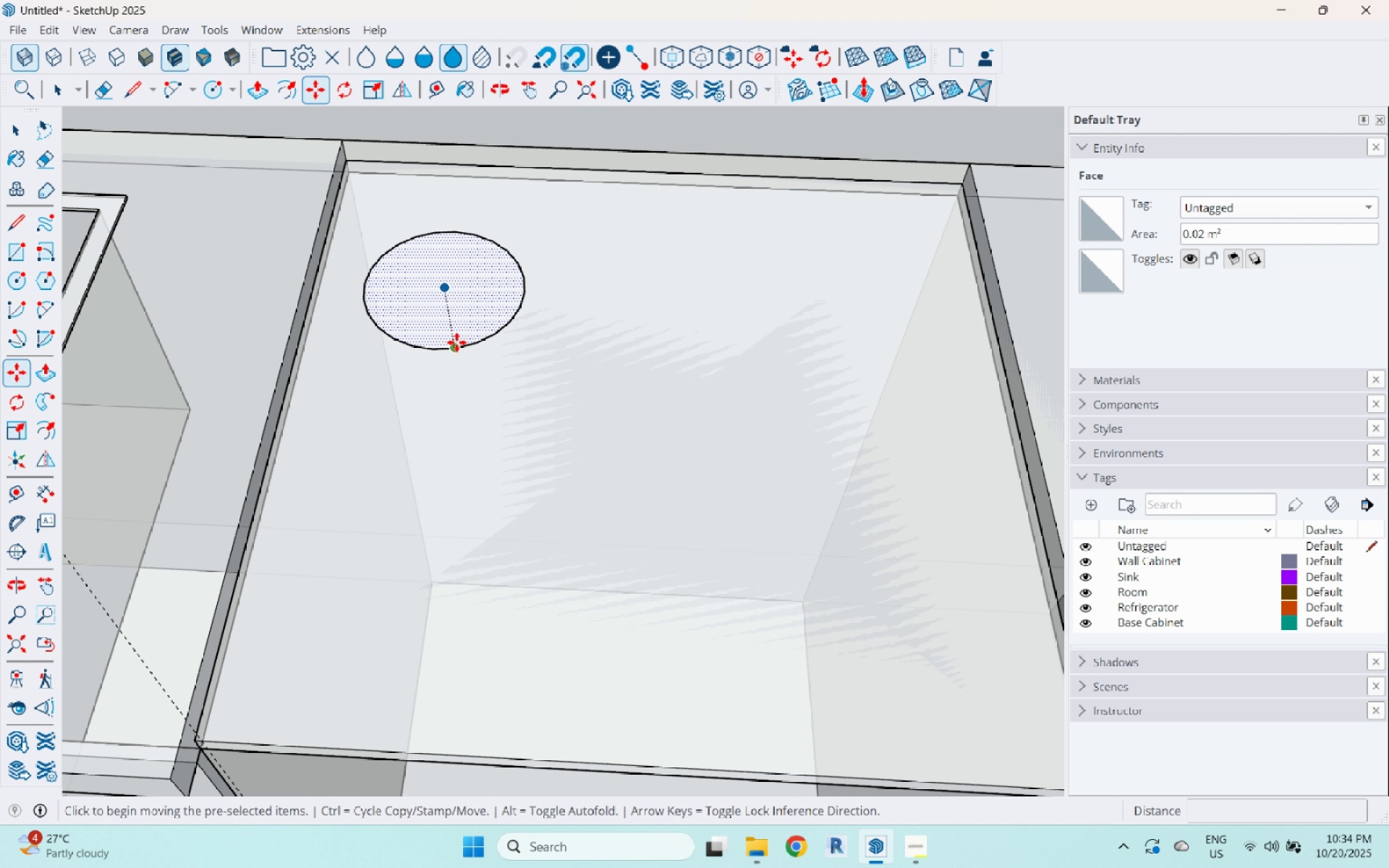 
scroll: coordinate [456, 342], scroll_direction: up, amount: 3.0
 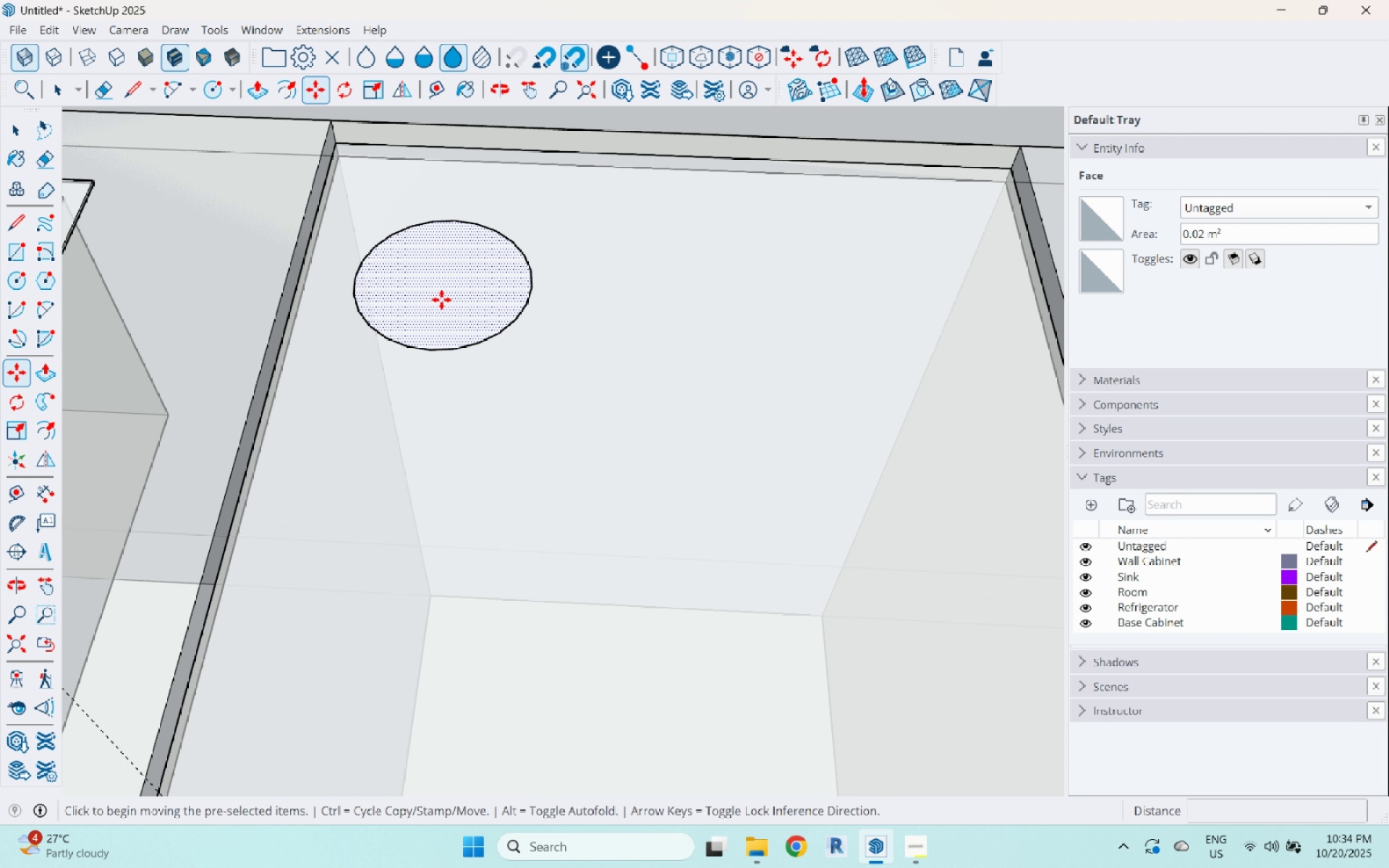 
left_click([441, 299])
 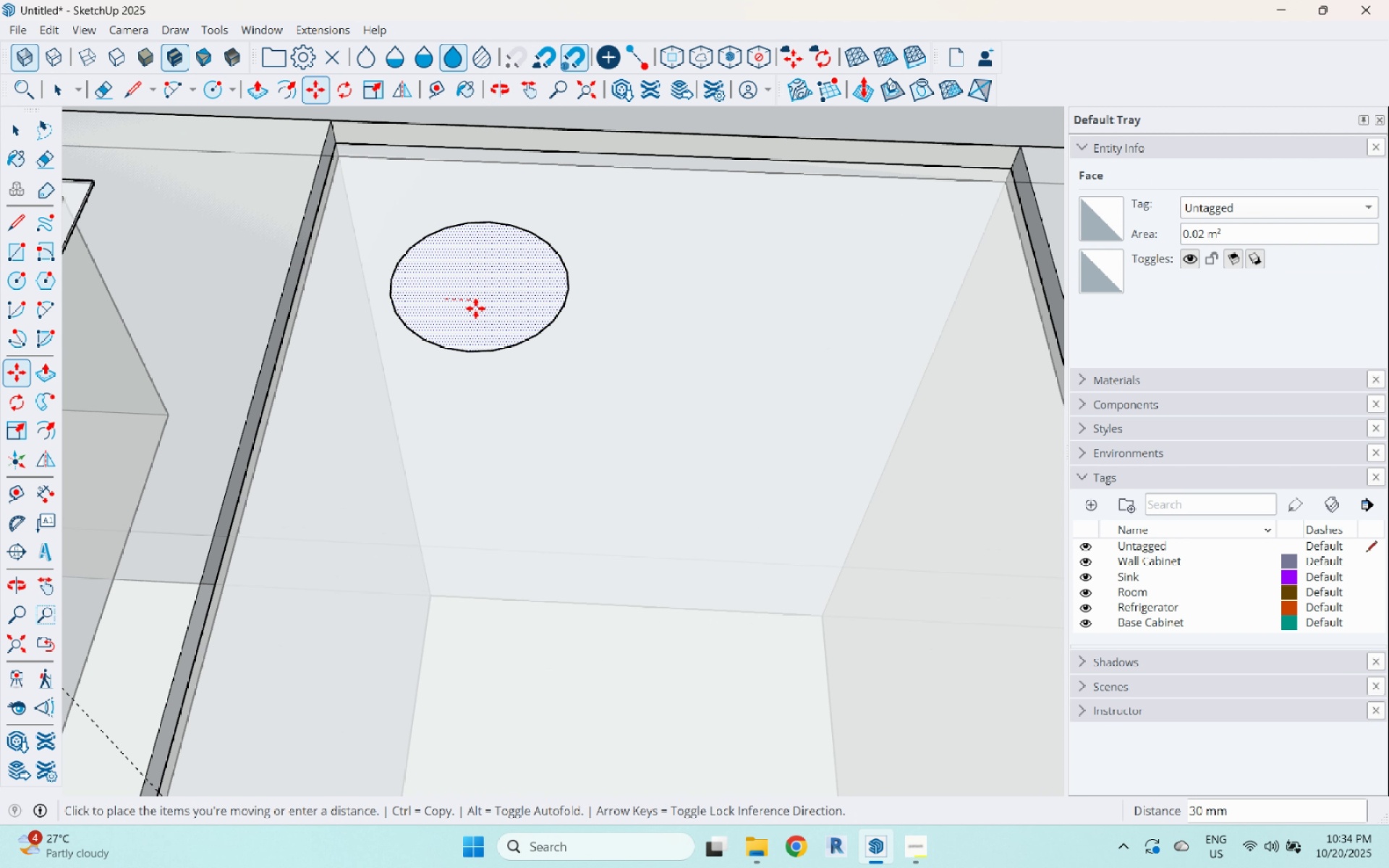 
left_click([475, 308])
 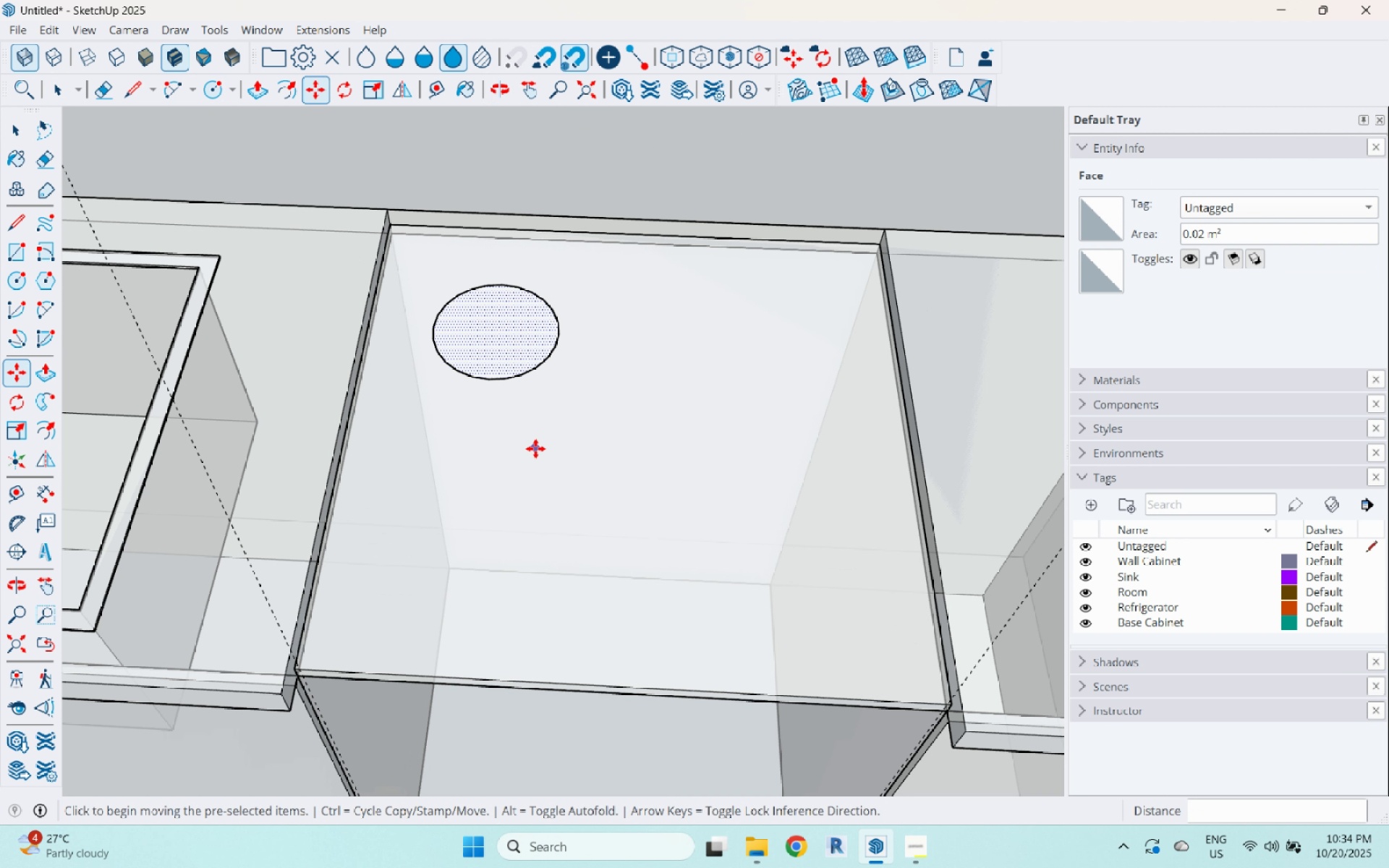 
scroll: coordinate [535, 448], scroll_direction: down, amount: 6.0
 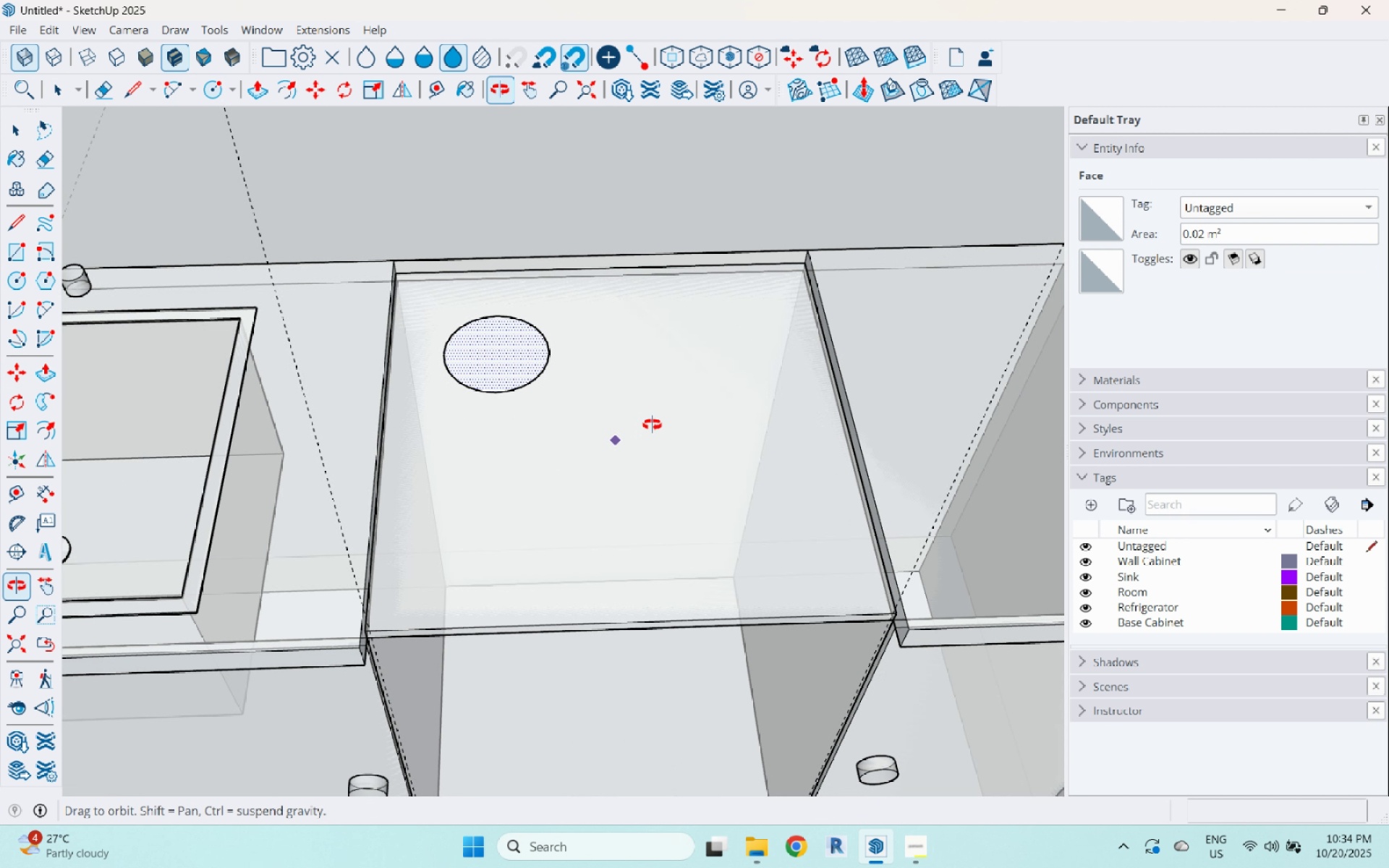 
key(Space)
 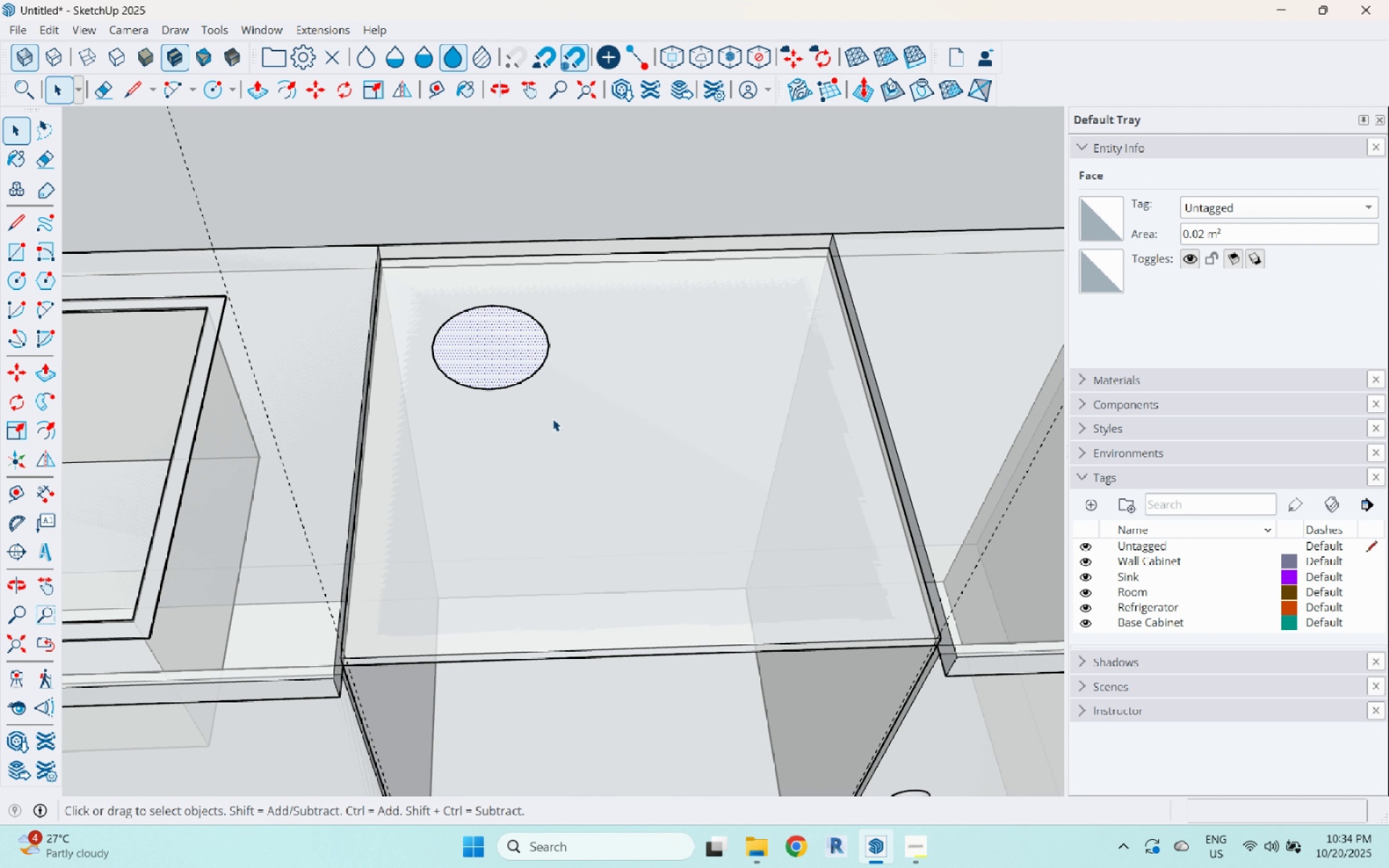 
scroll: coordinate [553, 419], scroll_direction: up, amount: 3.0
 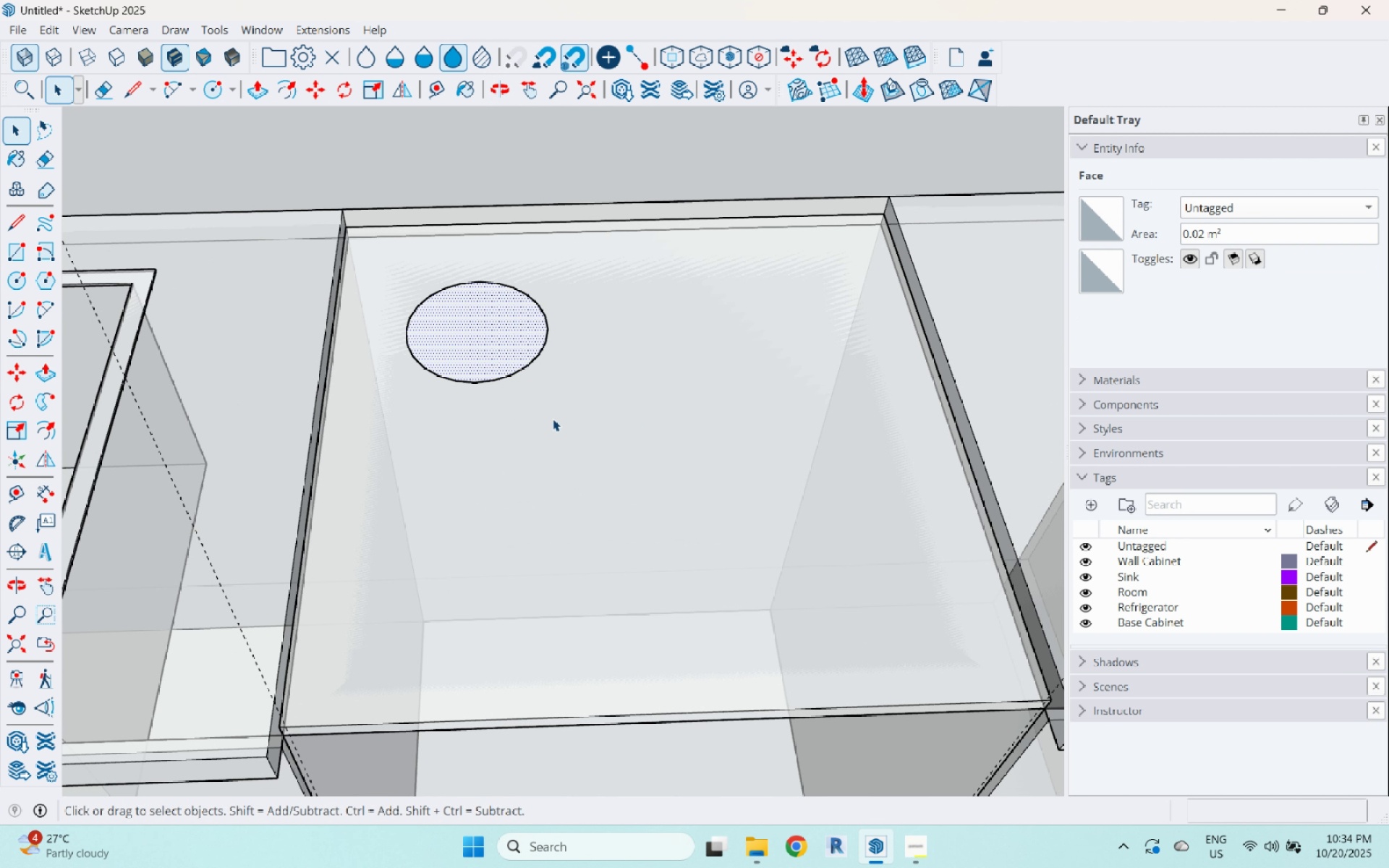 
key(M)
 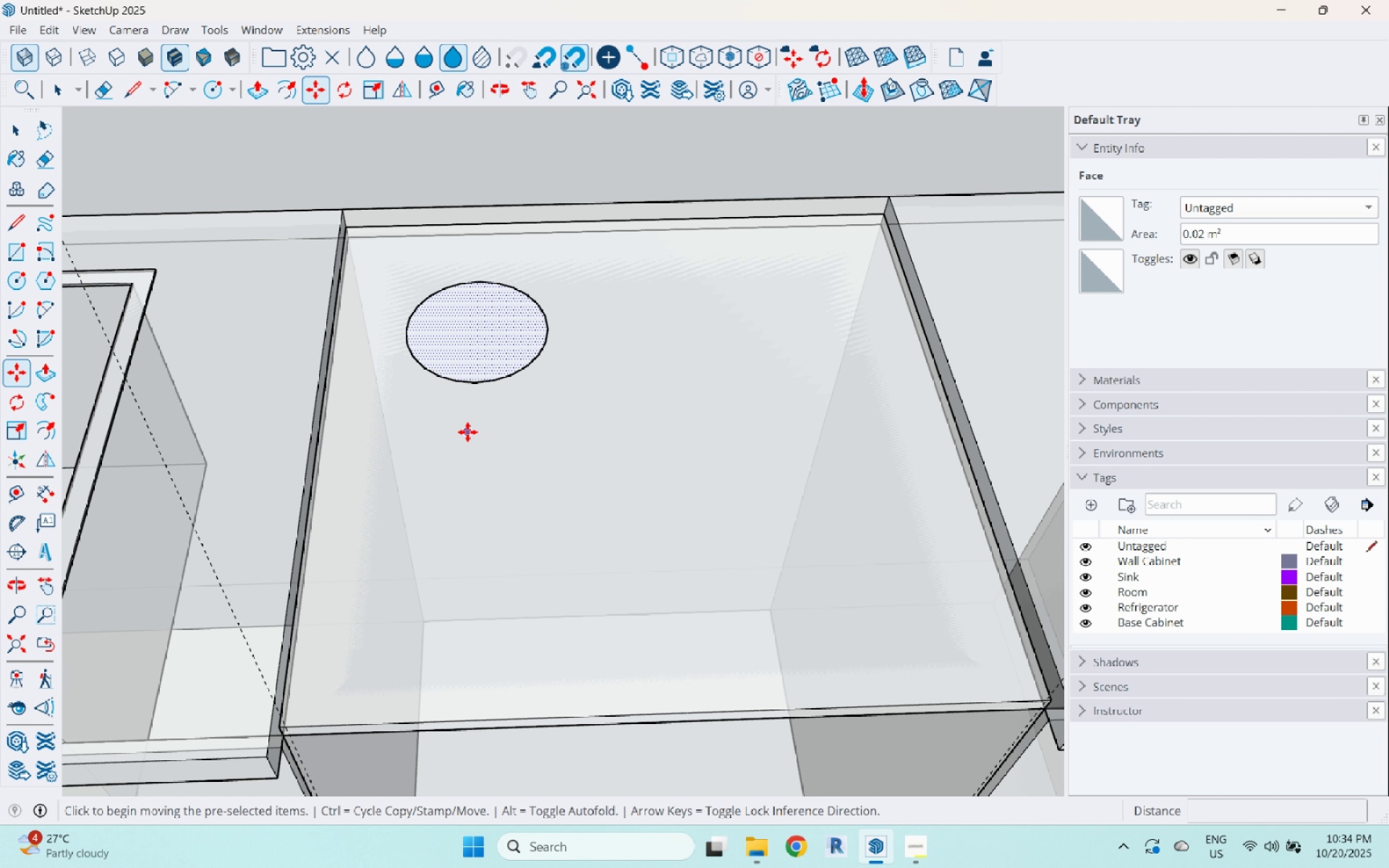 
key(Control+ControlLeft)
 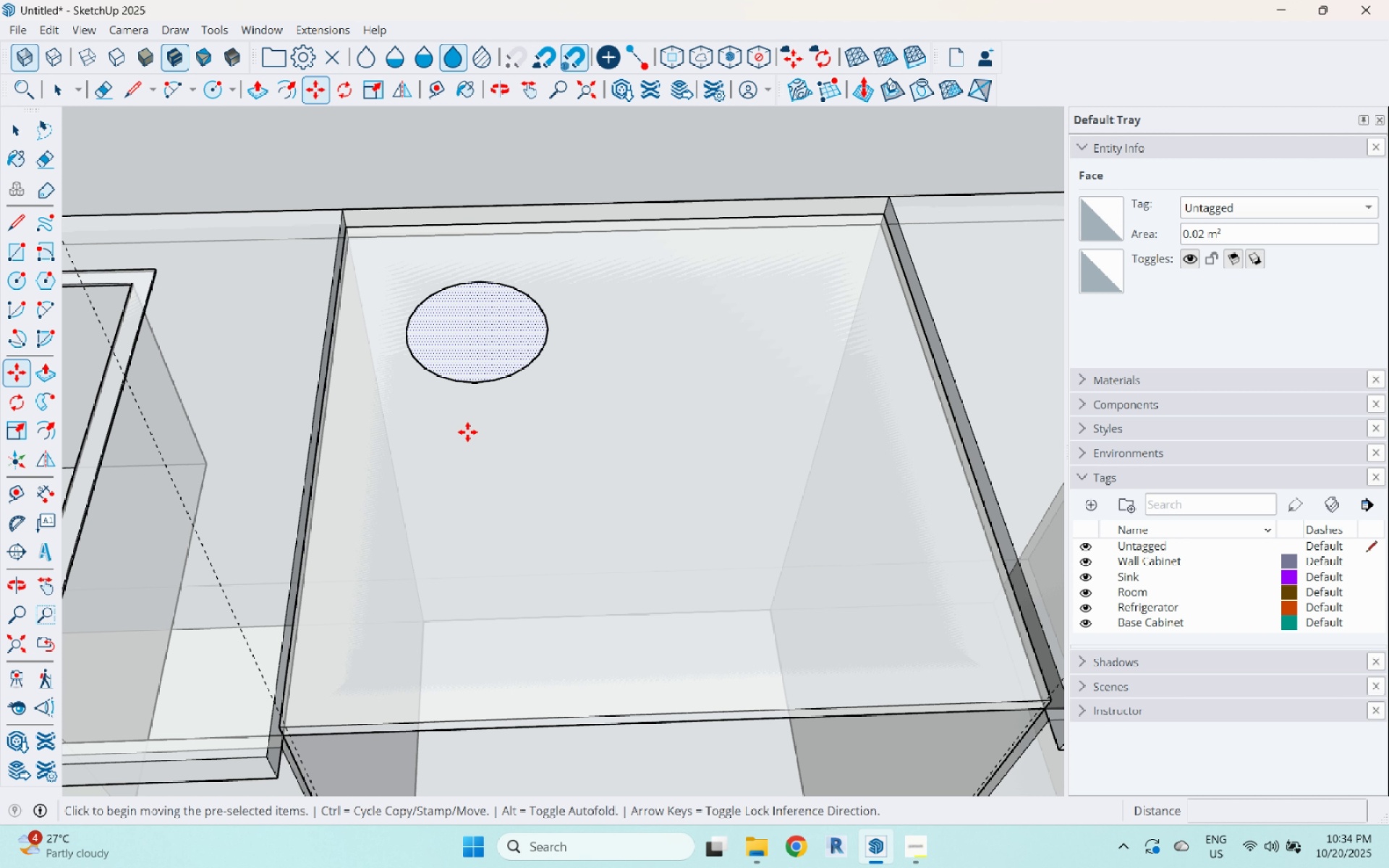 
left_click([467, 432])
 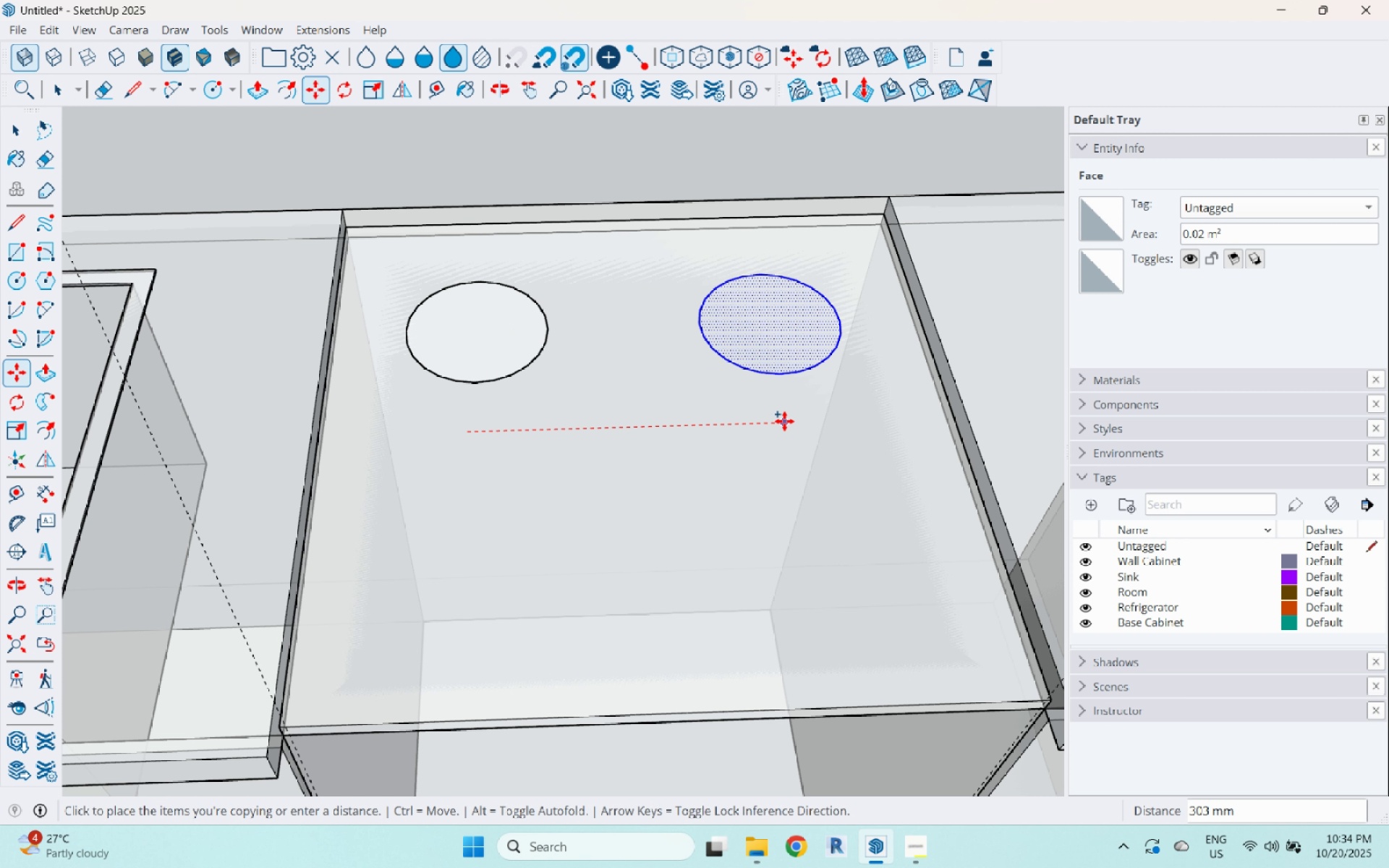 
left_click([784, 421])
 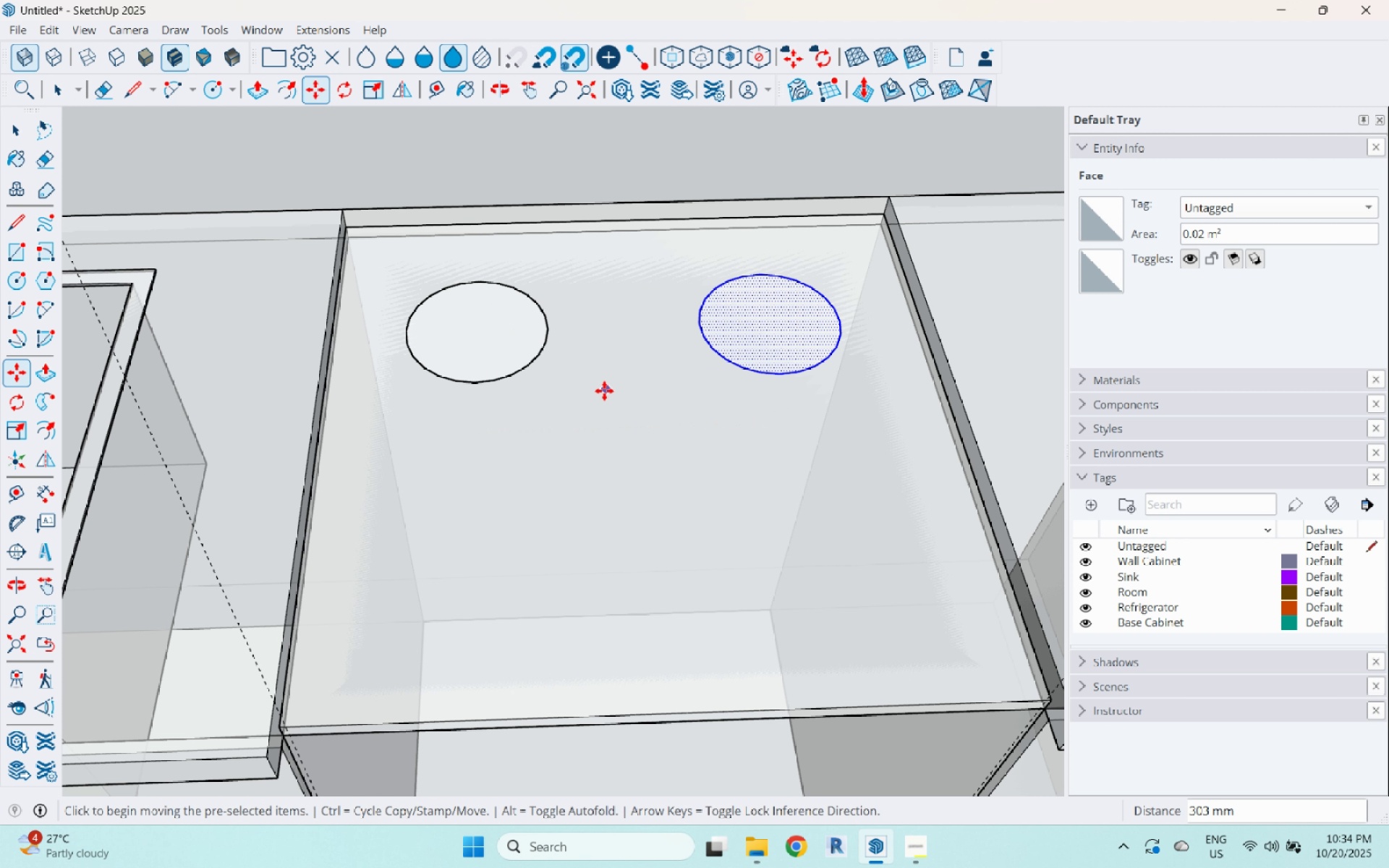 
key(Space)
 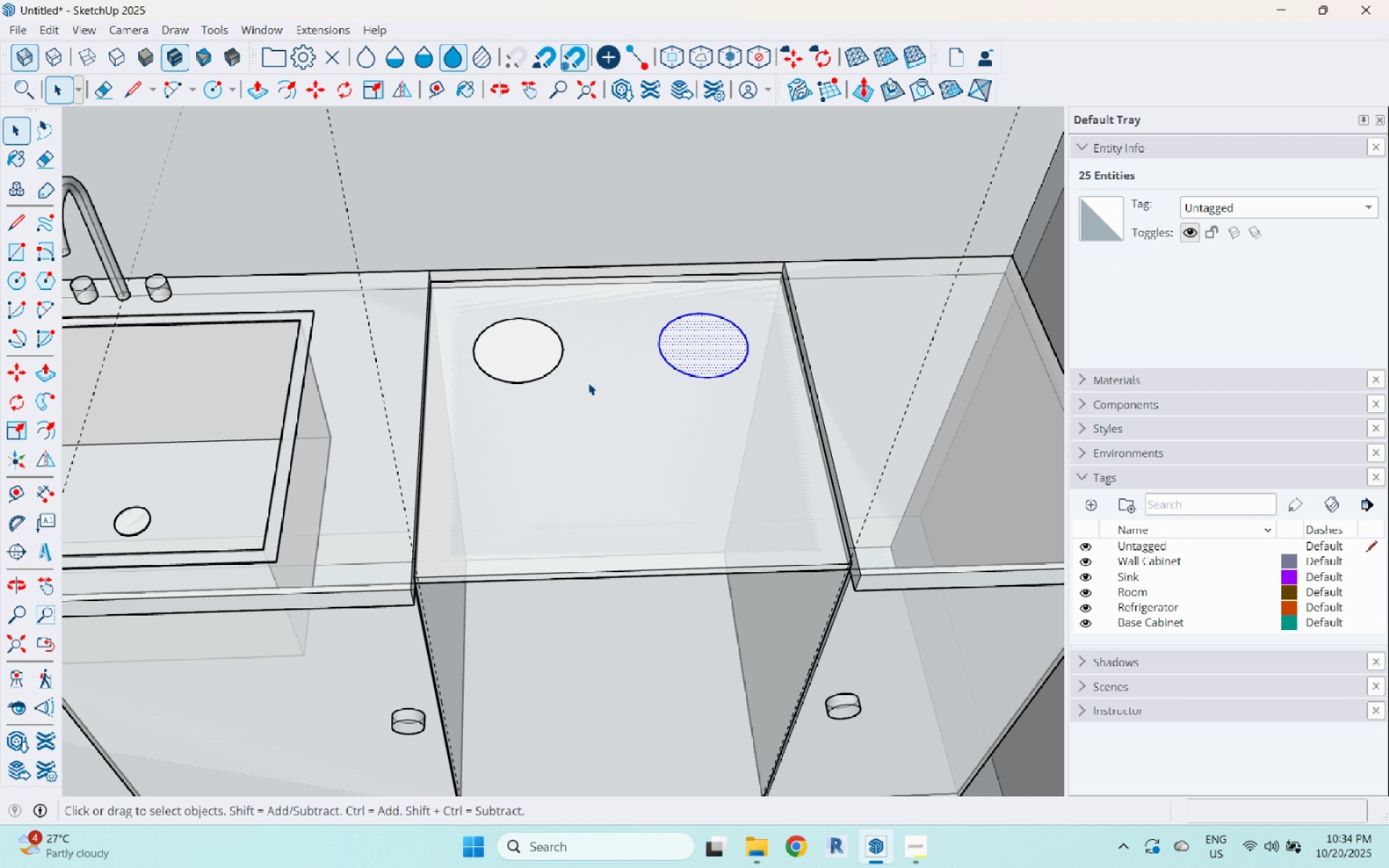 
scroll: coordinate [588, 383], scroll_direction: down, amount: 5.0
 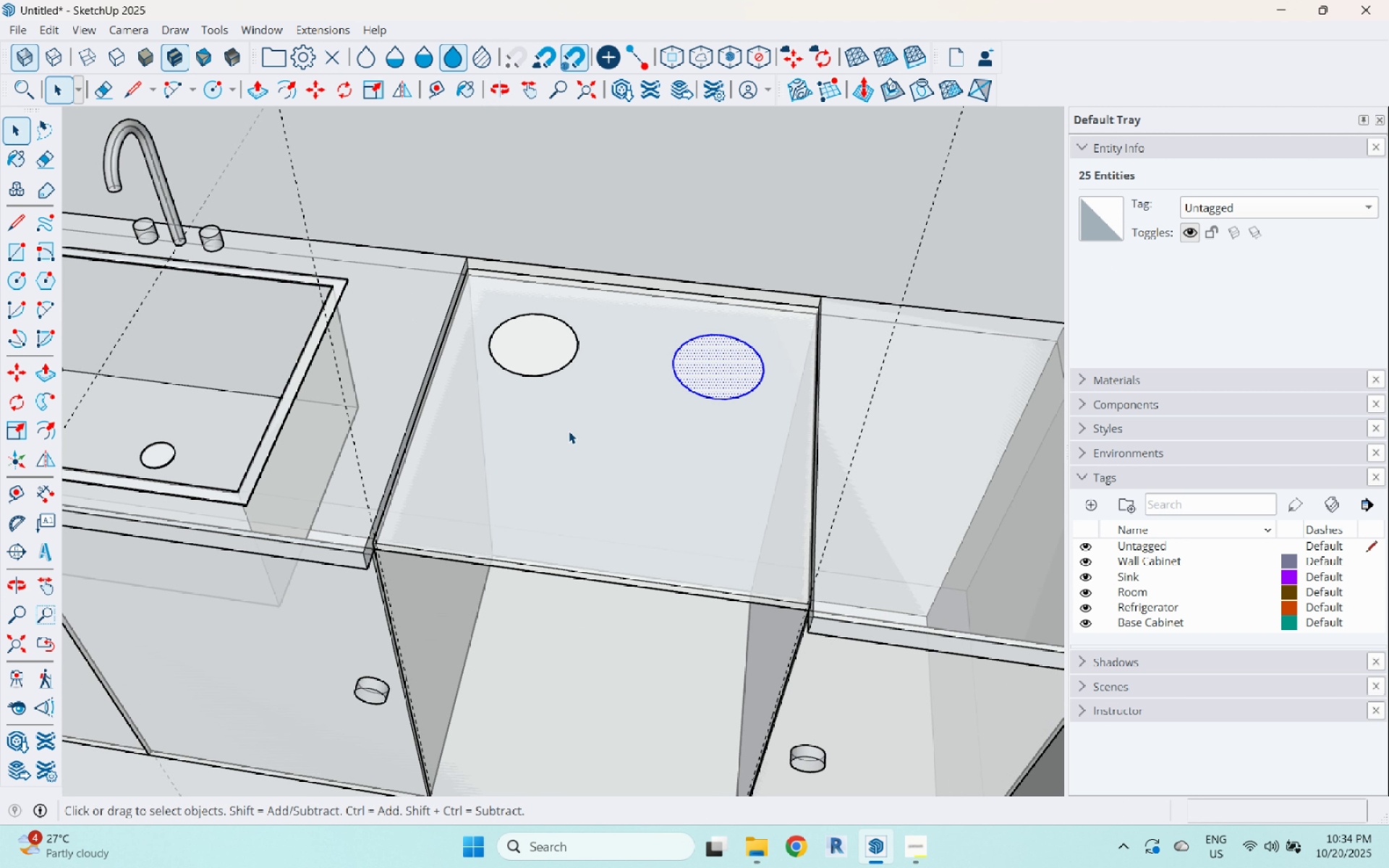 
key(Control+Z)
 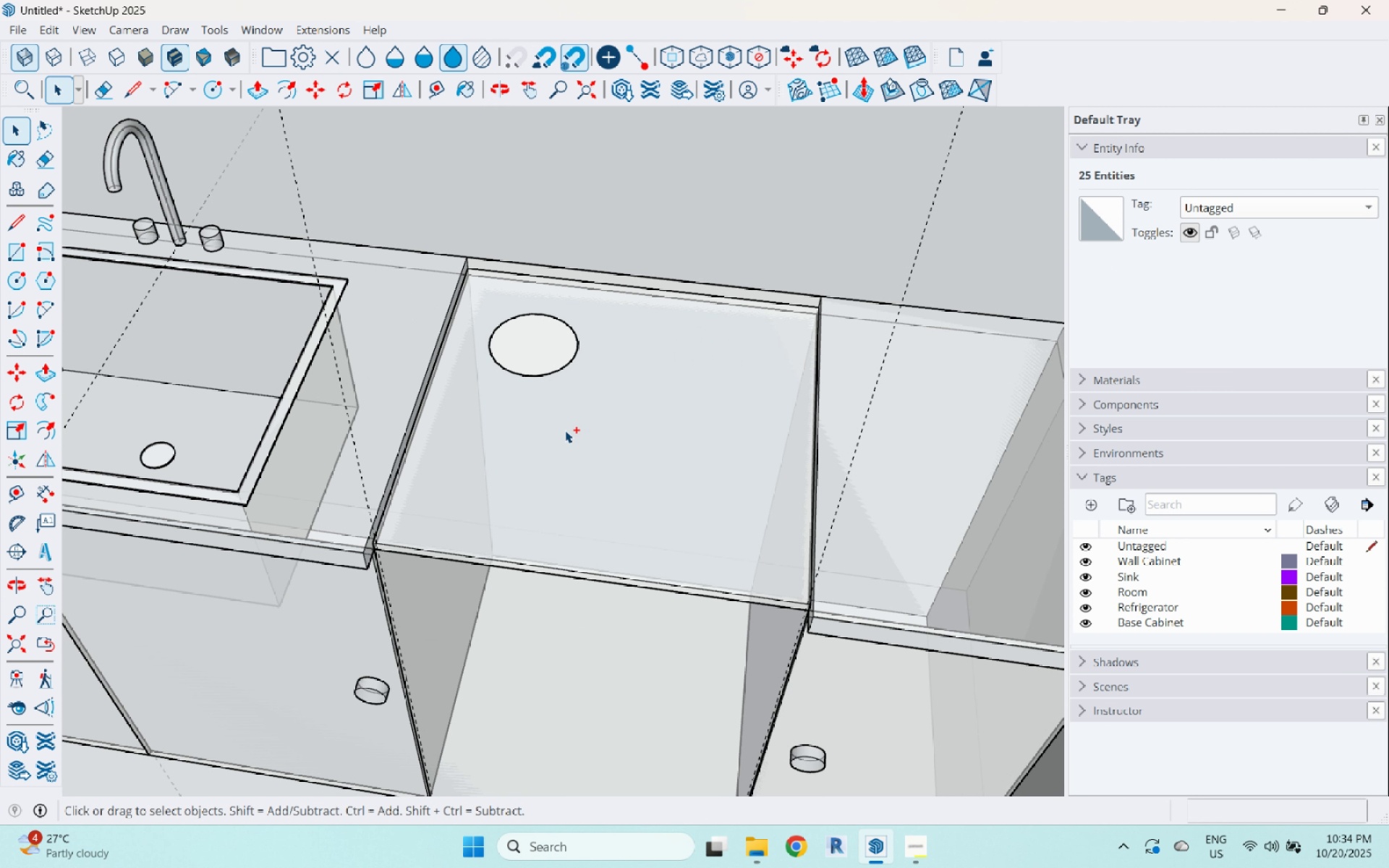 
key(Control+Z)
 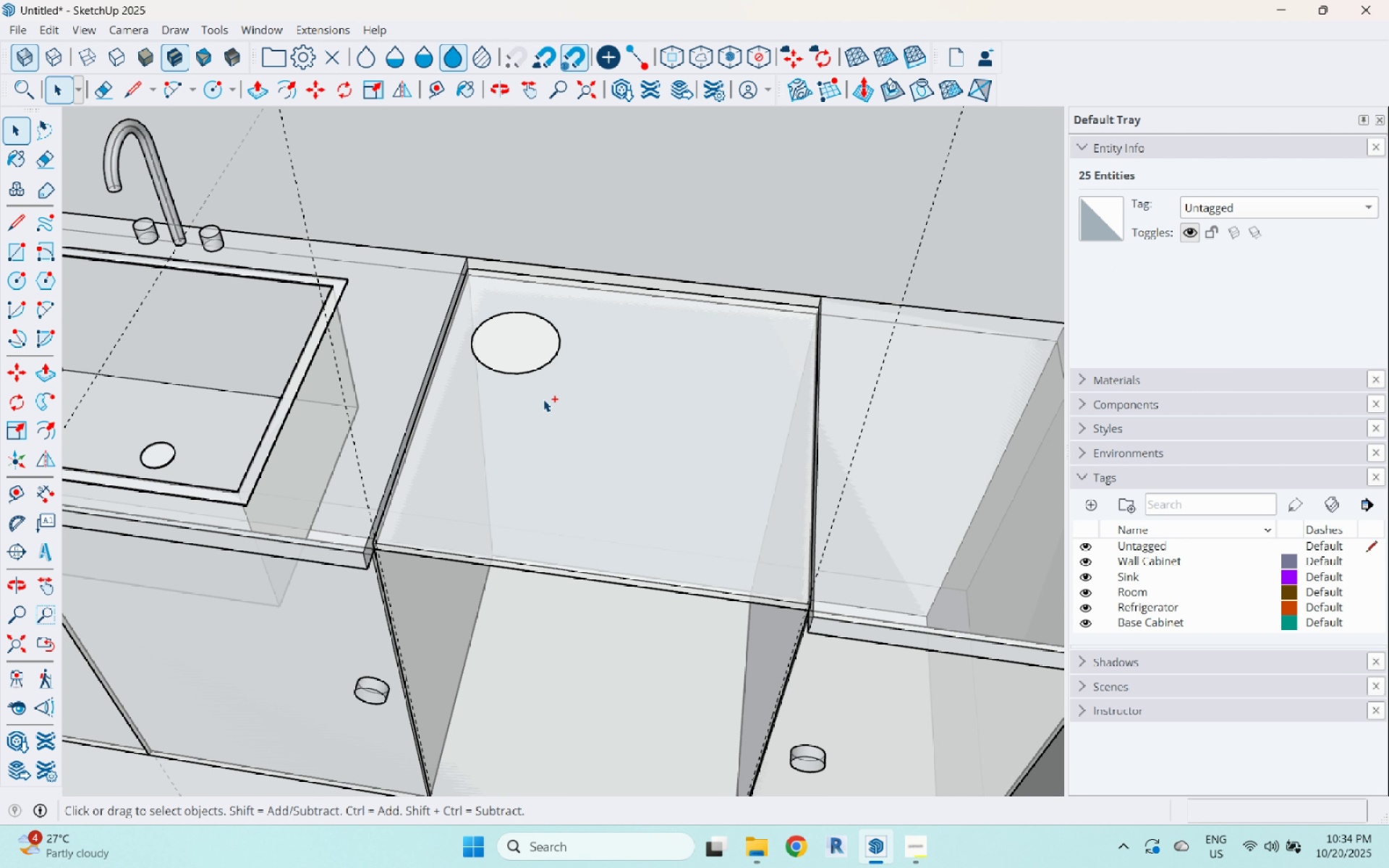 
key(Control+Z)
 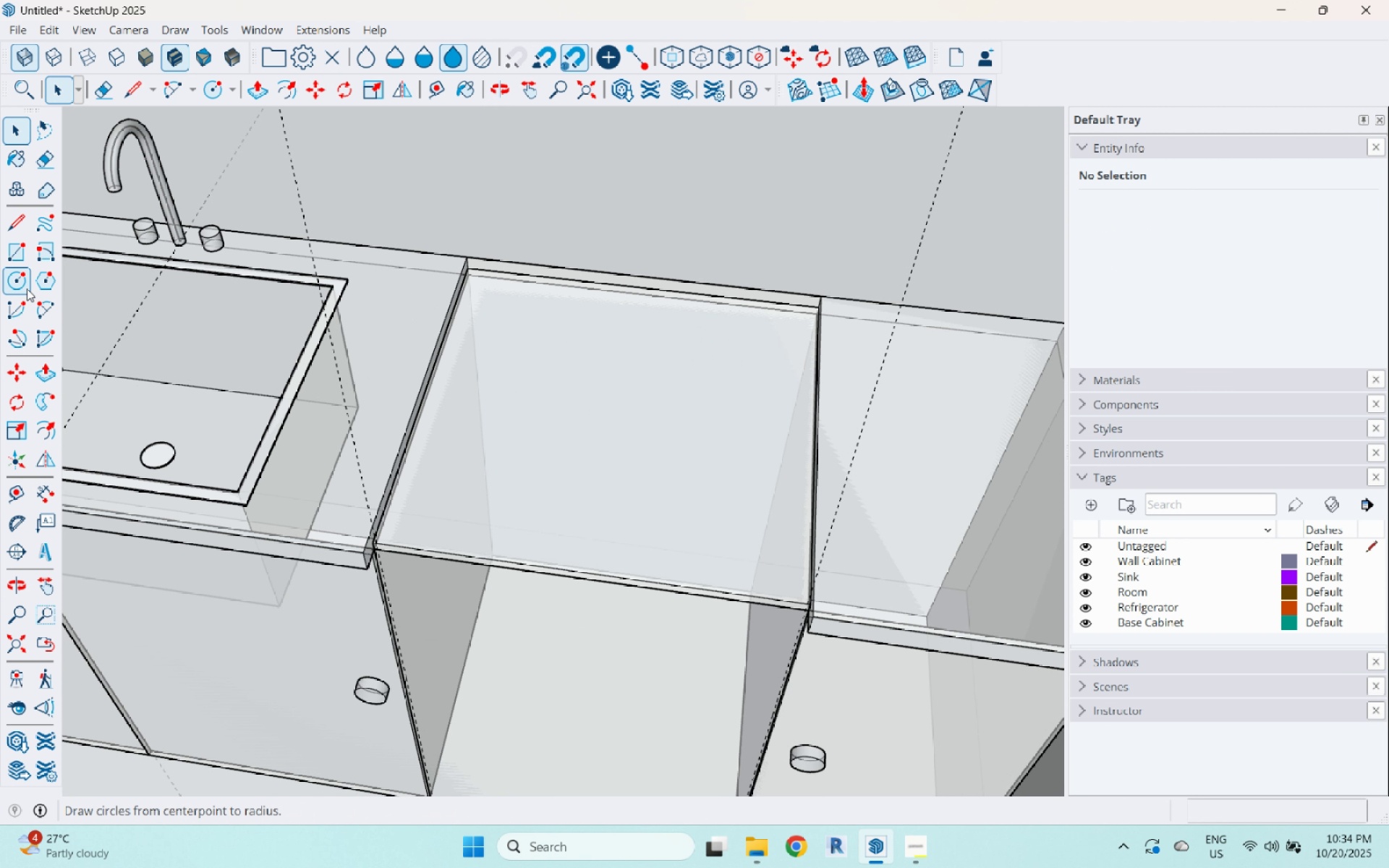 
scroll: coordinate [415, 291], scroll_direction: up, amount: 4.0
 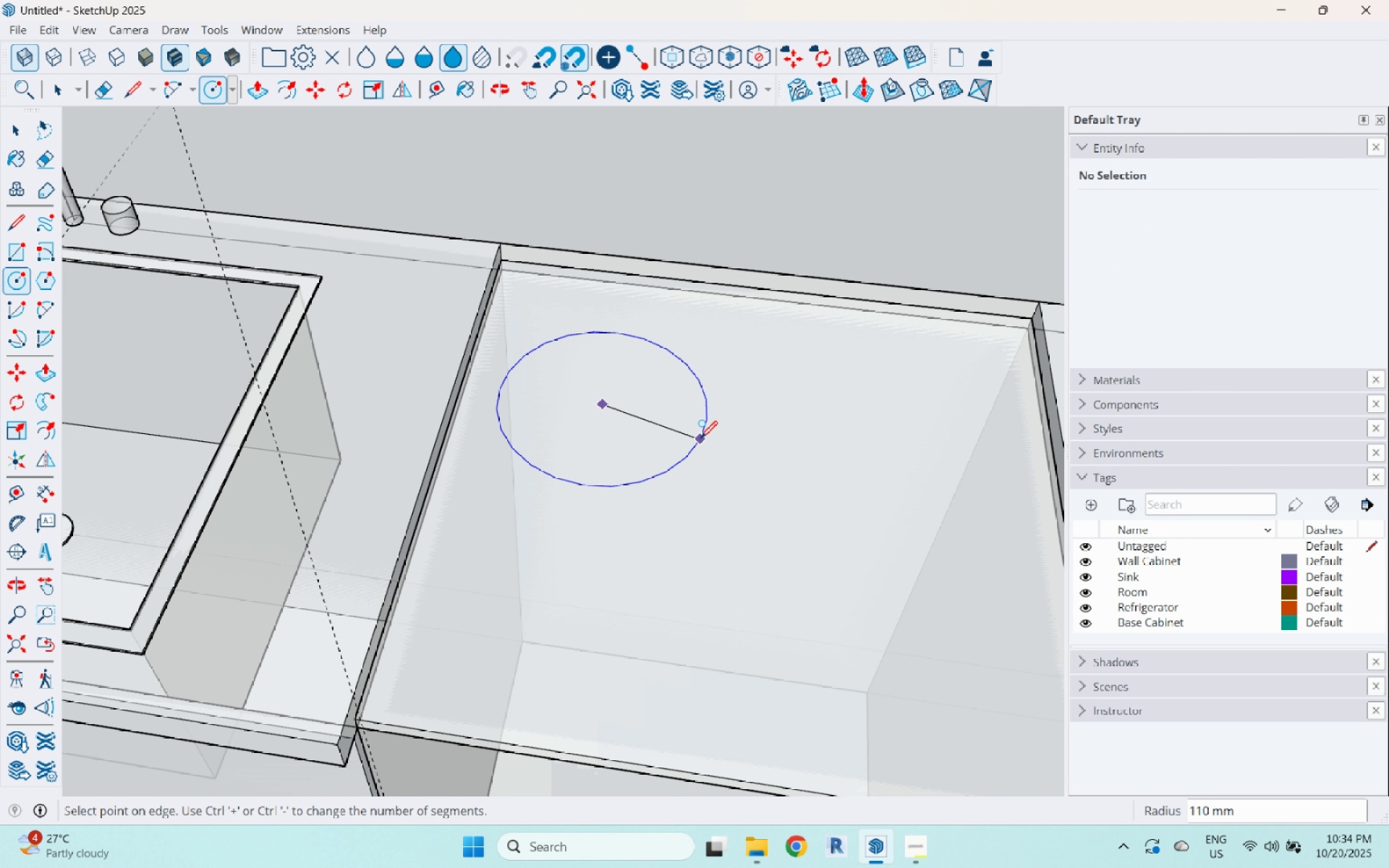 
left_click([711, 443])
 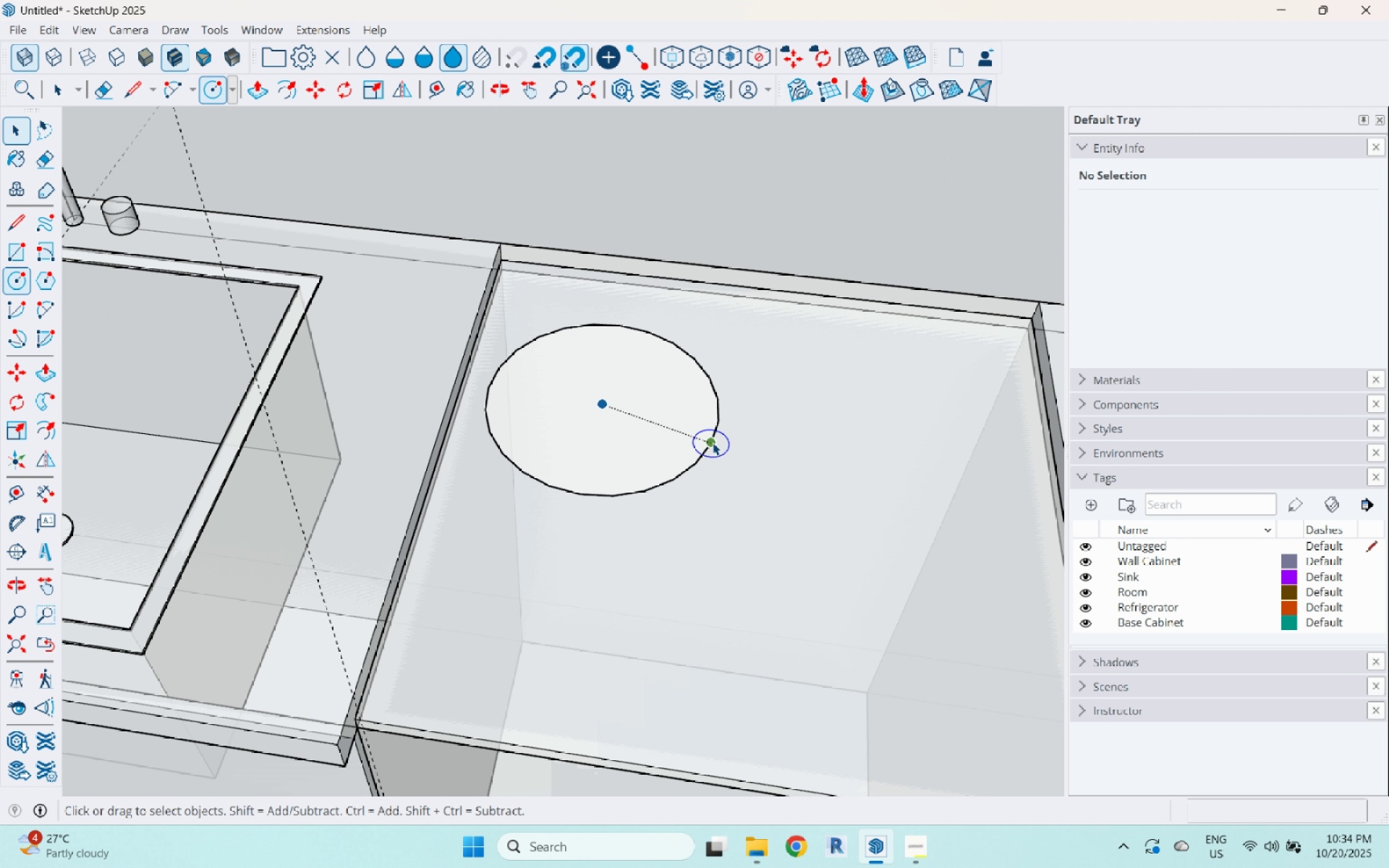 
key(Space)
 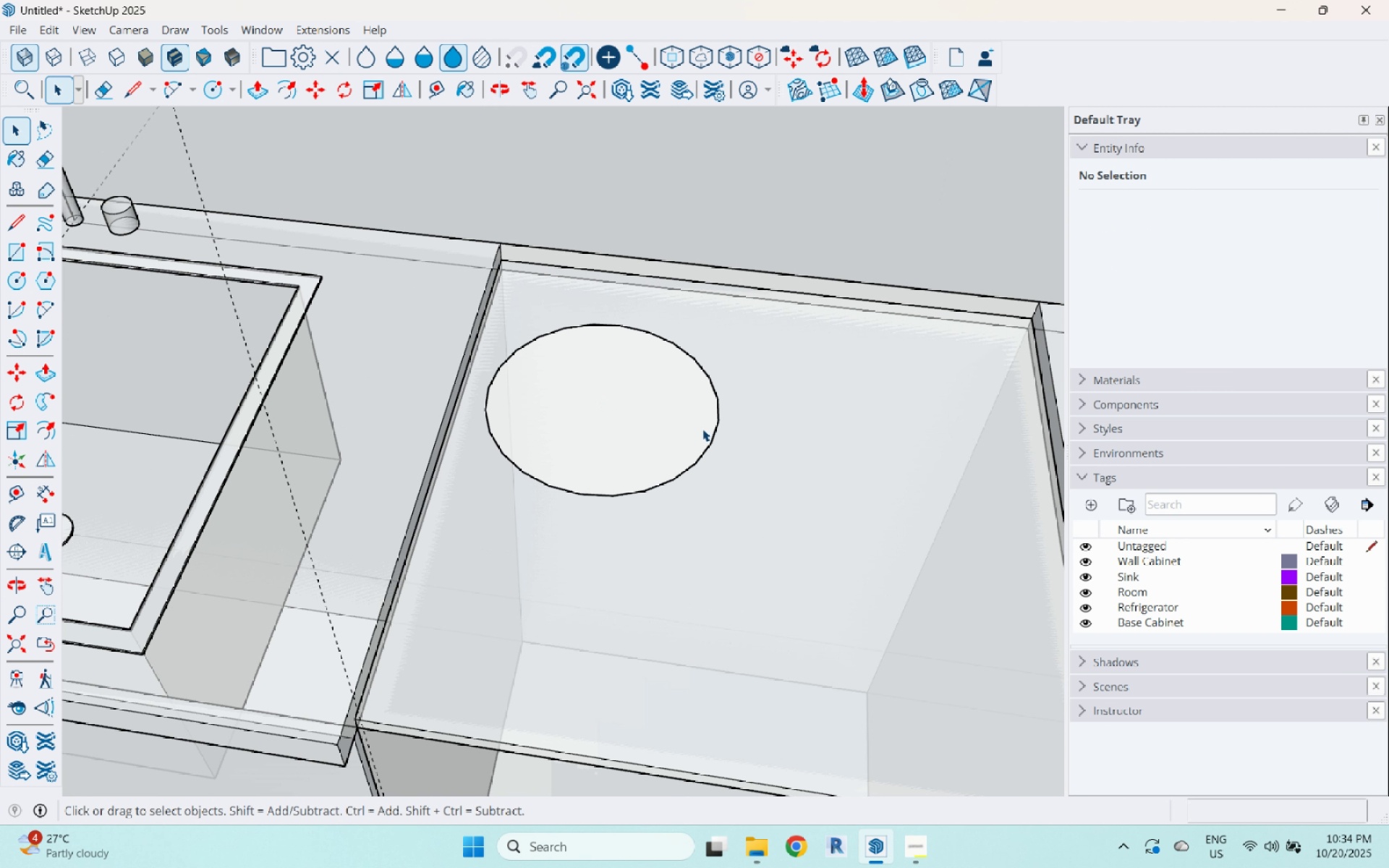 
left_click([701, 429])
 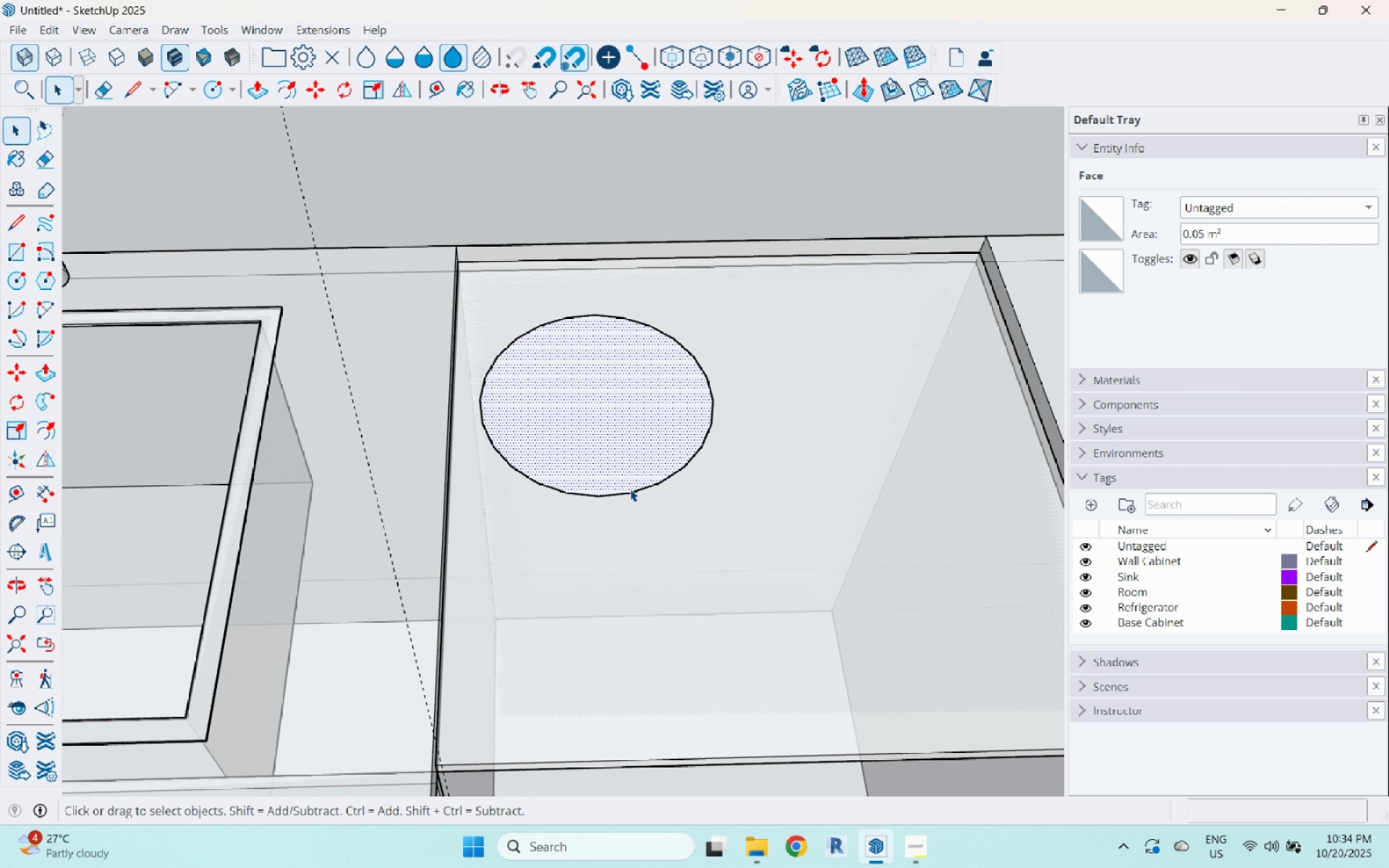 
double_click([624, 456])
 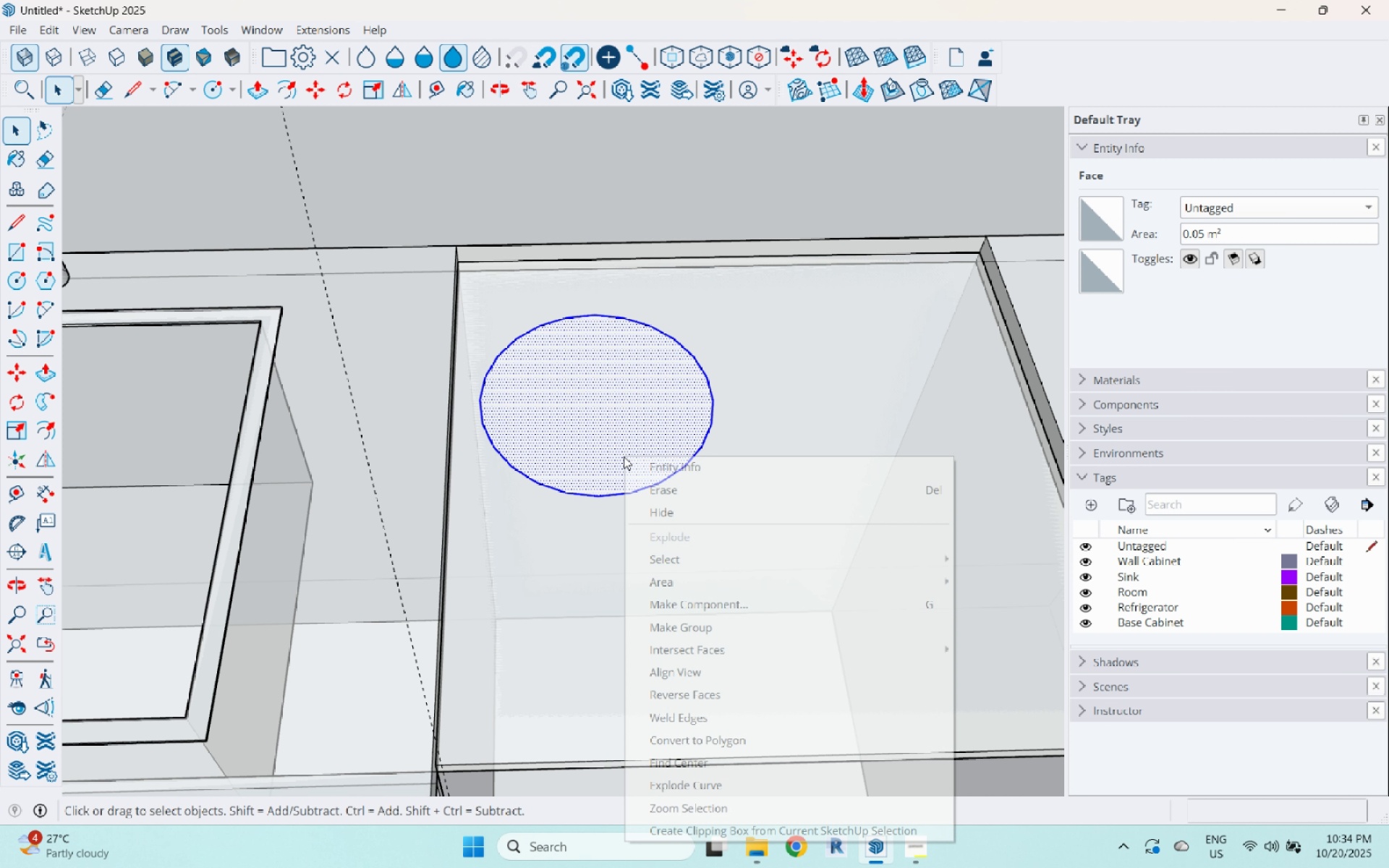 
right_click([624, 456])
 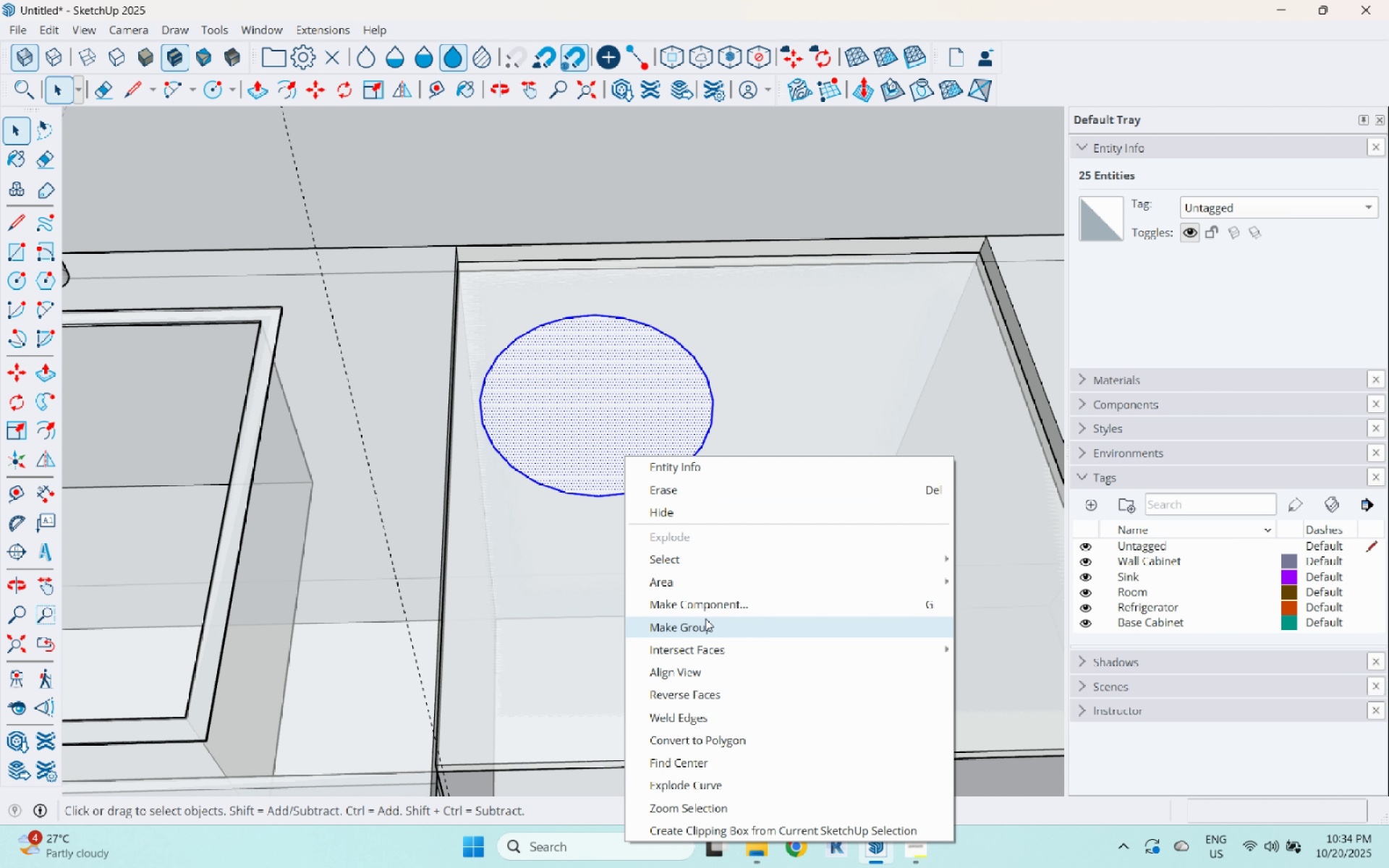 
left_click([705, 618])
 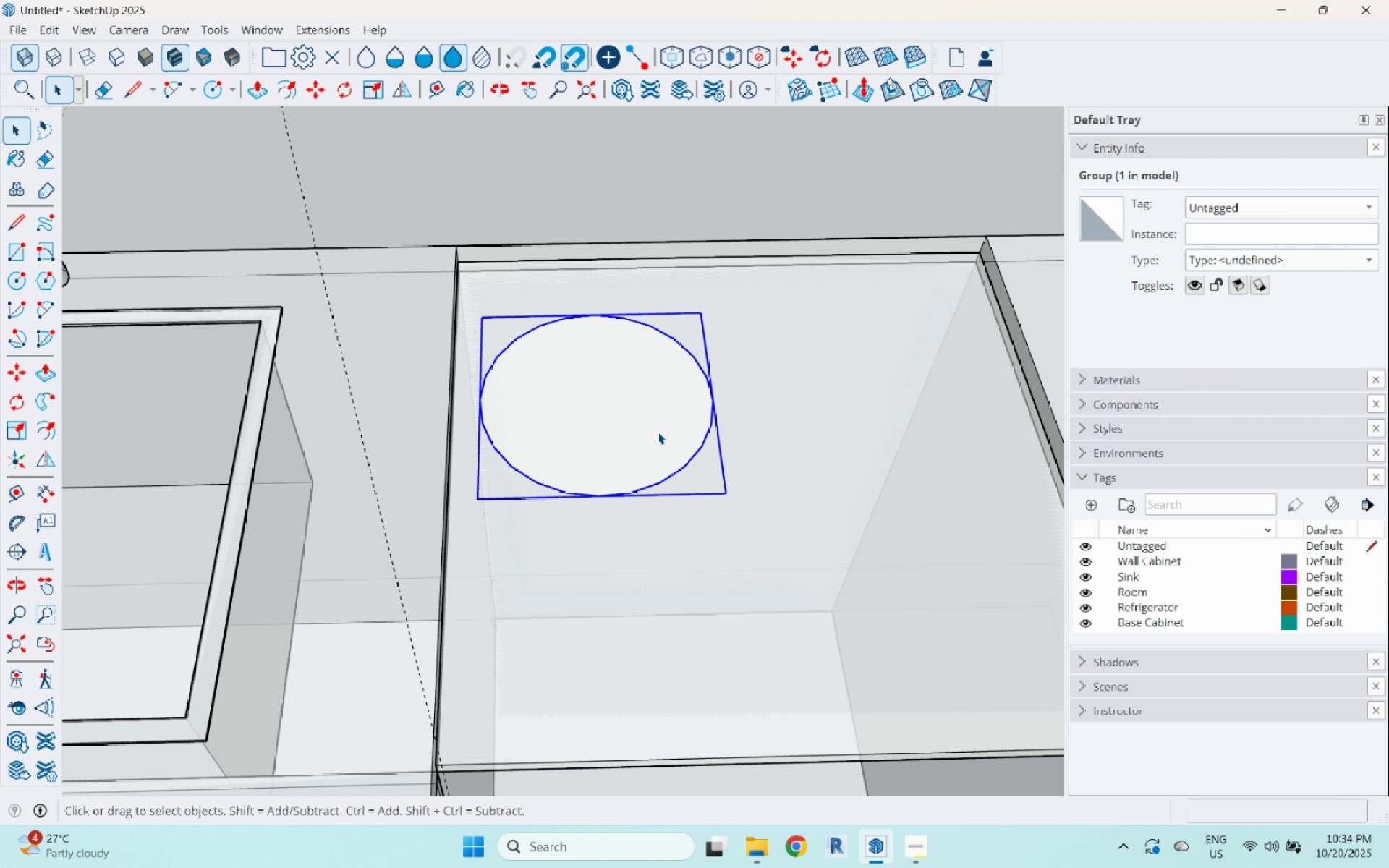 
key(M)
 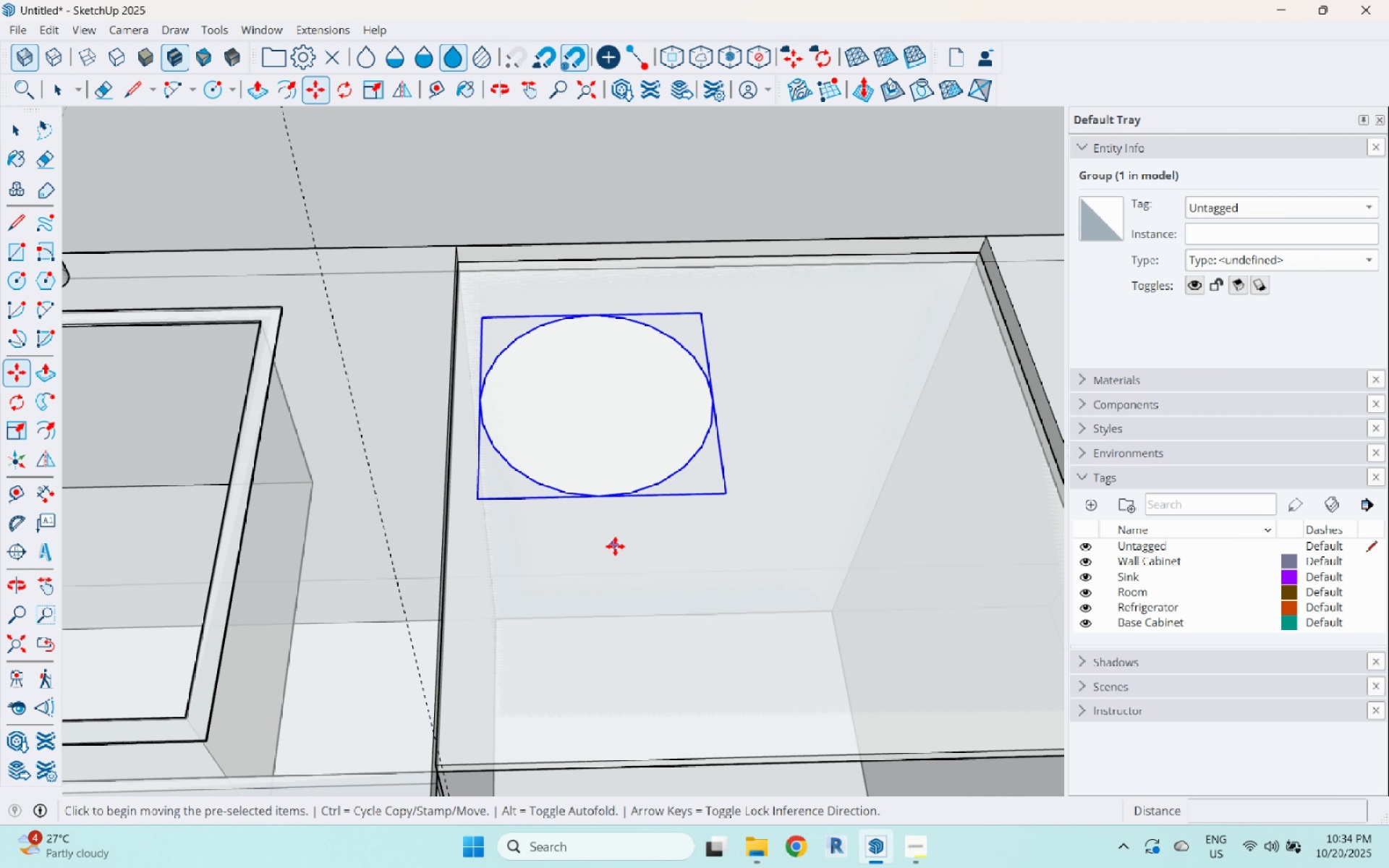 
left_click([615, 546])
 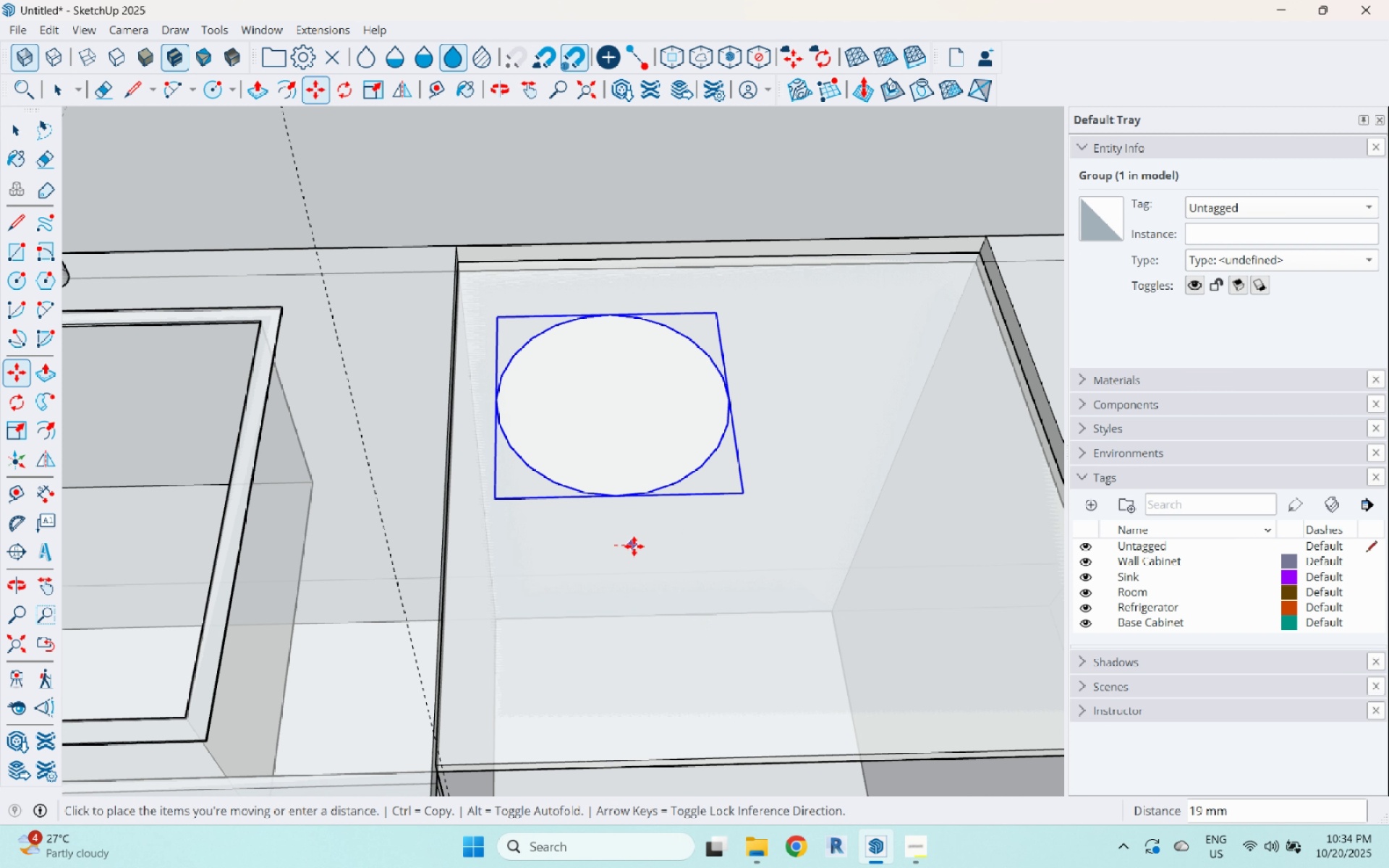 
left_click([636, 546])
 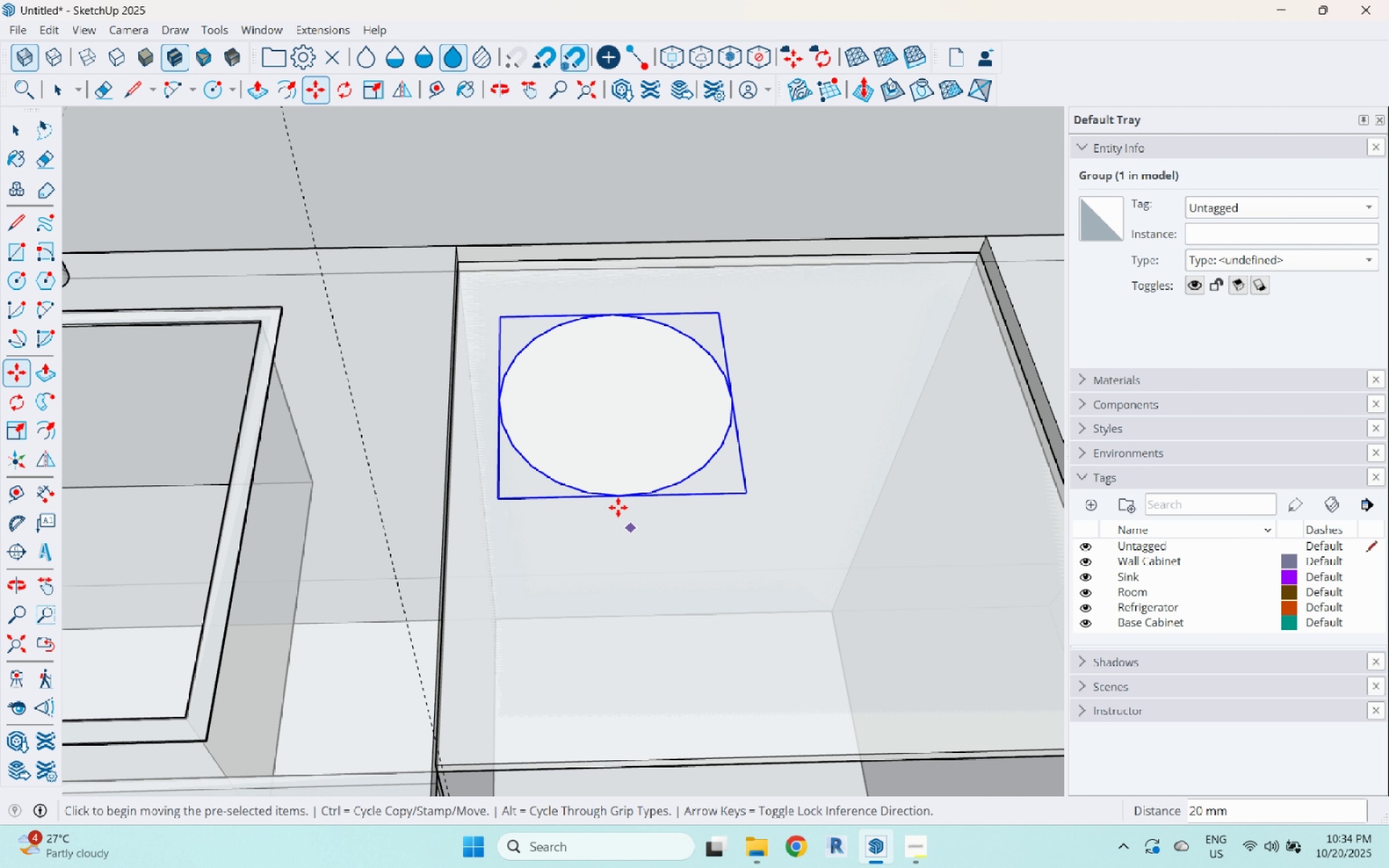 
key(Space)
 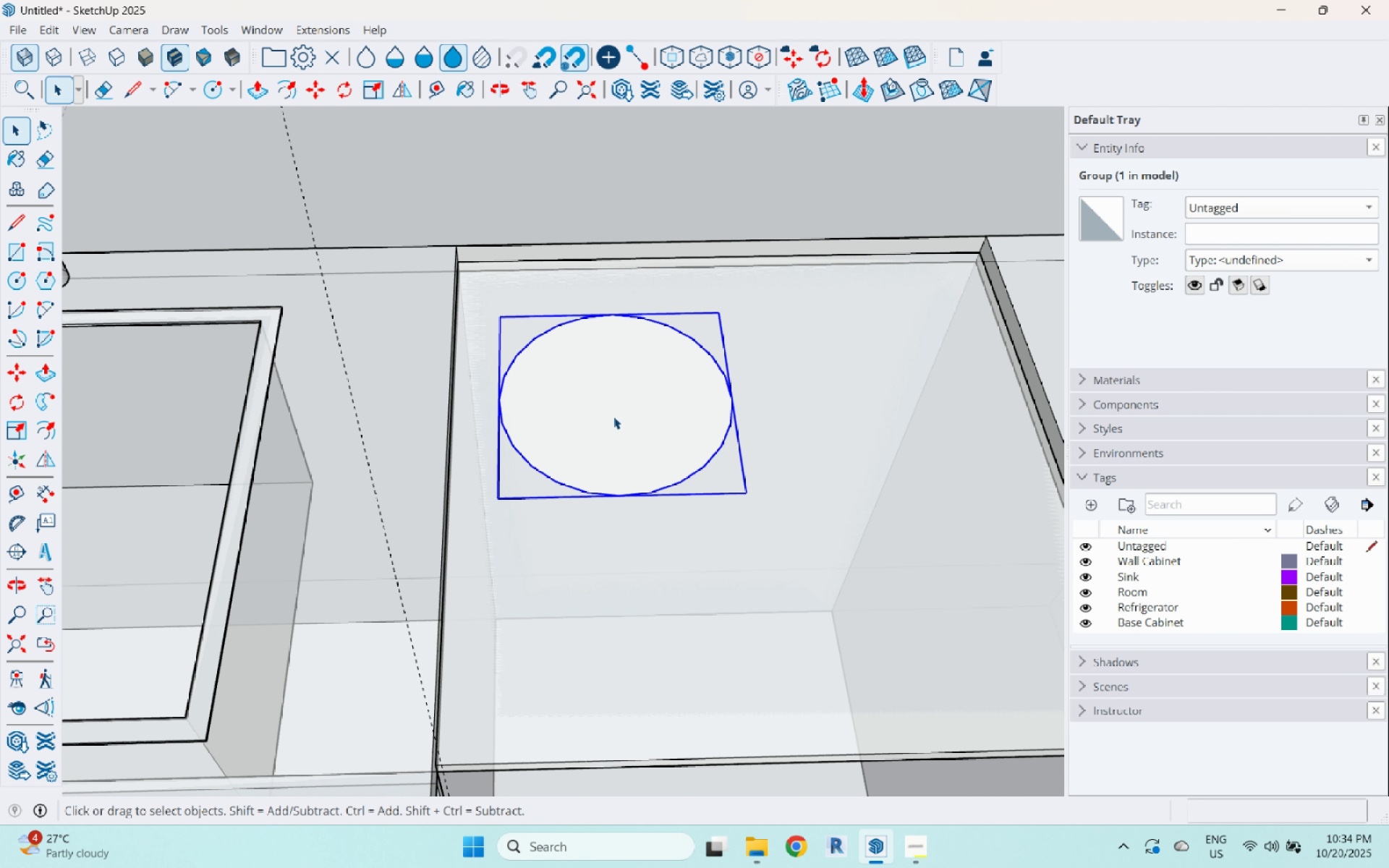 
scroll: coordinate [613, 420], scroll_direction: down, amount: 4.0
 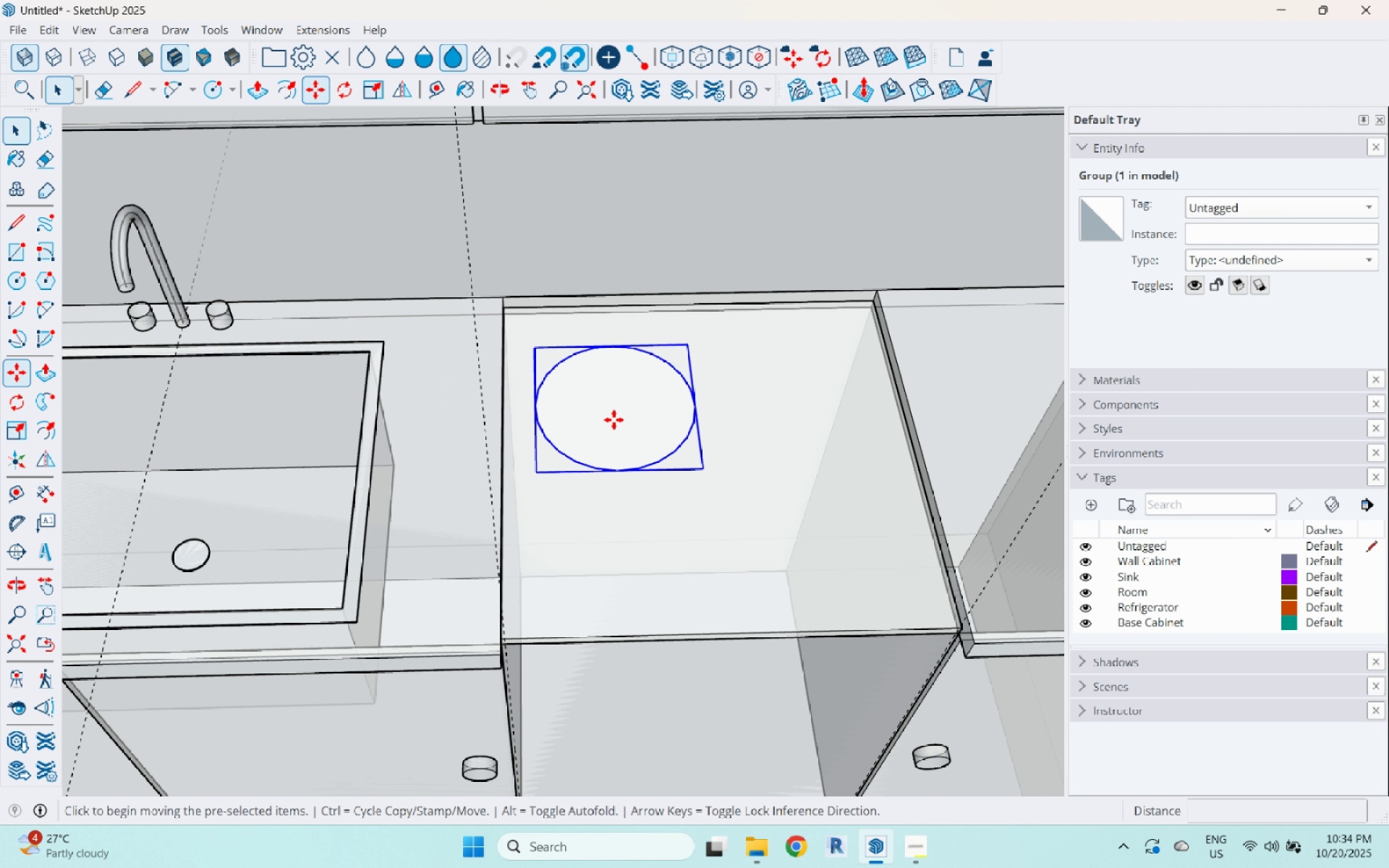 
key(M)
 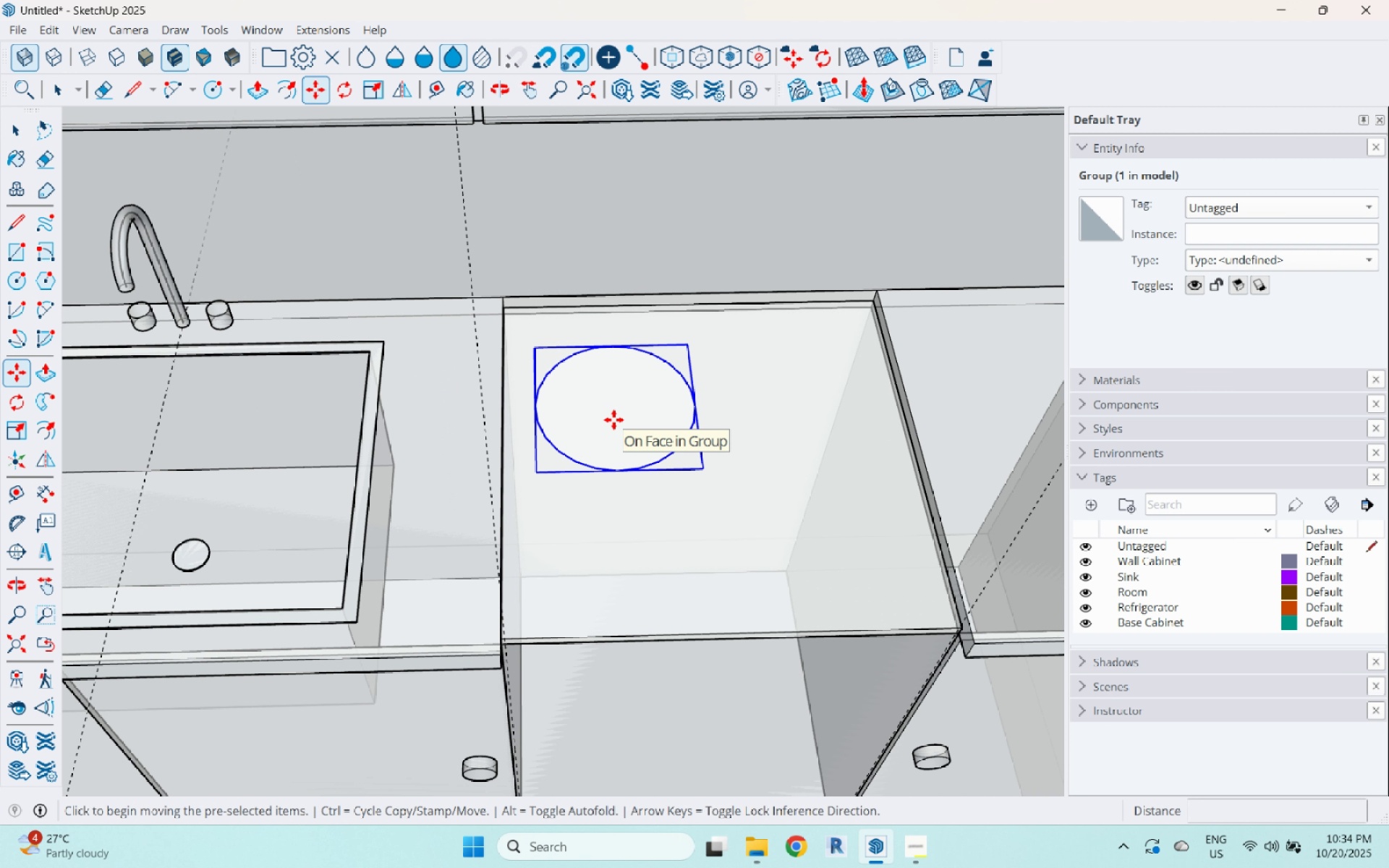 
key(Control+ControlLeft)
 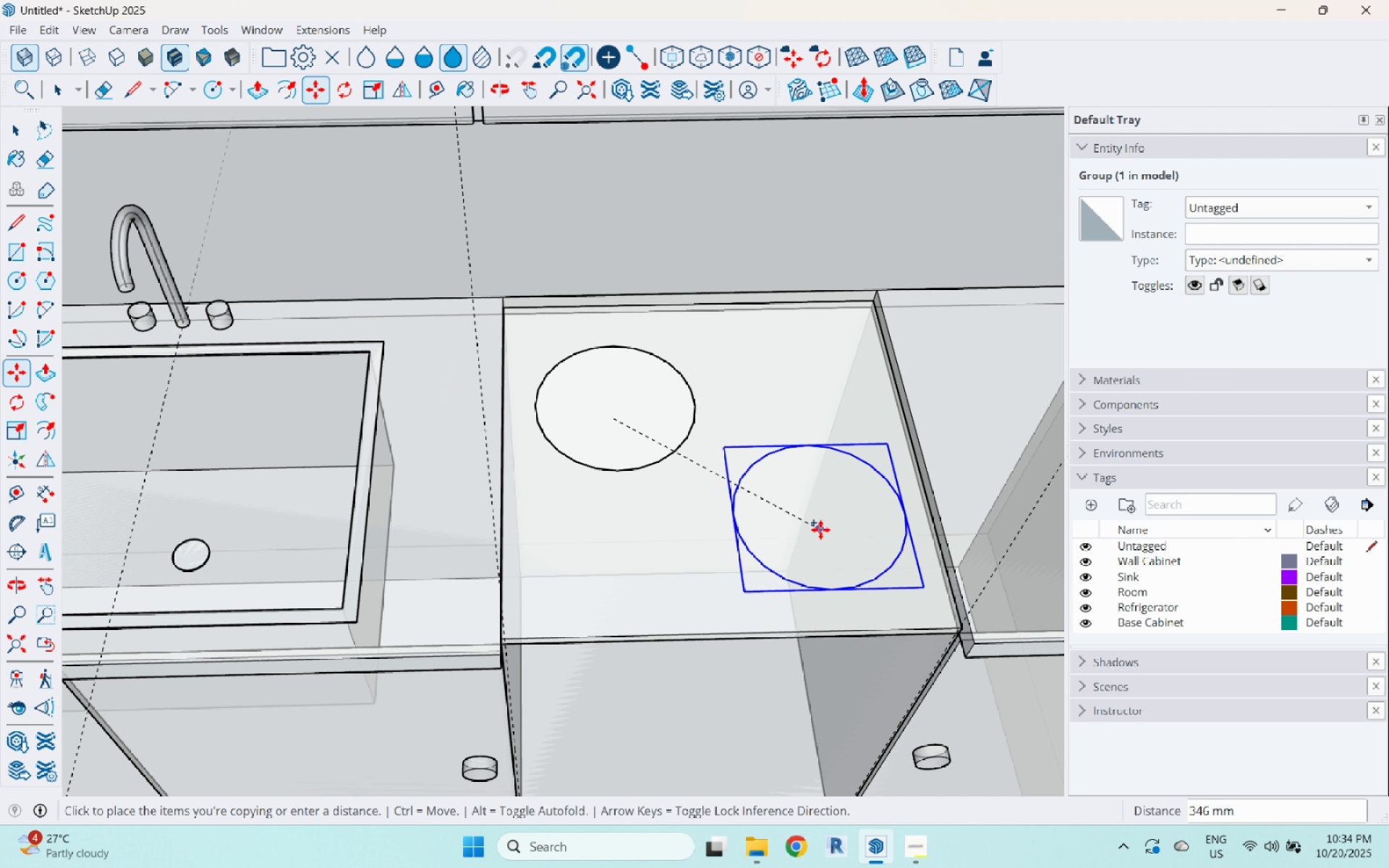 
left_click([820, 532])
 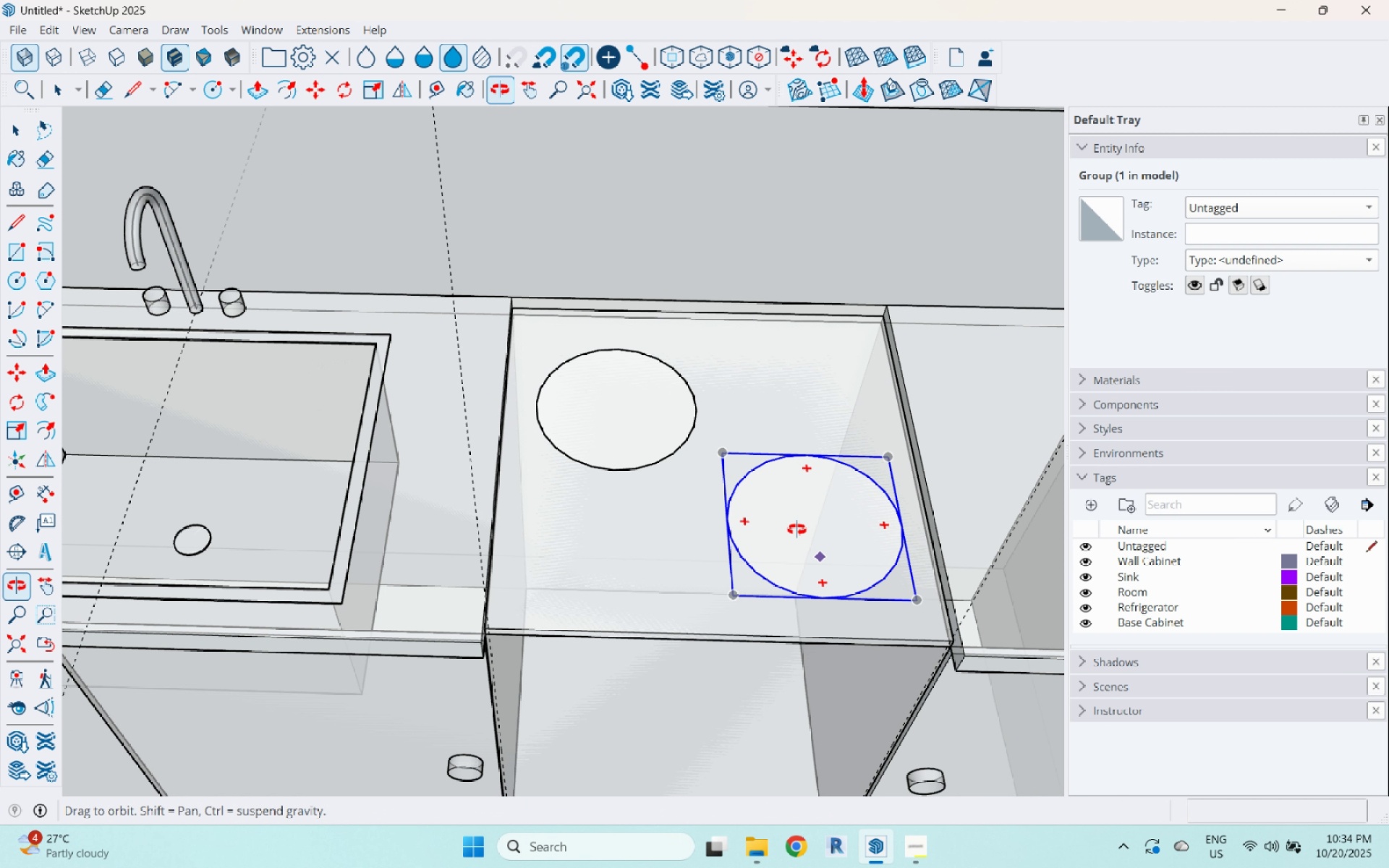 
key(Space)
 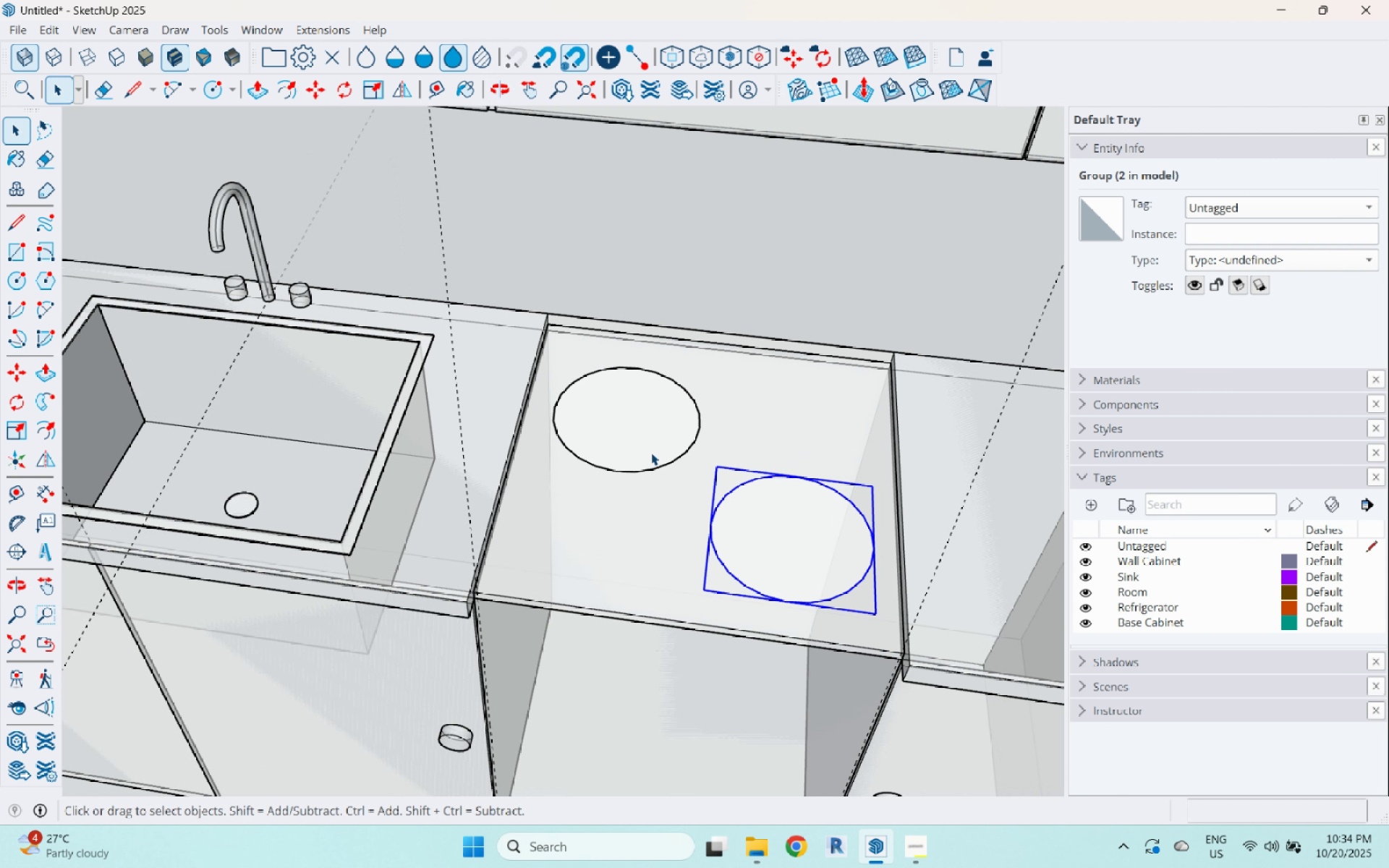 
scroll: coordinate [721, 493], scroll_direction: down, amount: 1.0
 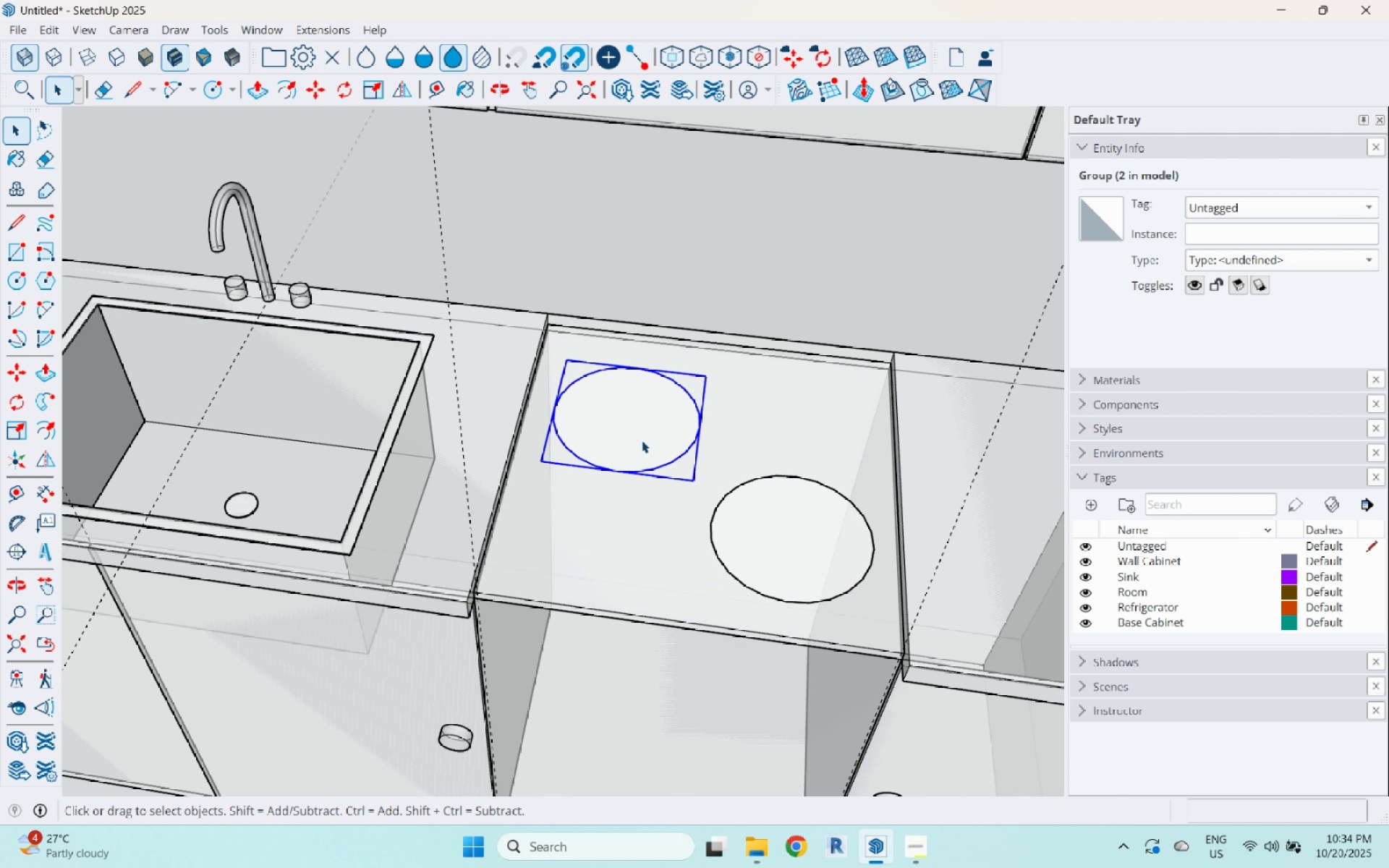 
left_click([642, 441])
 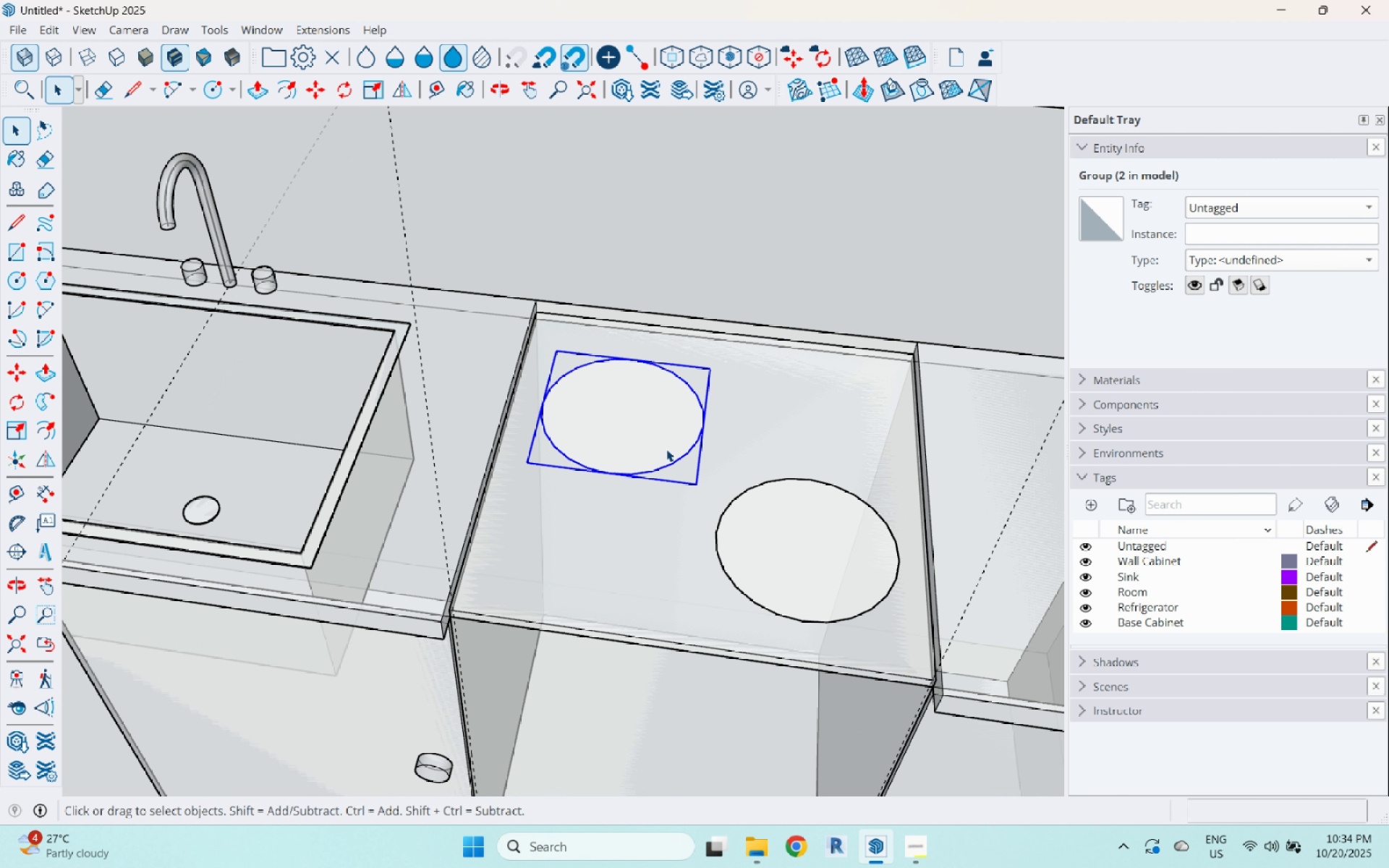 
scroll: coordinate [666, 449], scroll_direction: up, amount: 2.0
 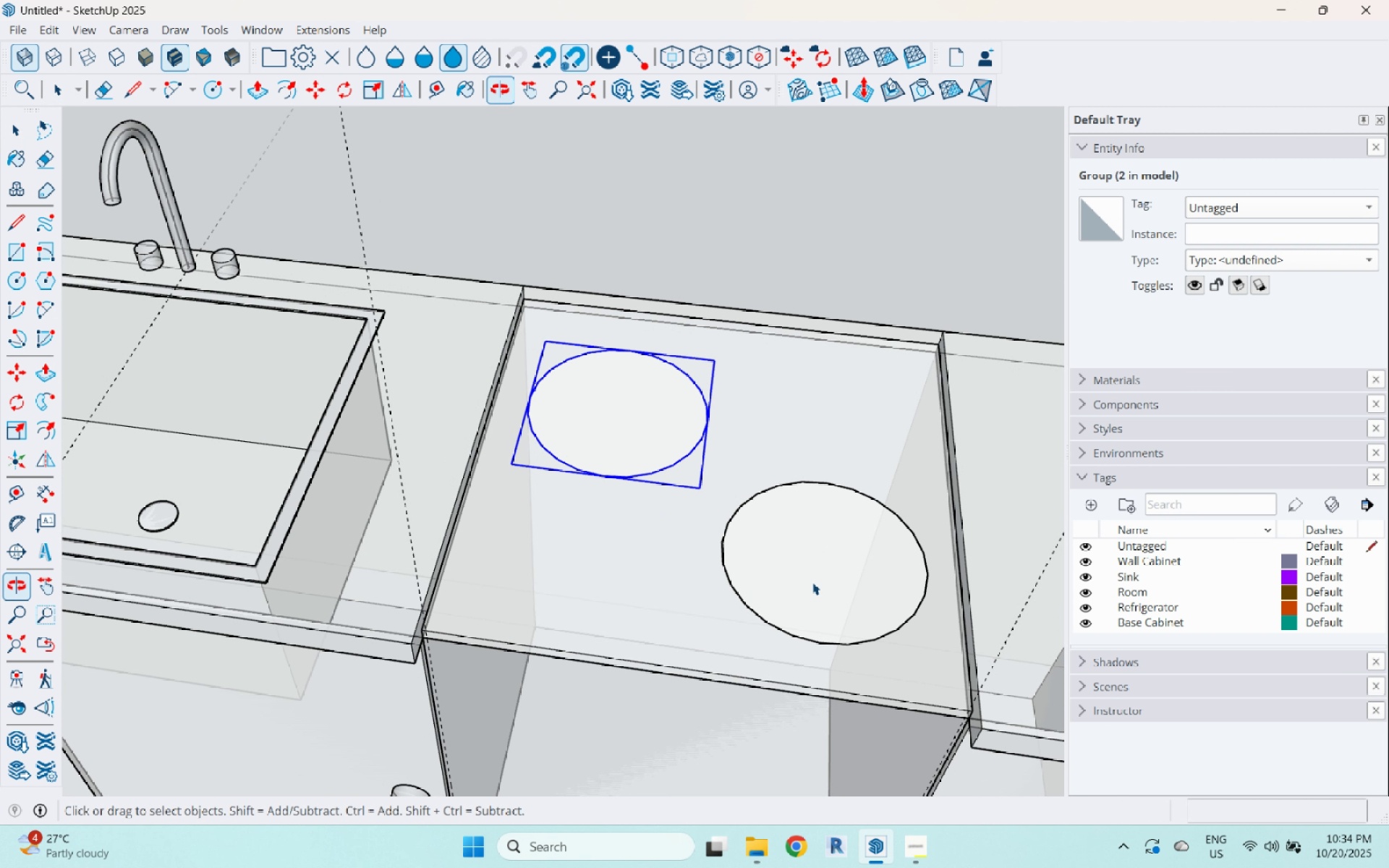 
left_click([813, 584])
 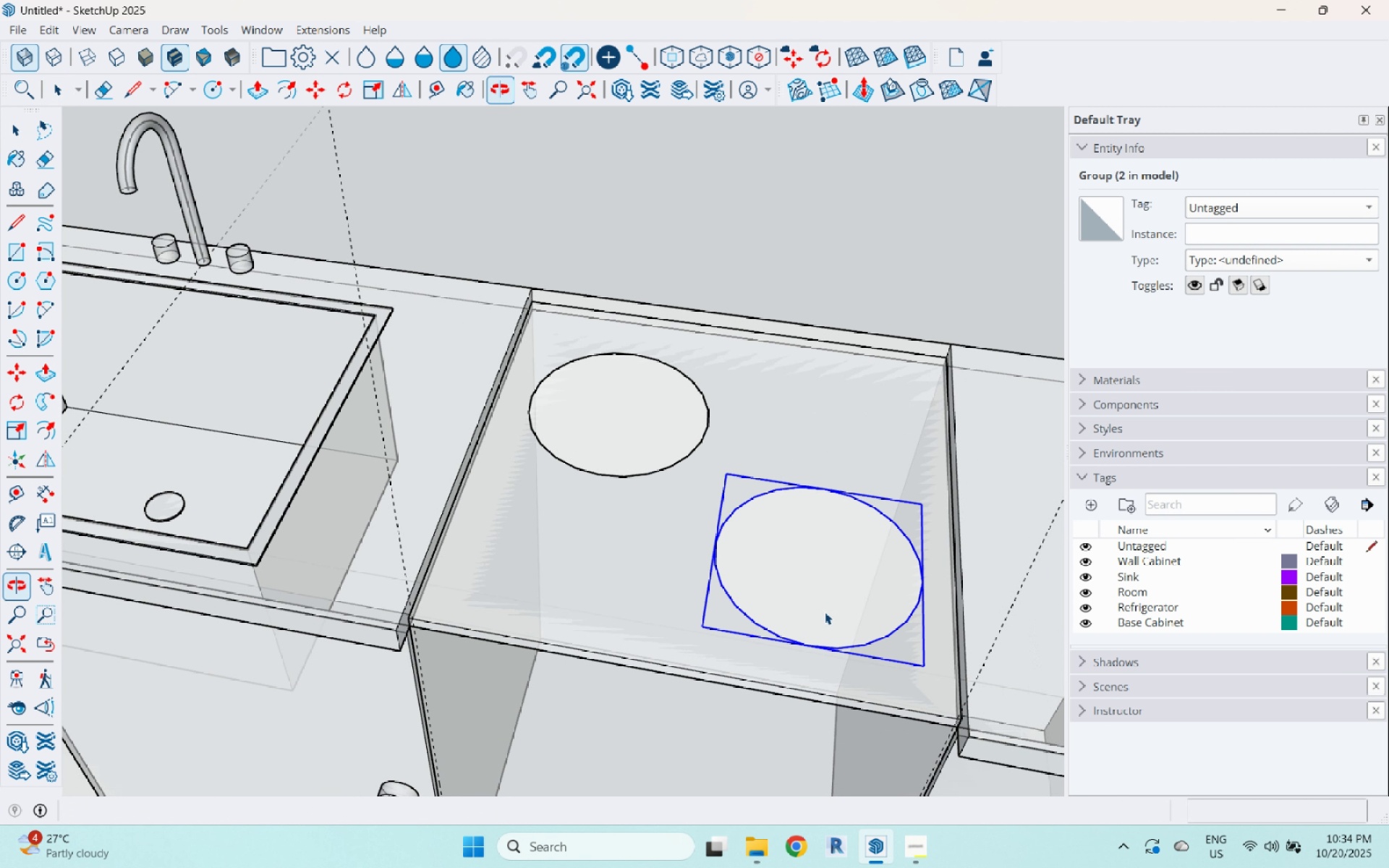 
scroll: coordinate [822, 616], scroll_direction: up, amount: 4.0
 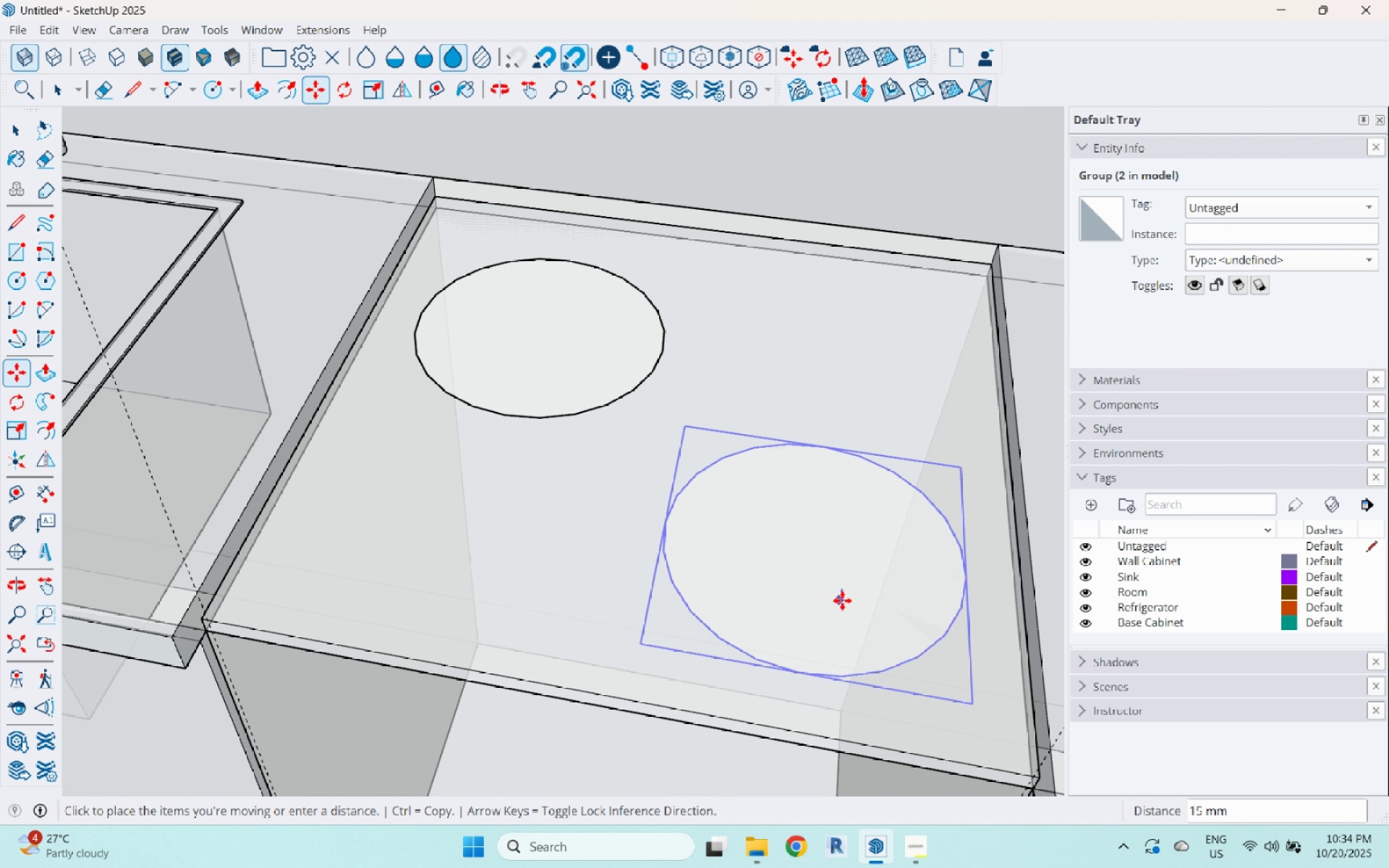 
key(M)
 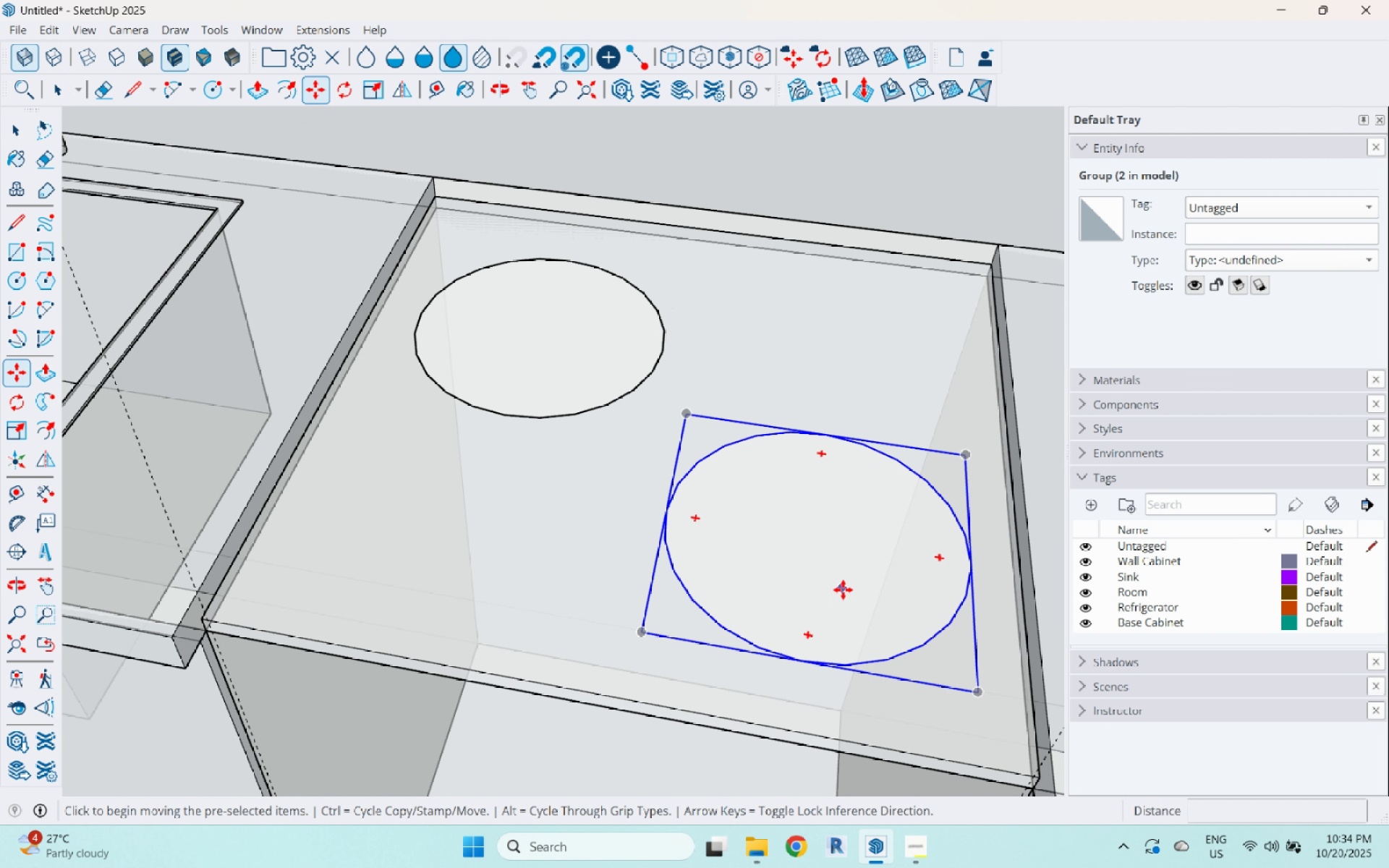 
left_click([843, 590])
 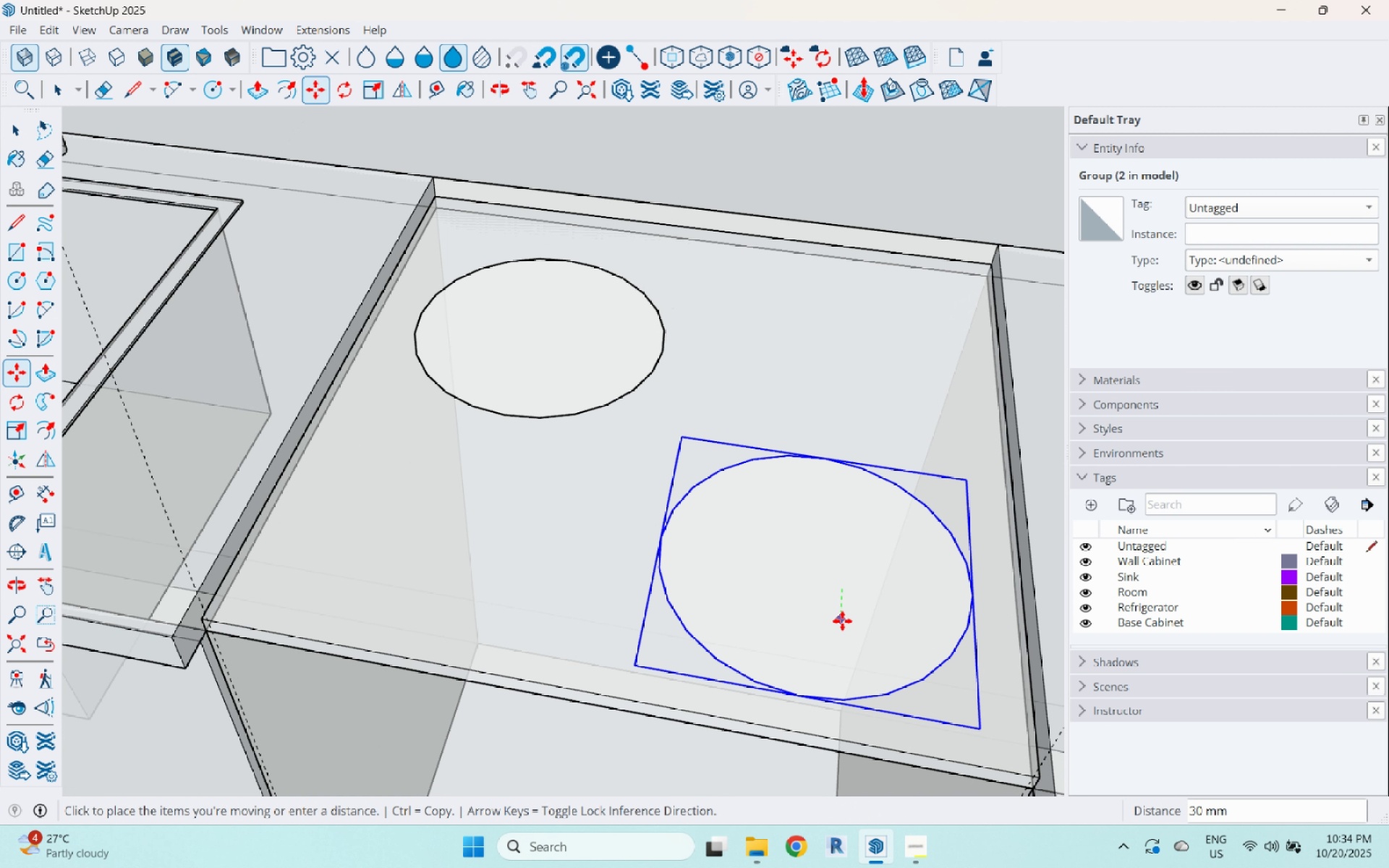 
left_click([842, 621])
 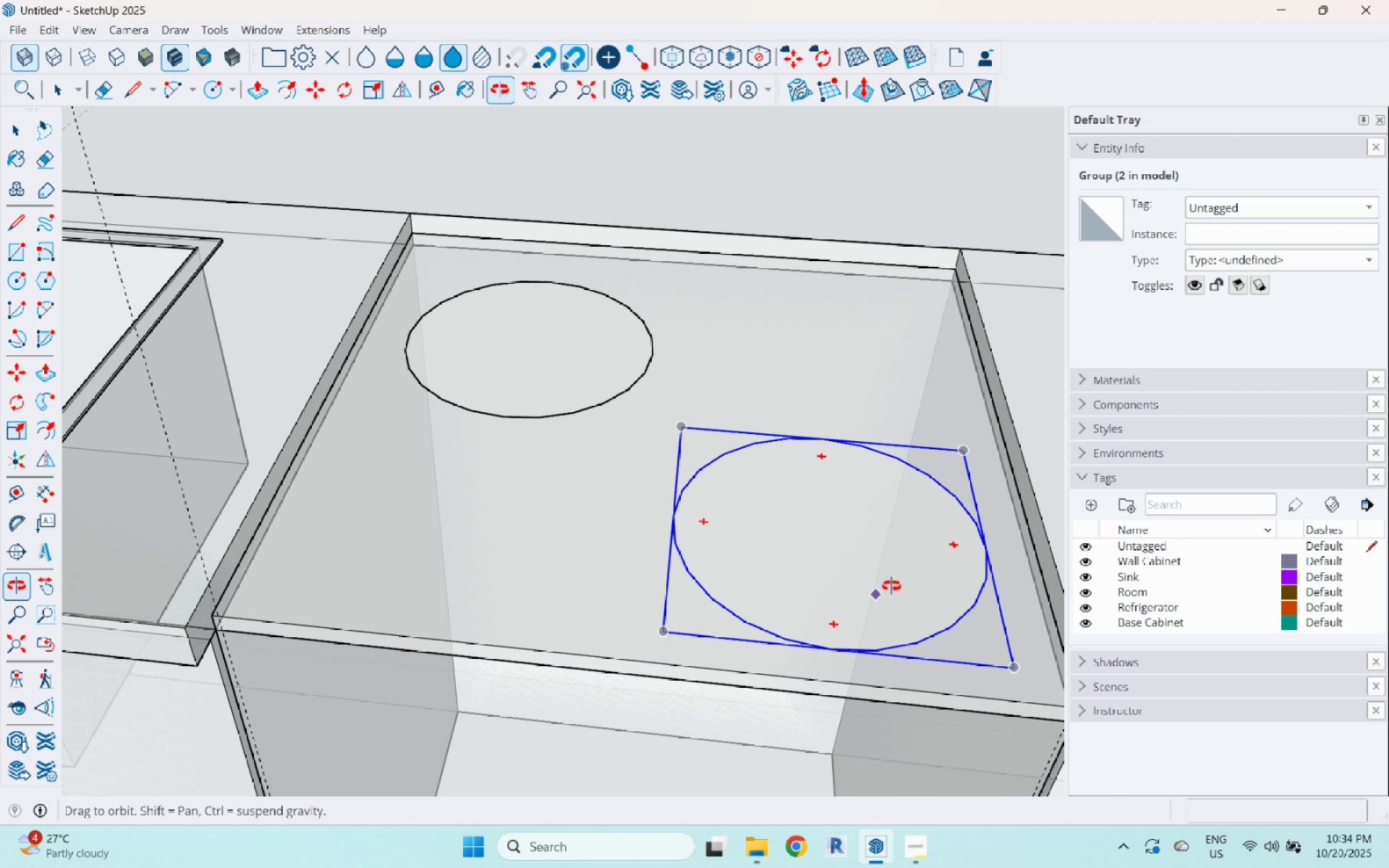 
key(Escape)
 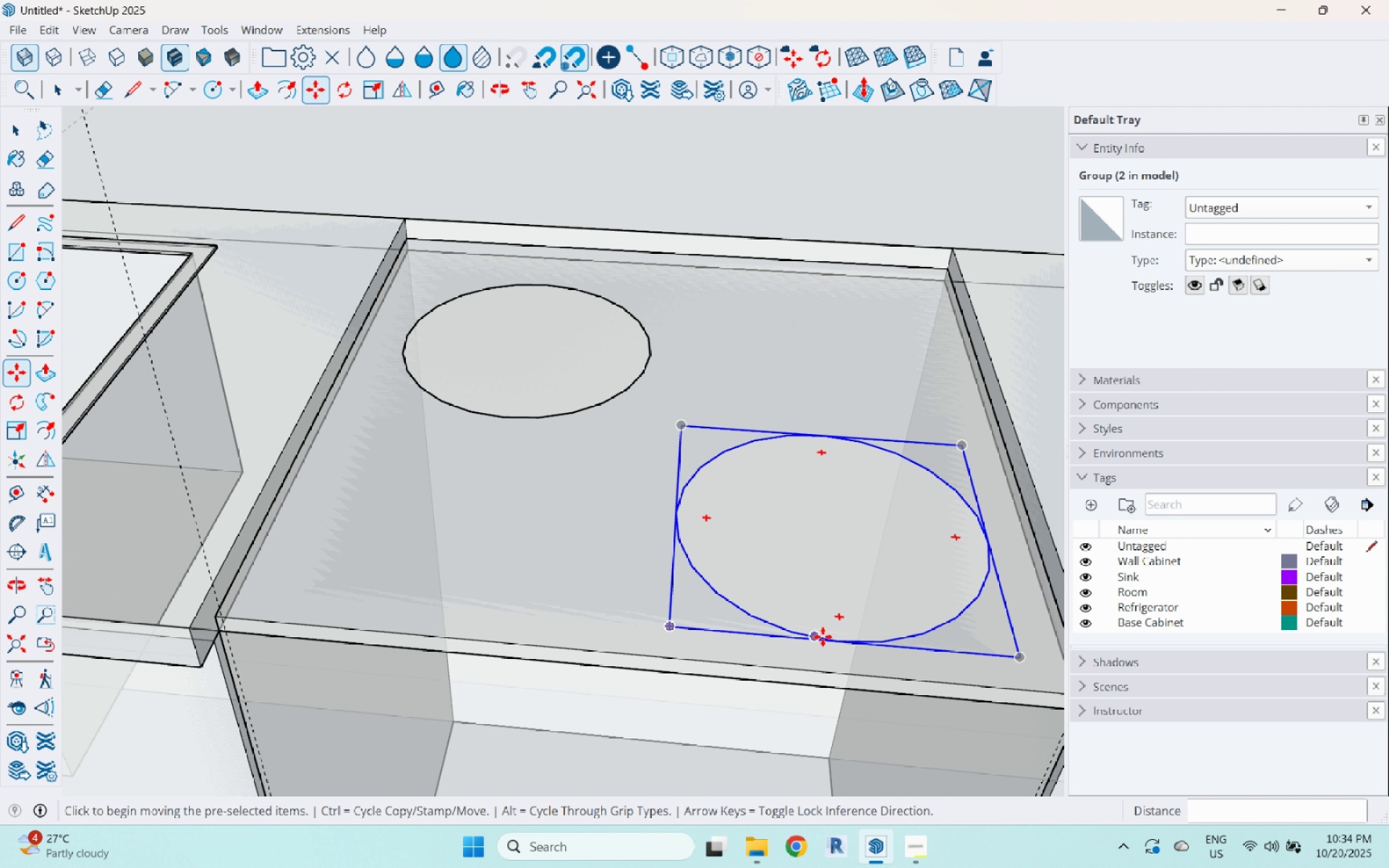 
key(Space)
 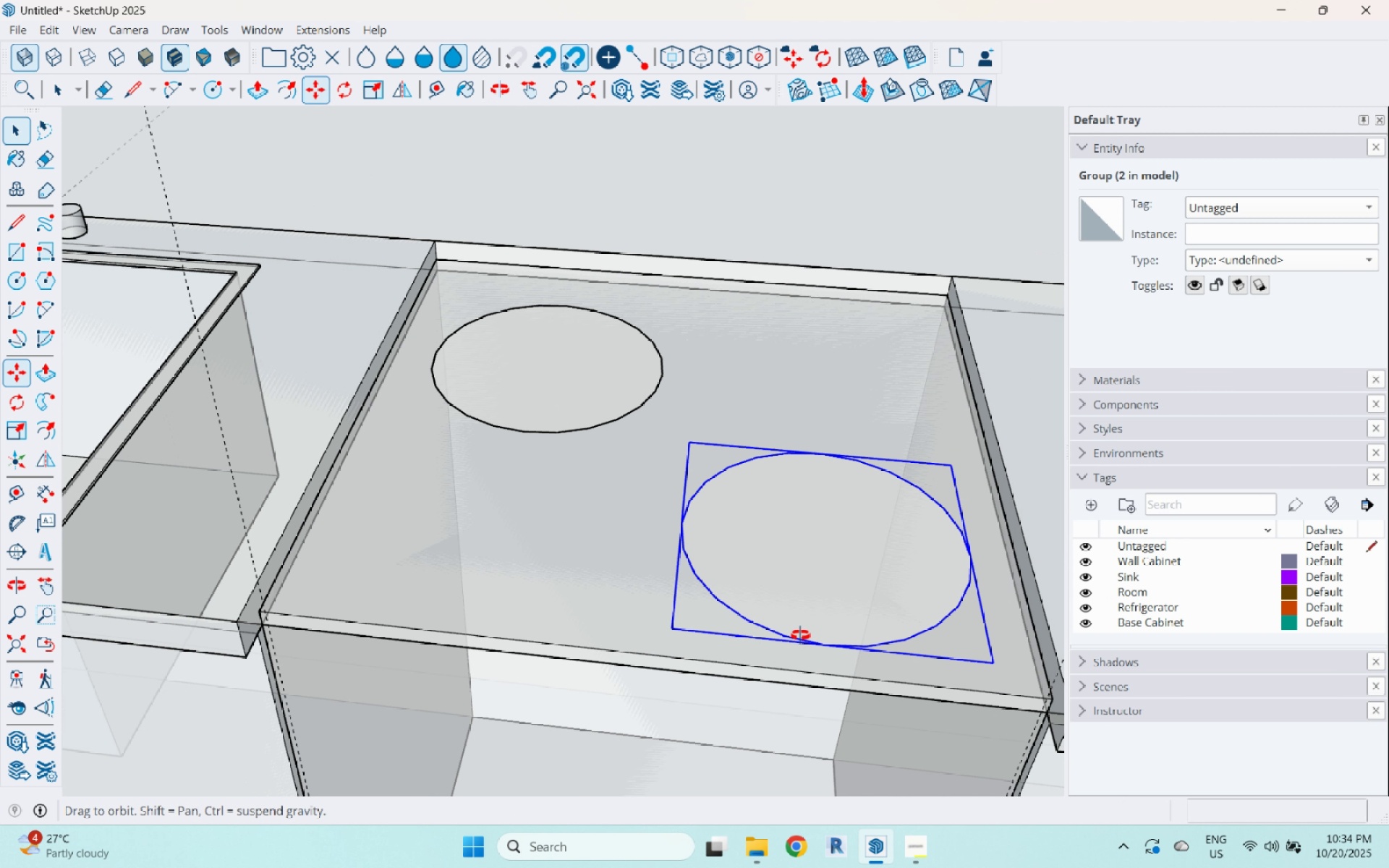 
scroll: coordinate [802, 635], scroll_direction: down, amount: 1.0
 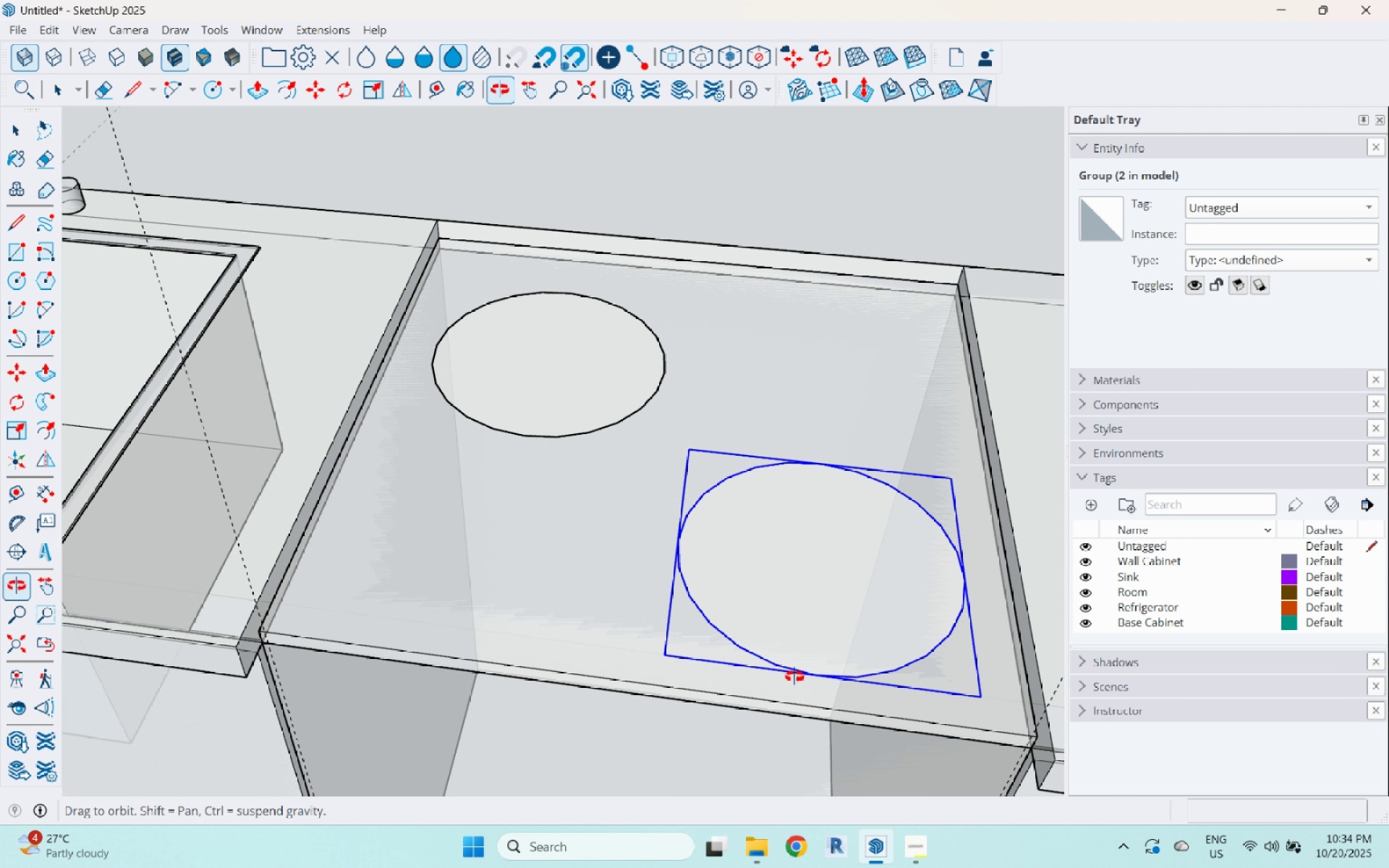 
key(Escape)
 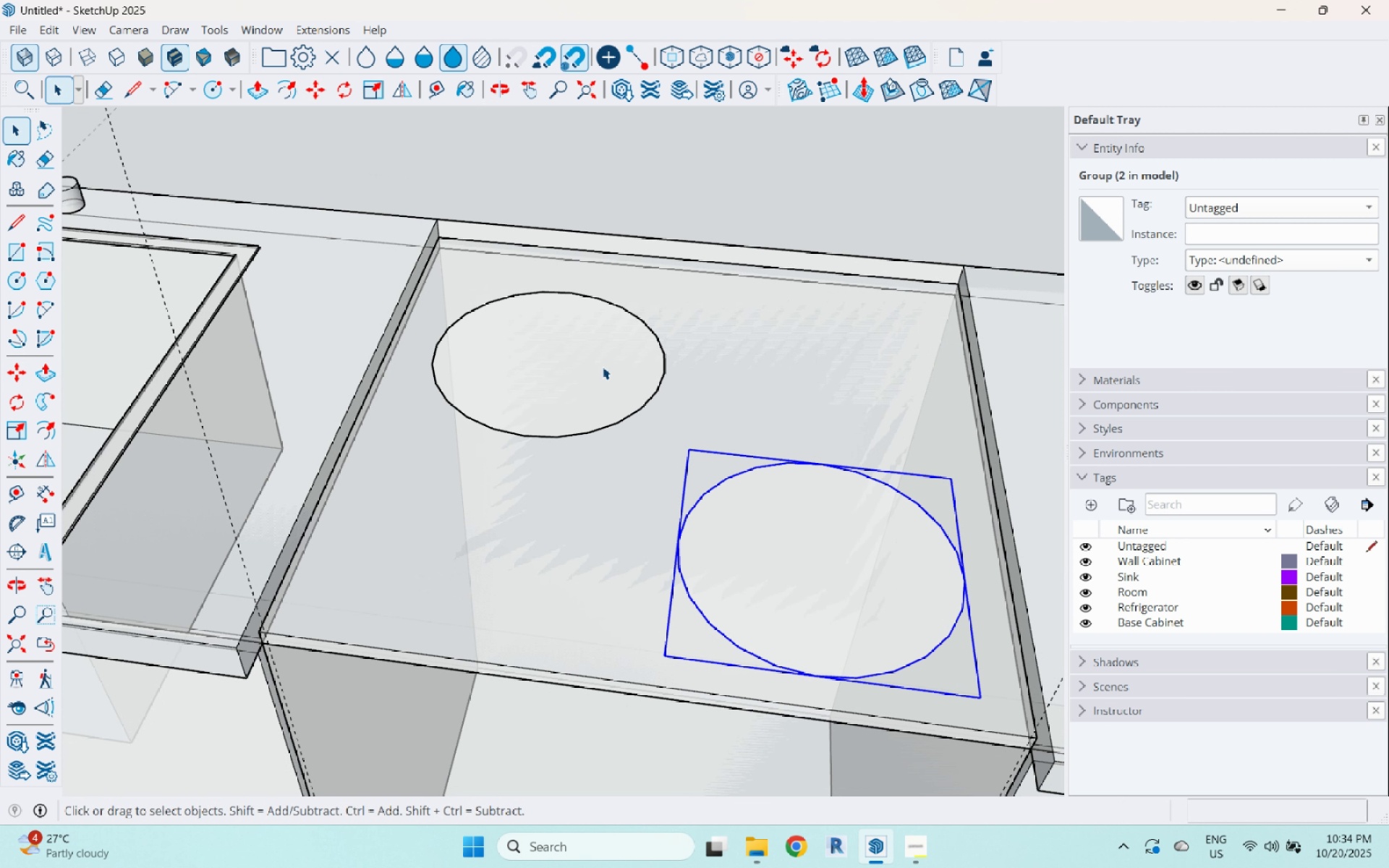 
left_click([603, 367])
 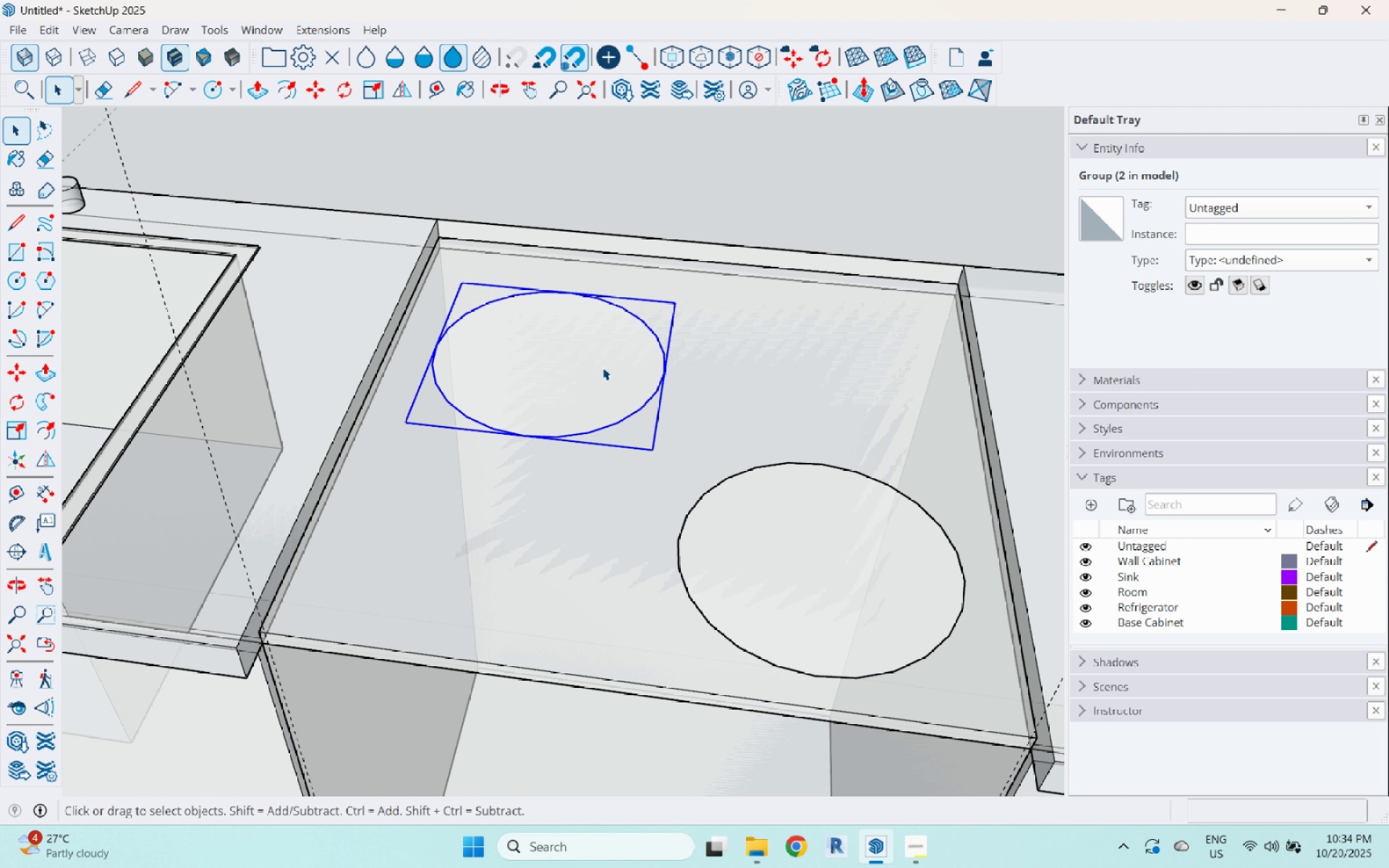 
key(M)
 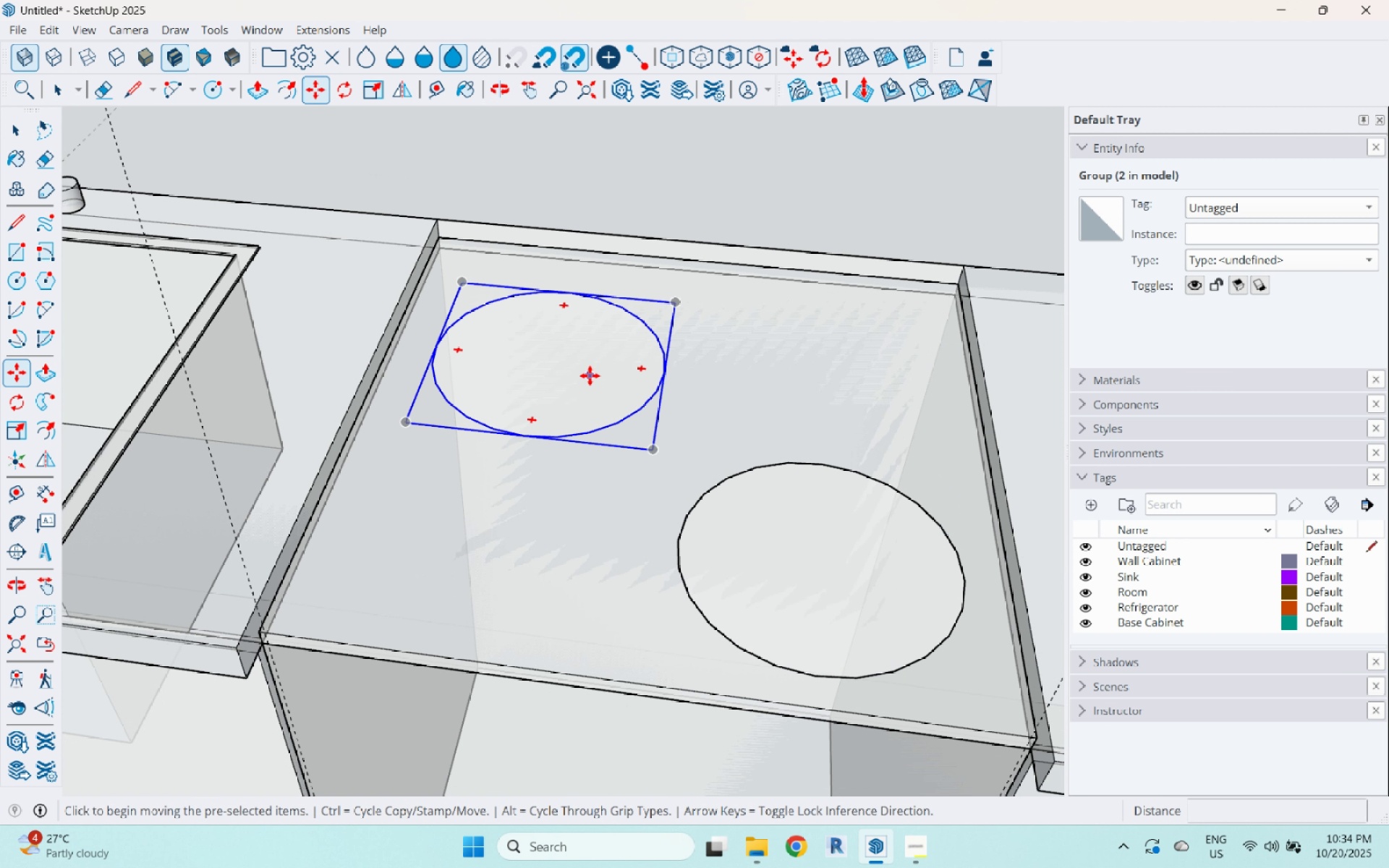 
key(Control+ControlLeft)
 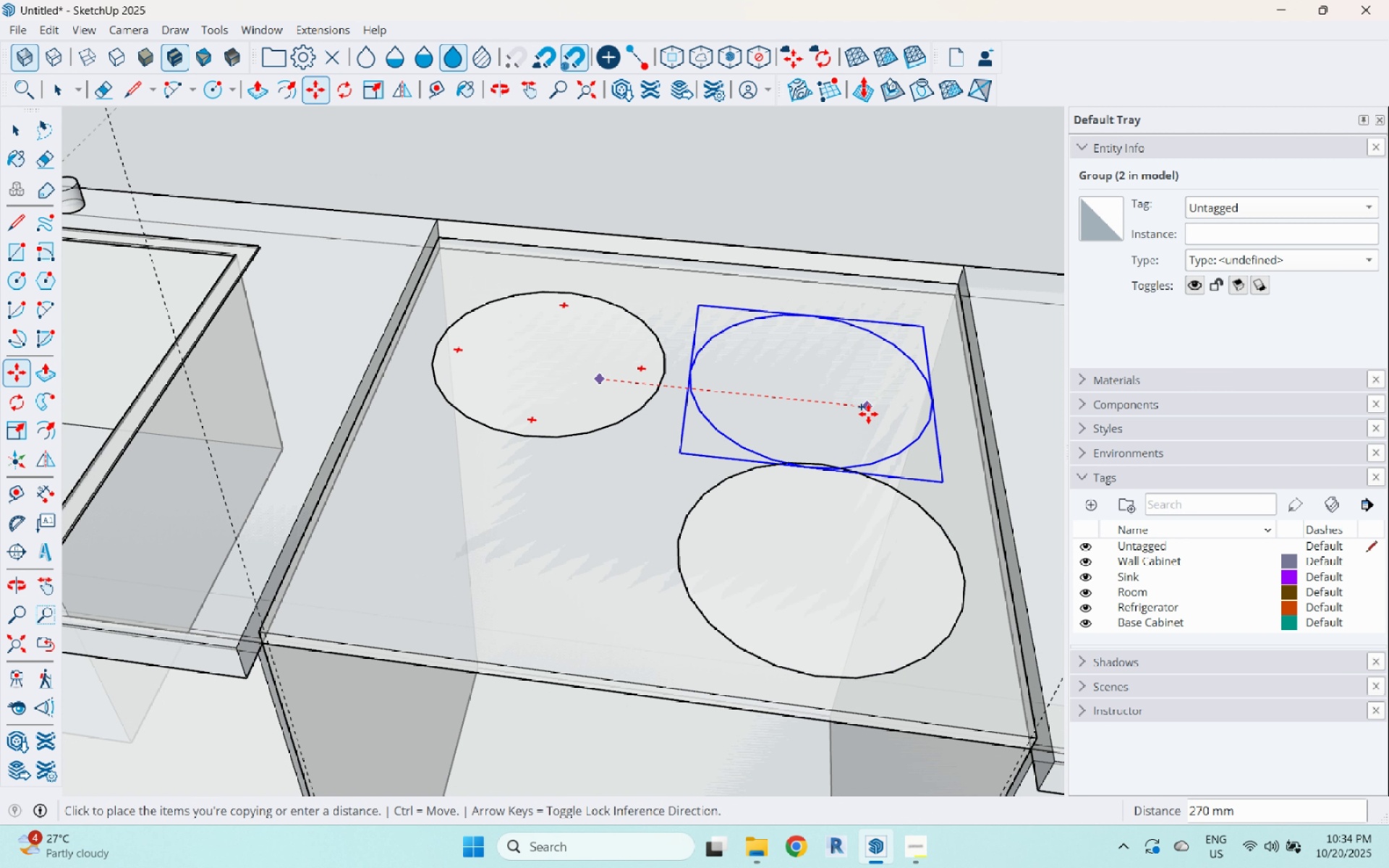 
left_click([873, 415])
 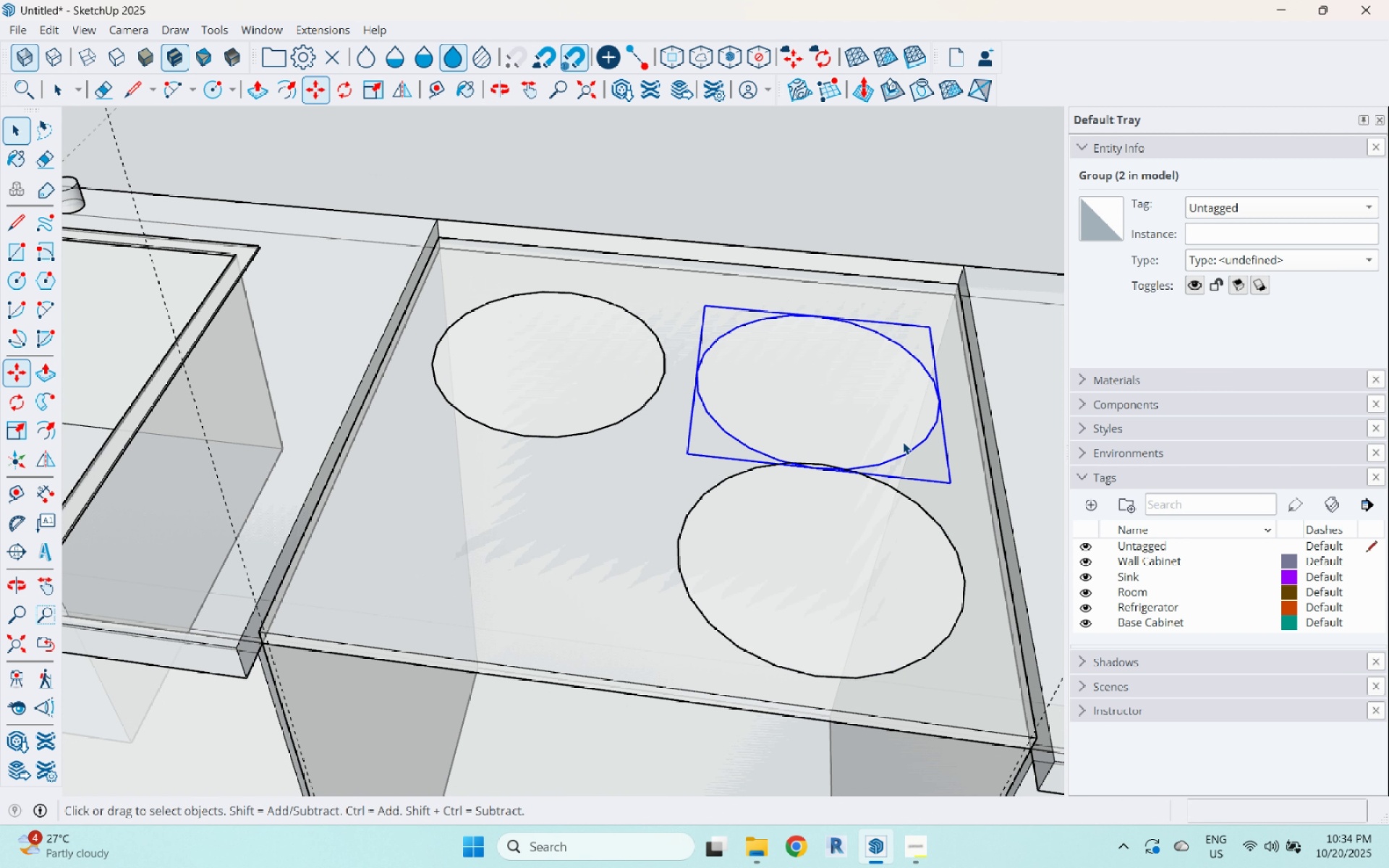 
key(Space)
 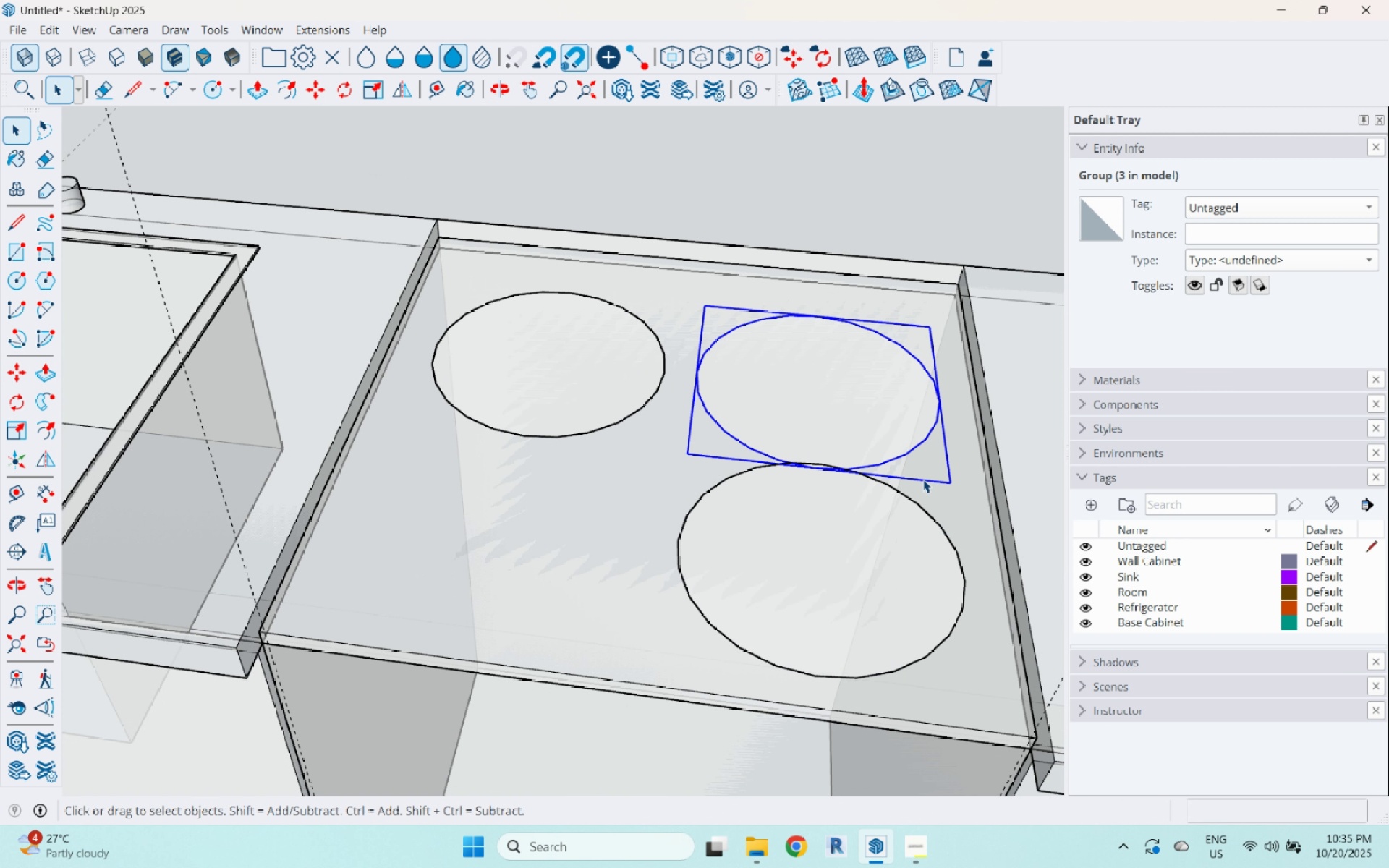 
key(S)
 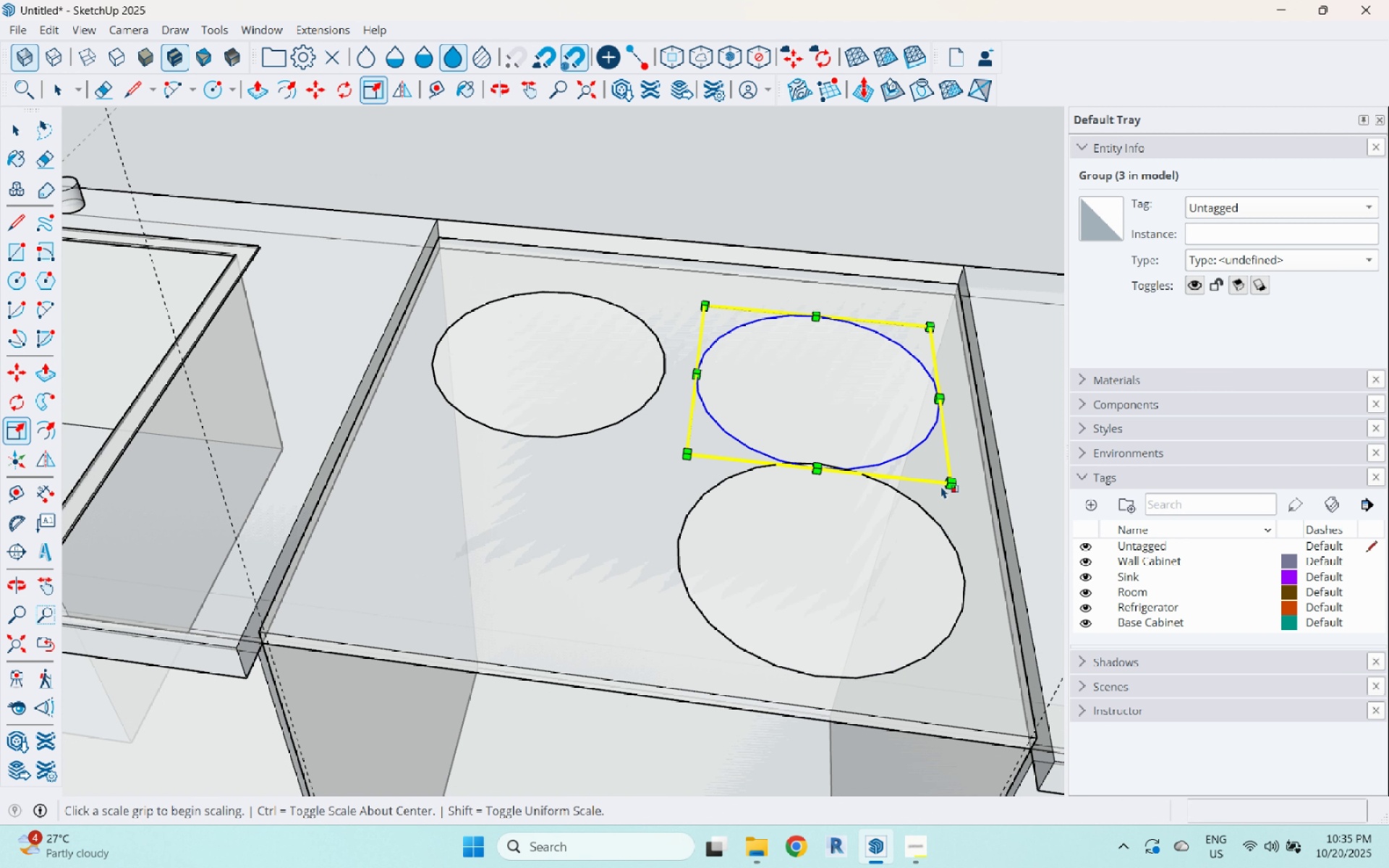 
hold_key(key=ControlLeft, duration=1.5)
left_click([949, 483])
 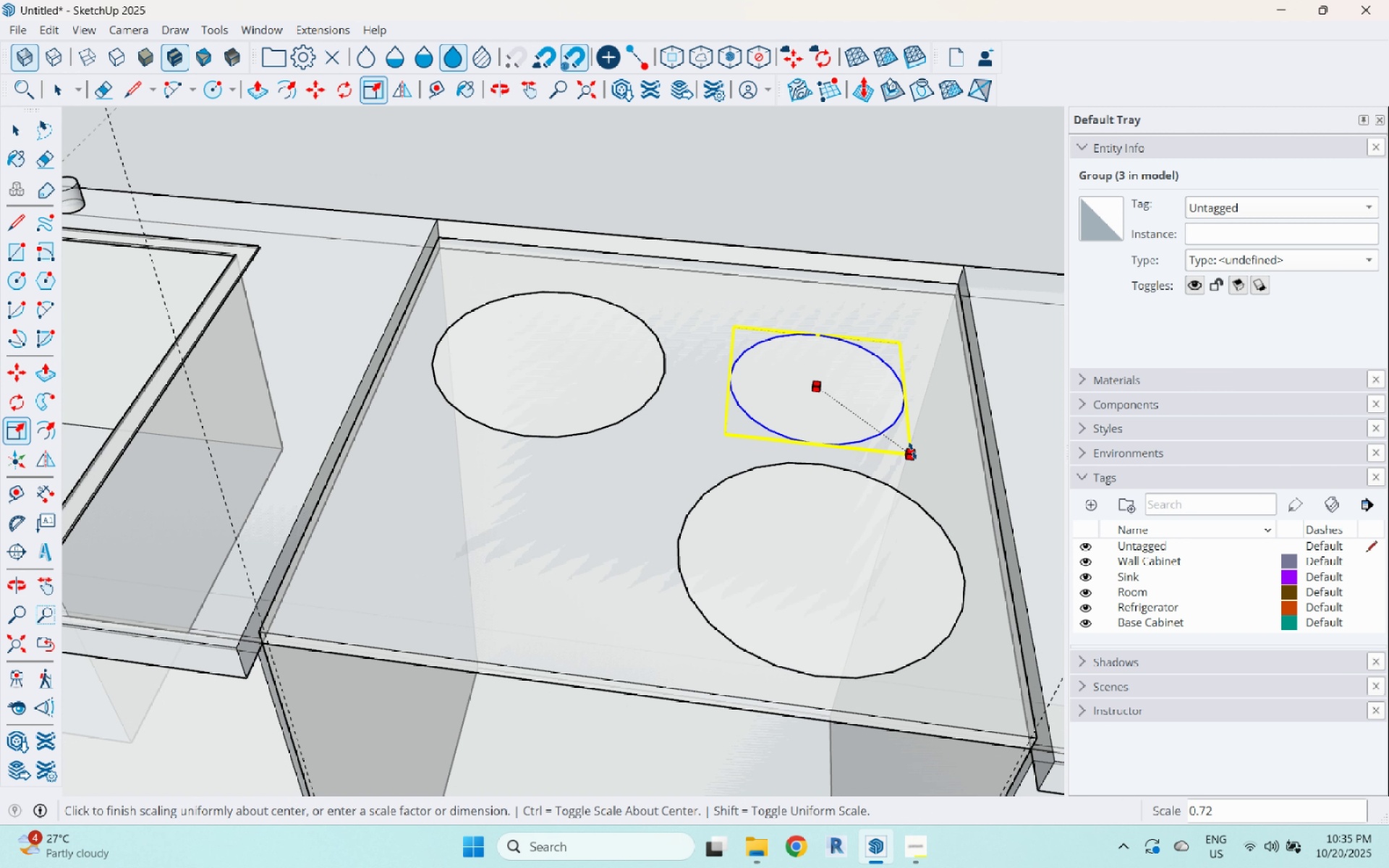 
key(Control+ControlLeft)
 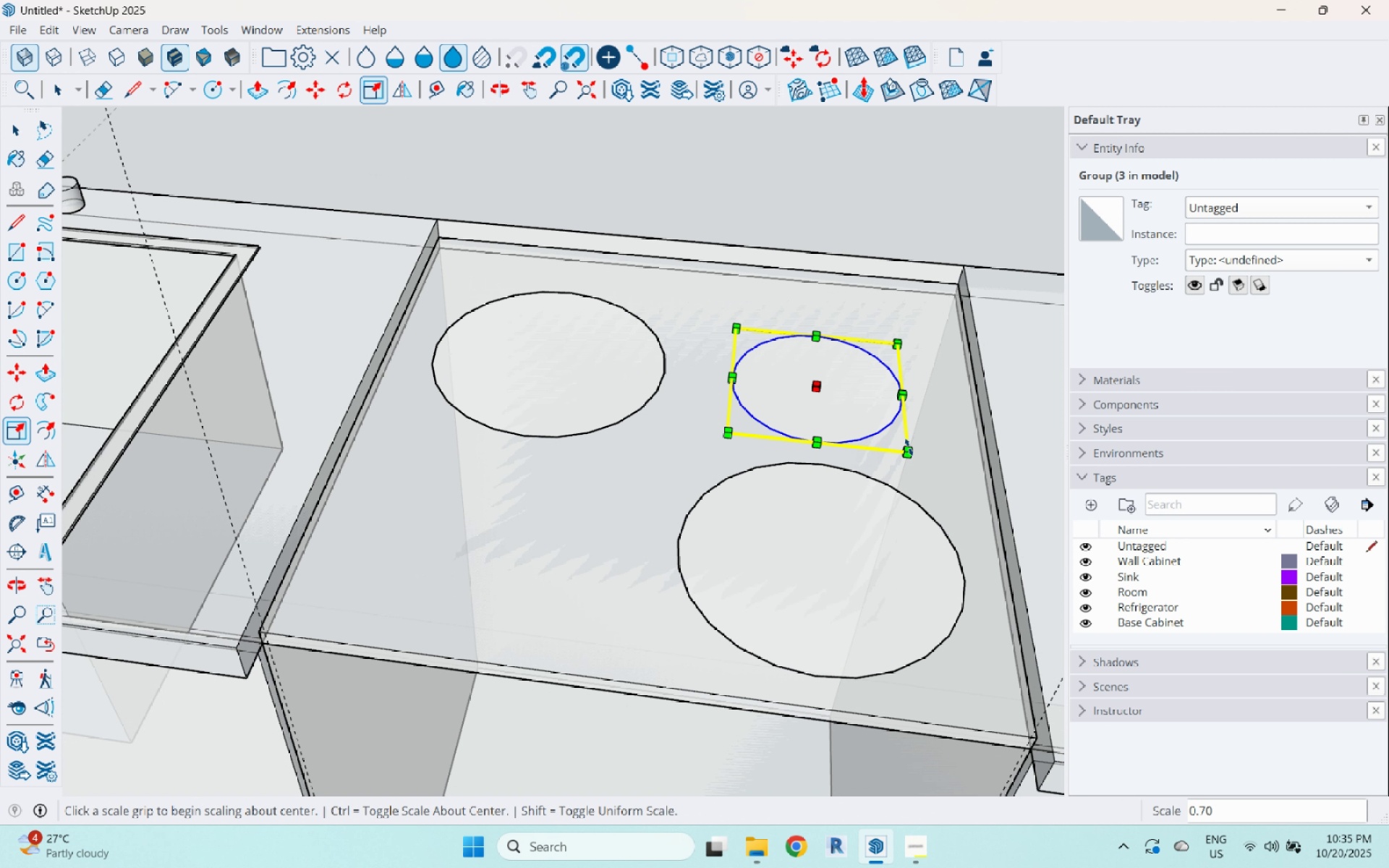 
left_click([911, 449])
 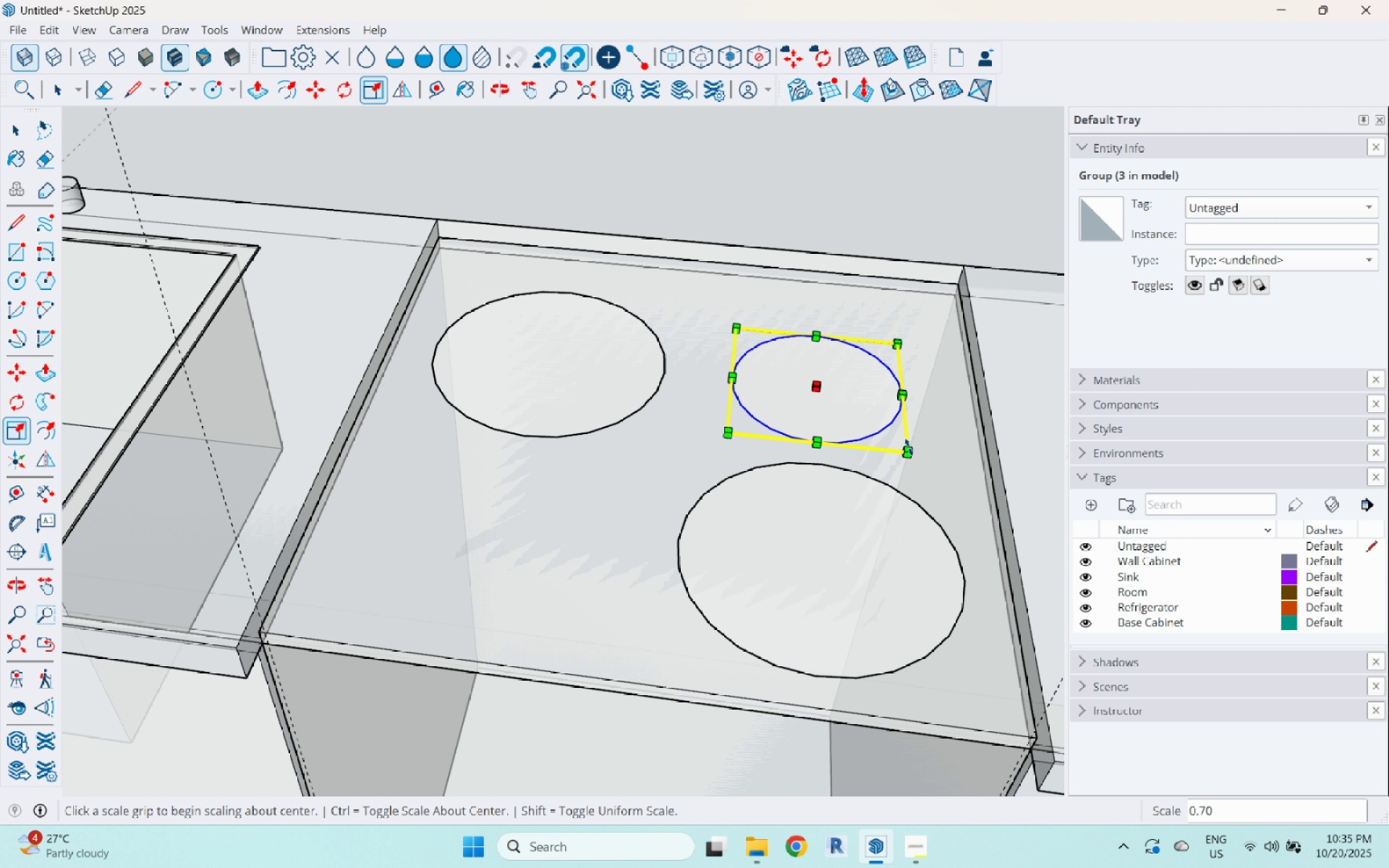 
key(Control+ControlLeft)
 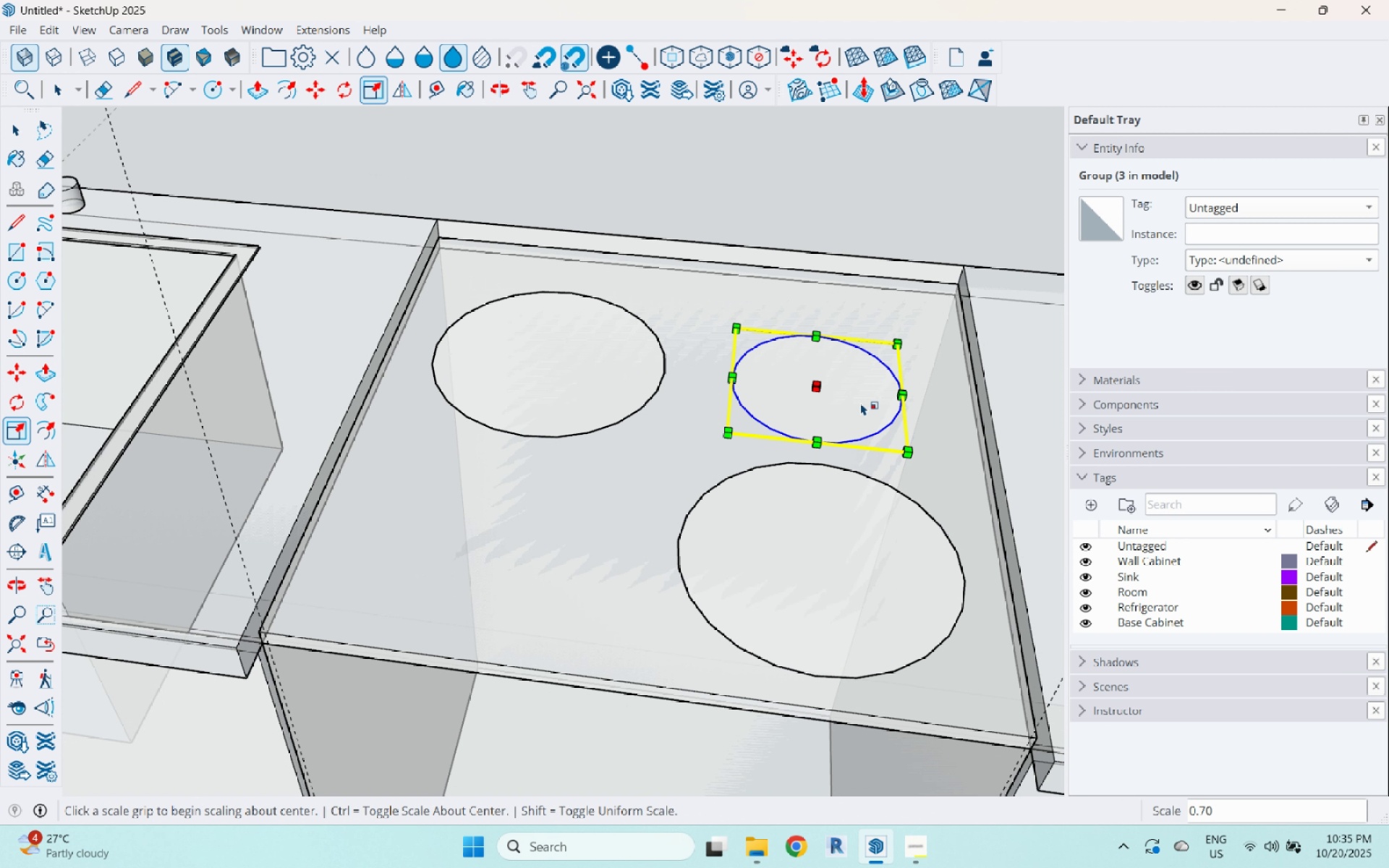 
key(Control+ControlLeft)
 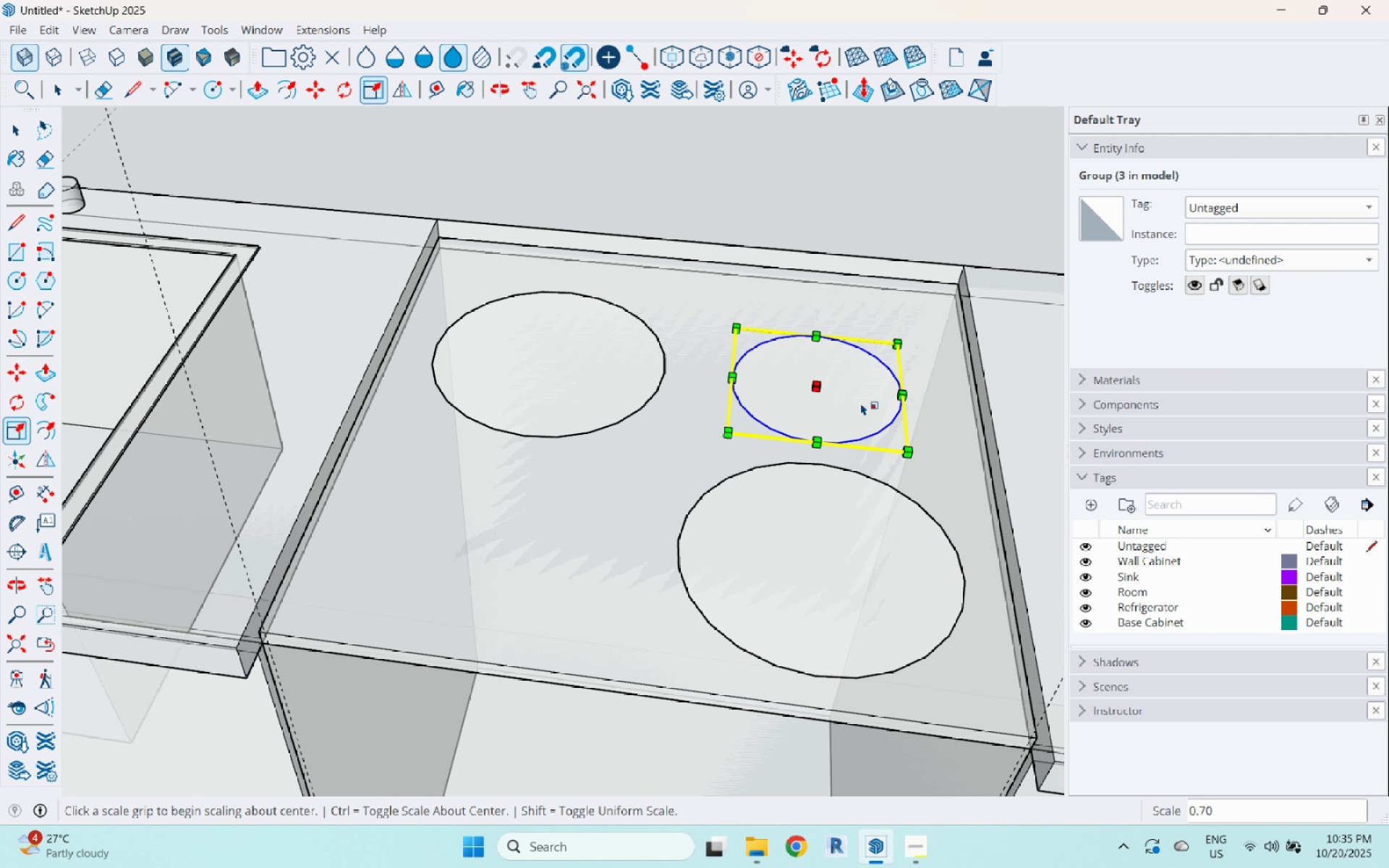 
key(Control+ControlLeft)
 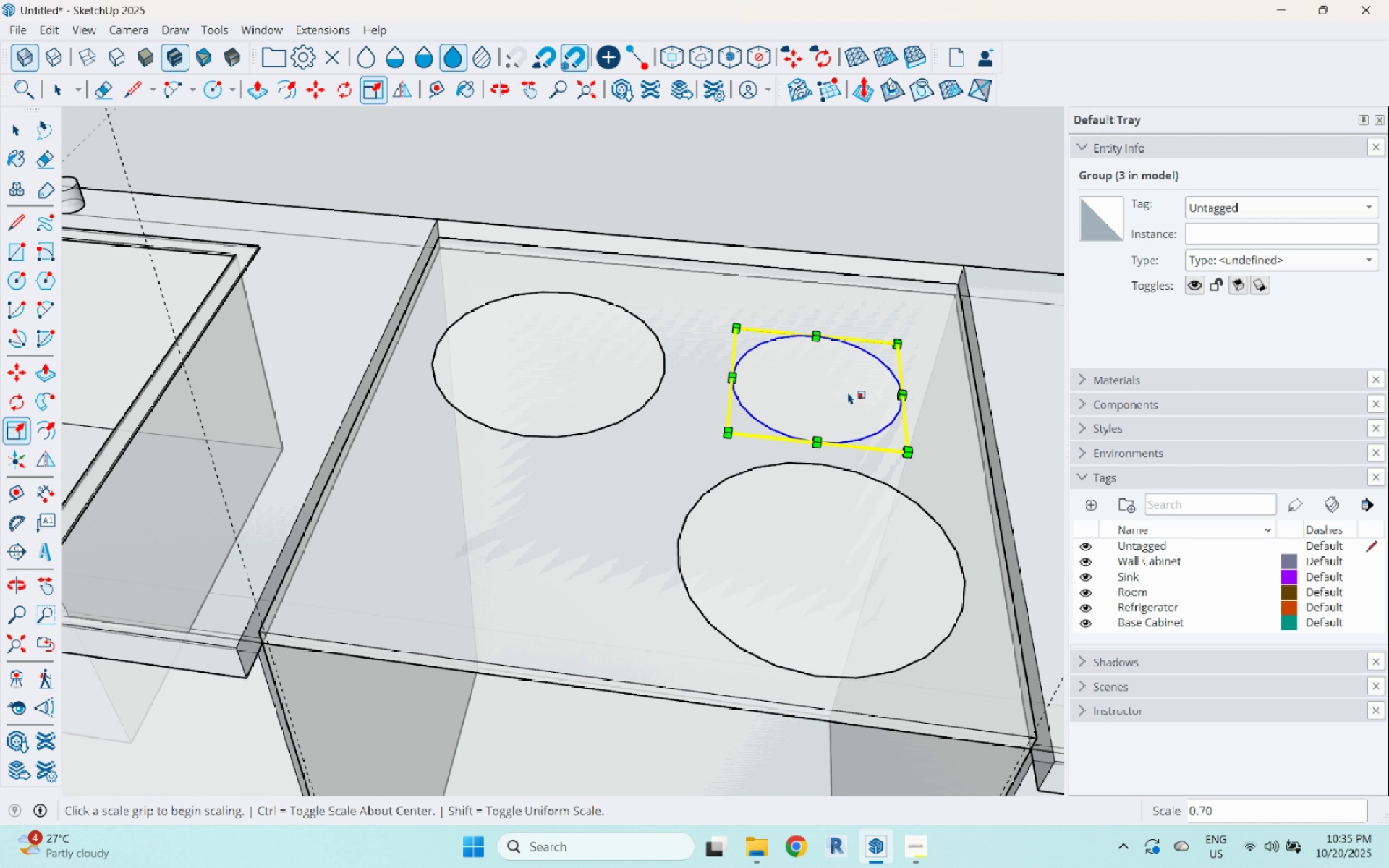 
key(Control+ControlLeft)
 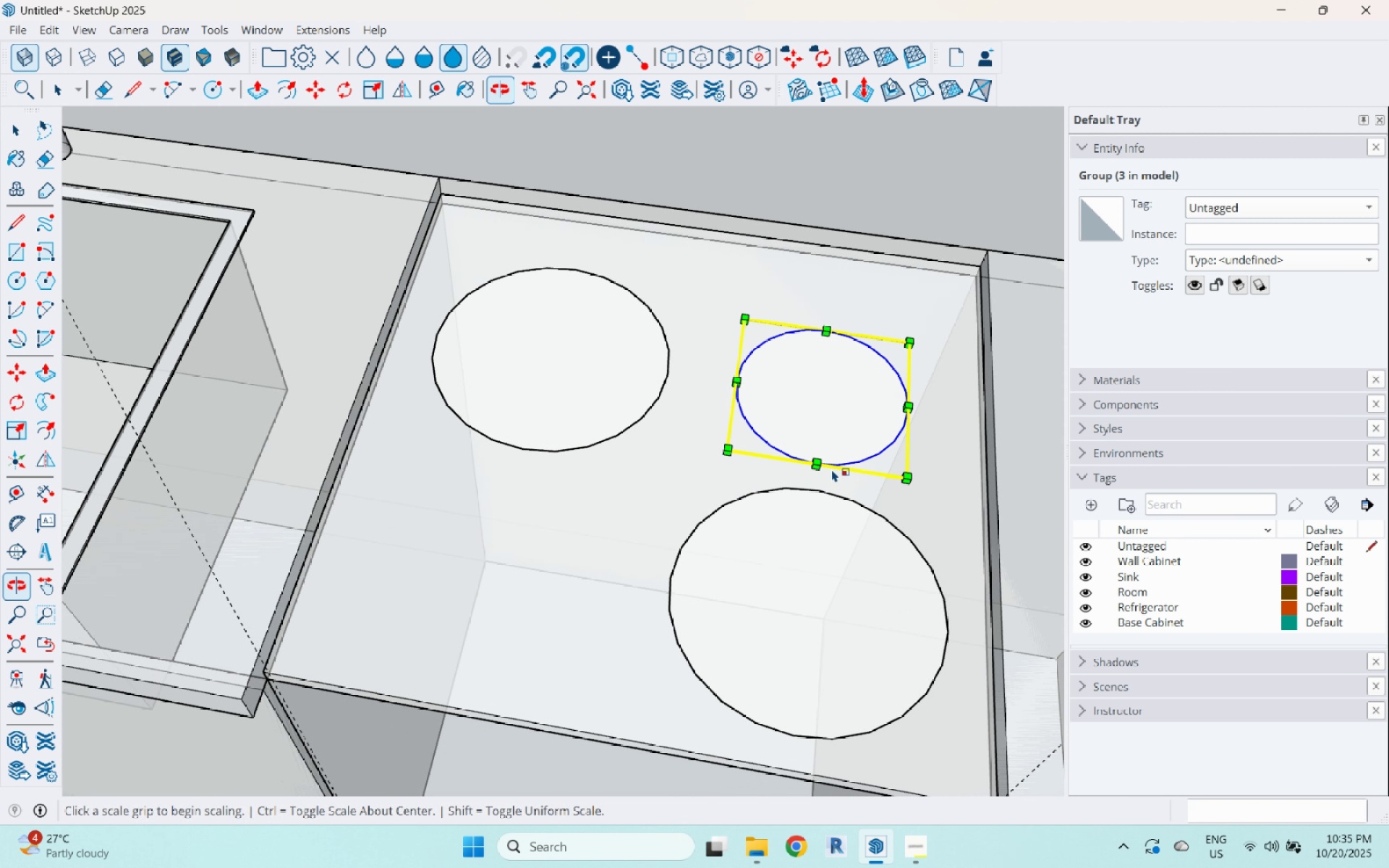 
key(Space)
 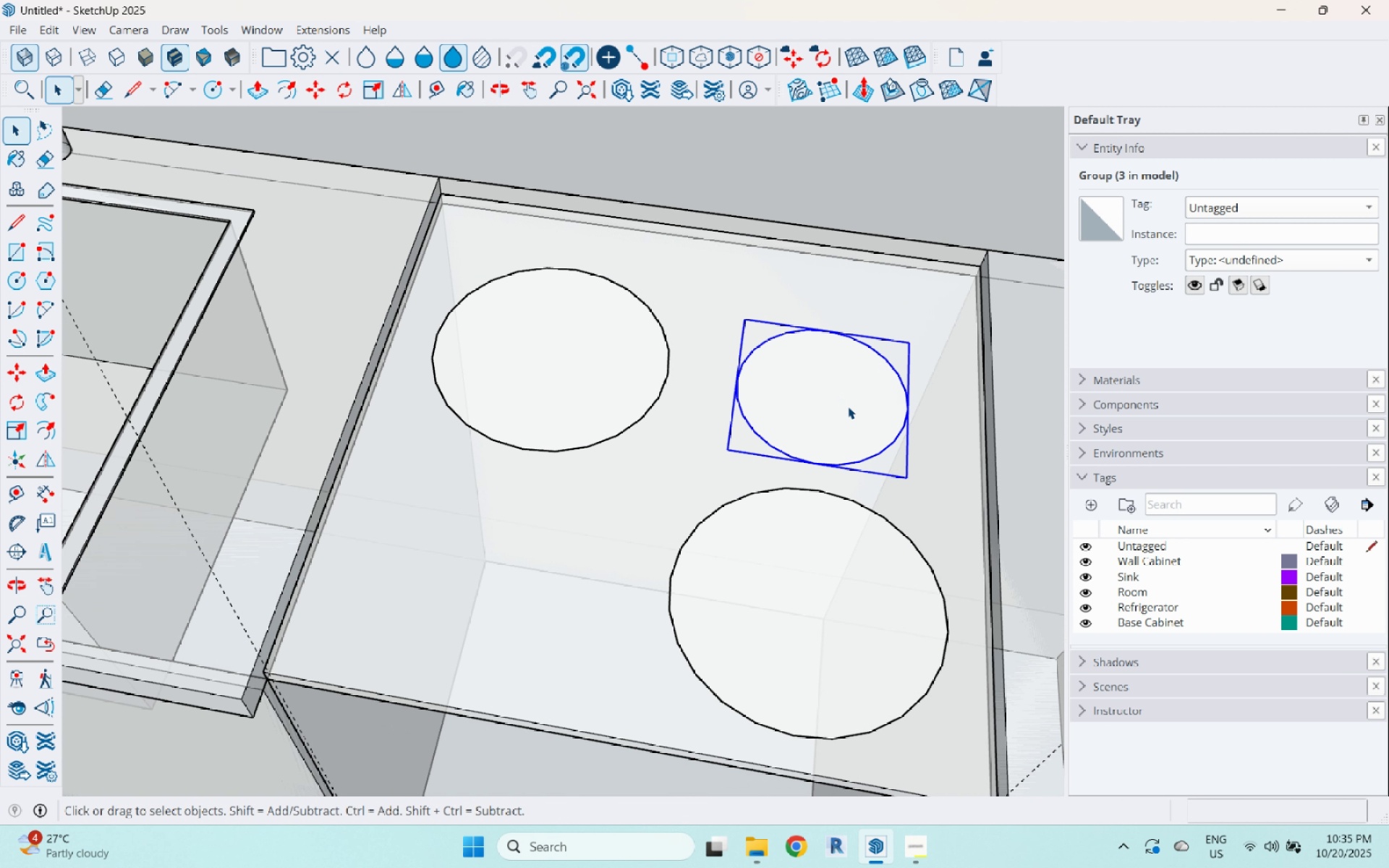 
key(M)
 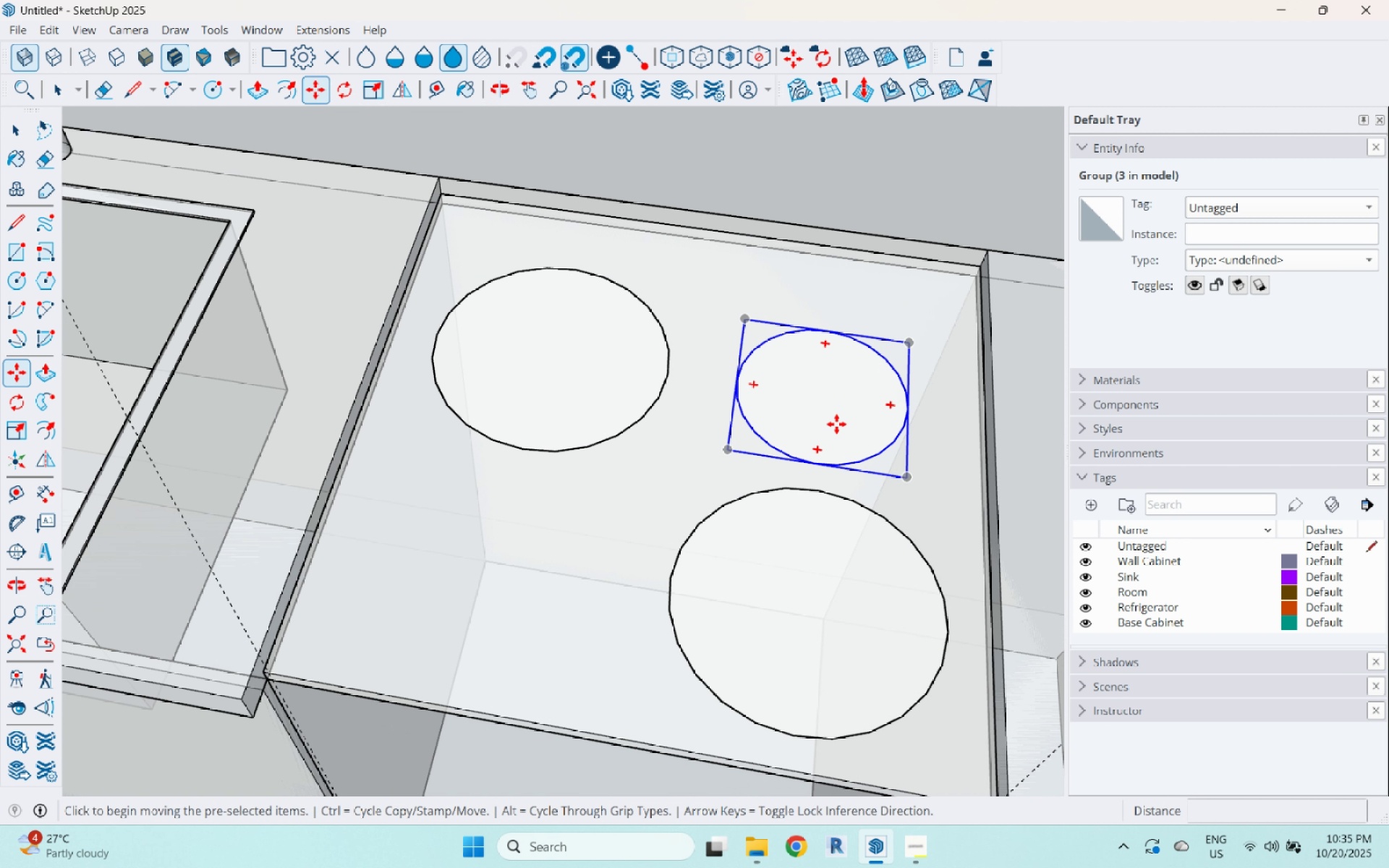 
left_click([836, 424])
 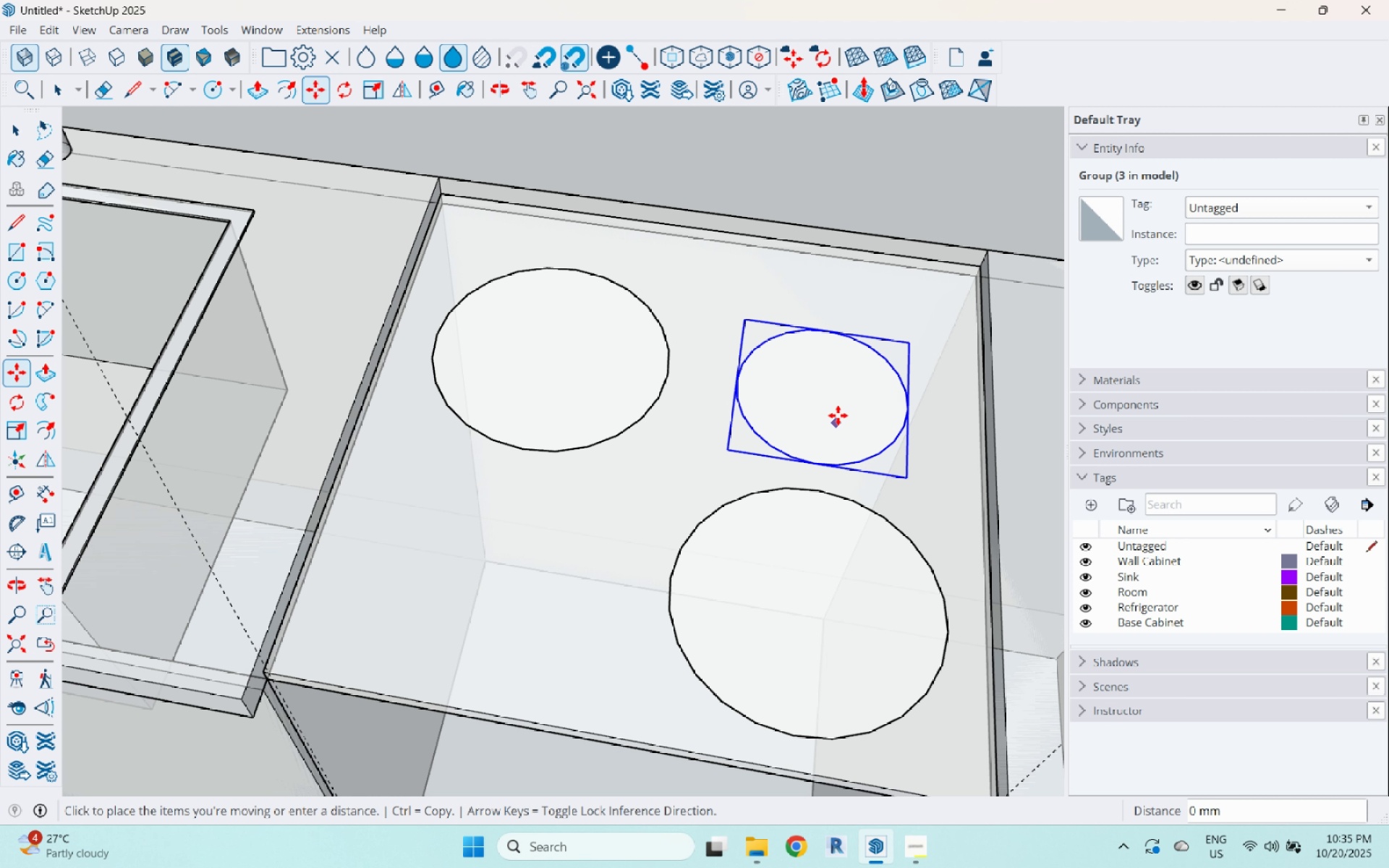 
left_click([838, 415])
 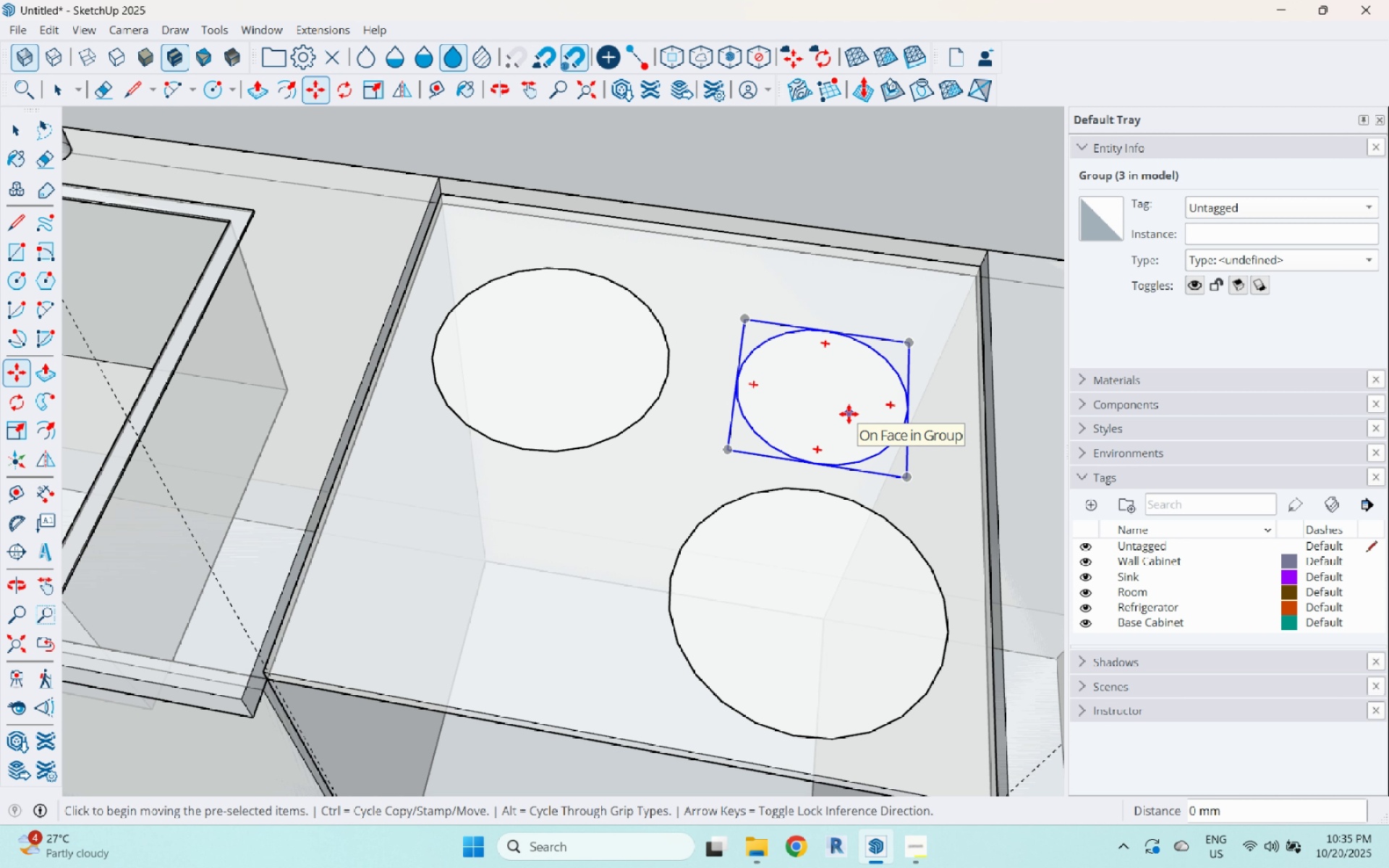 
key(Control+ControlLeft)
 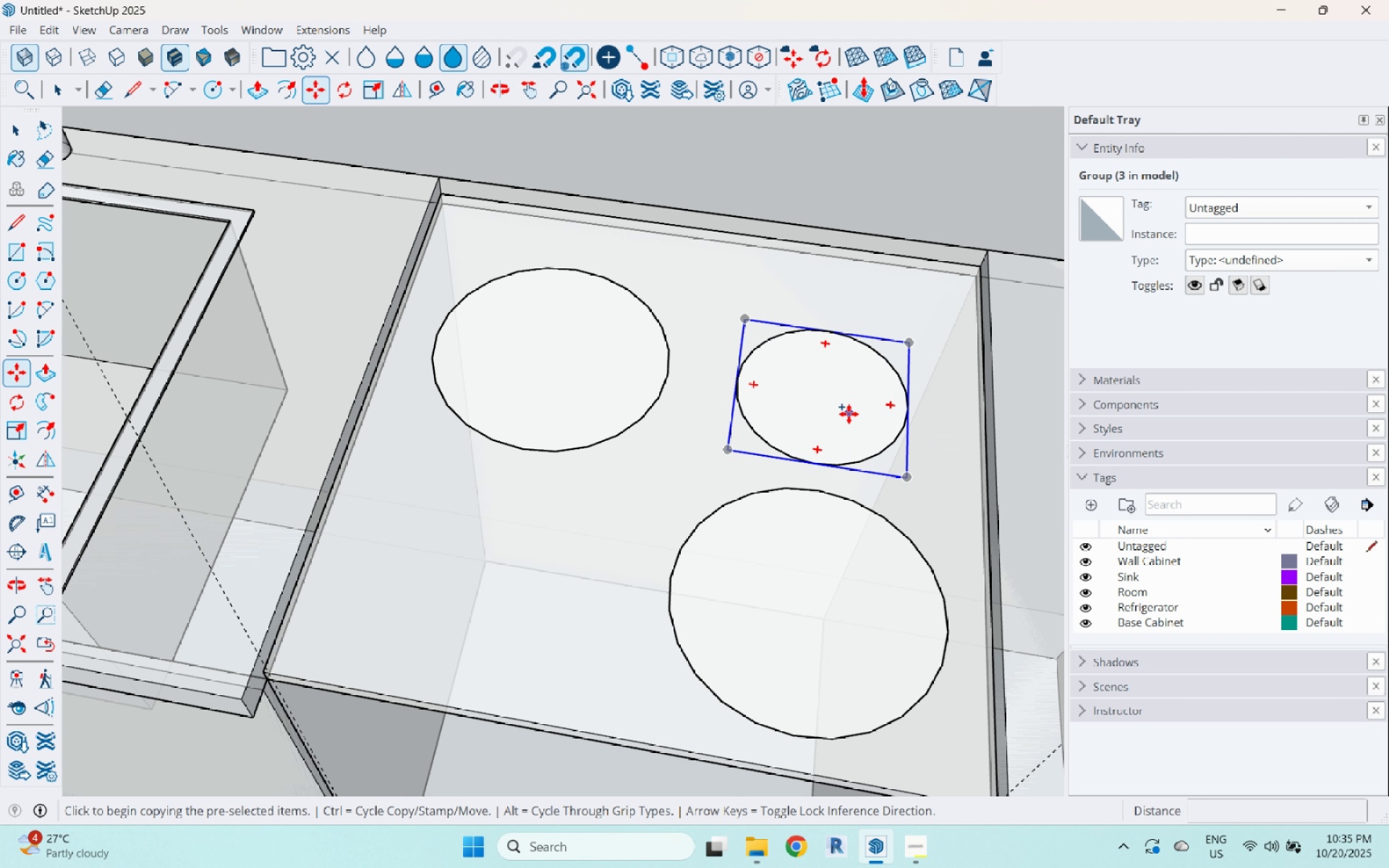 
left_click([849, 414])
 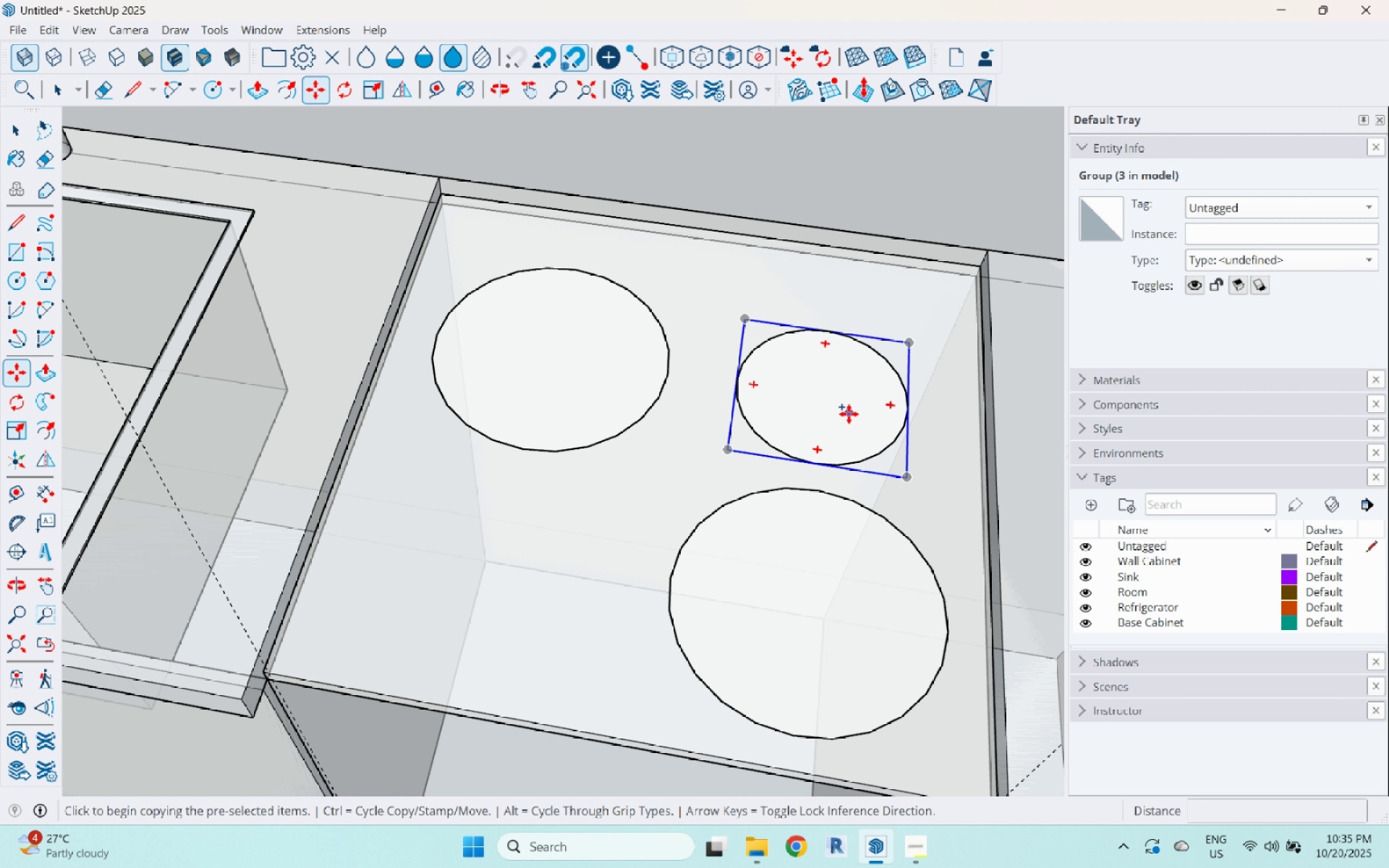 
key(Control+ControlLeft)
 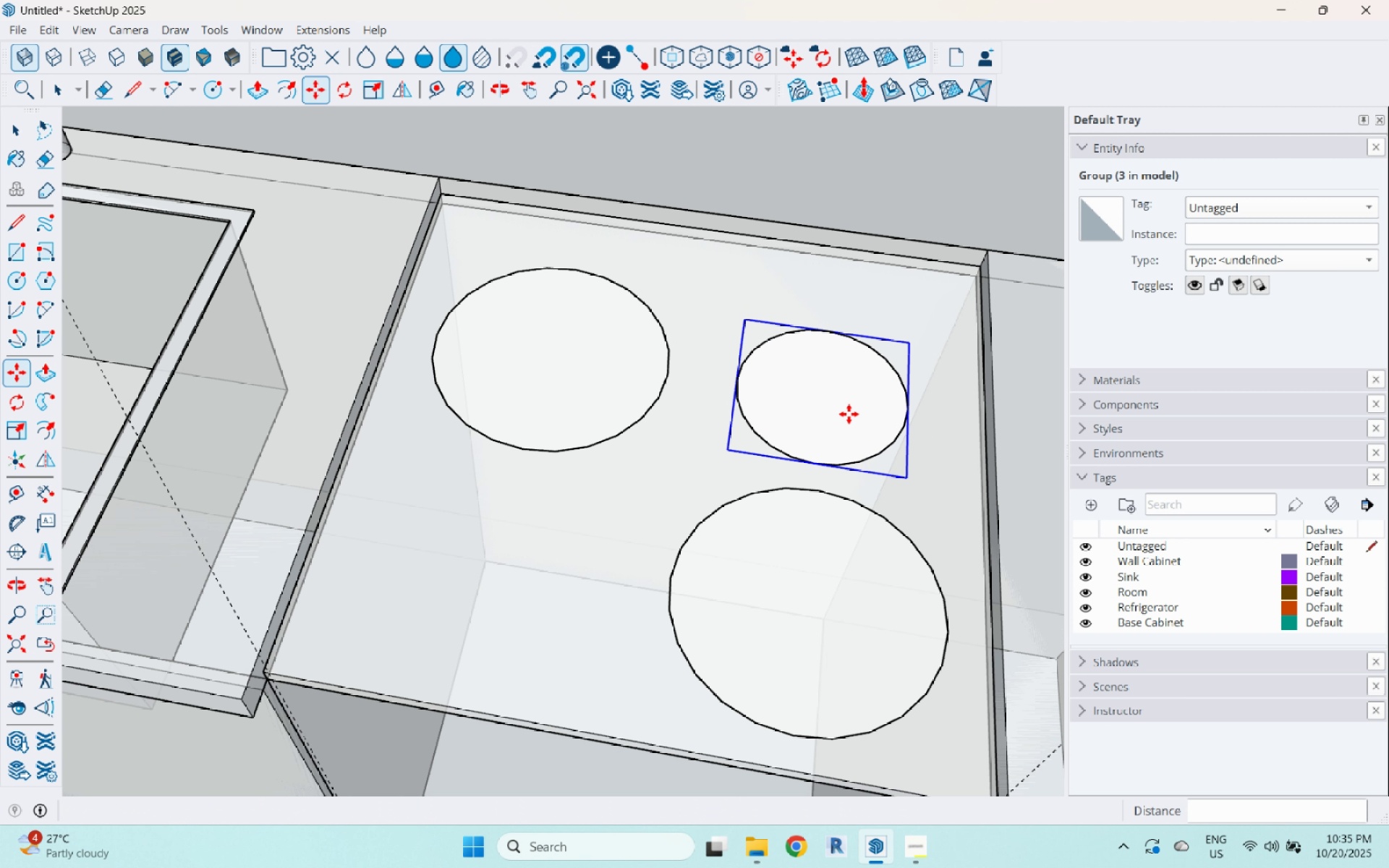 
left_click([849, 414])
 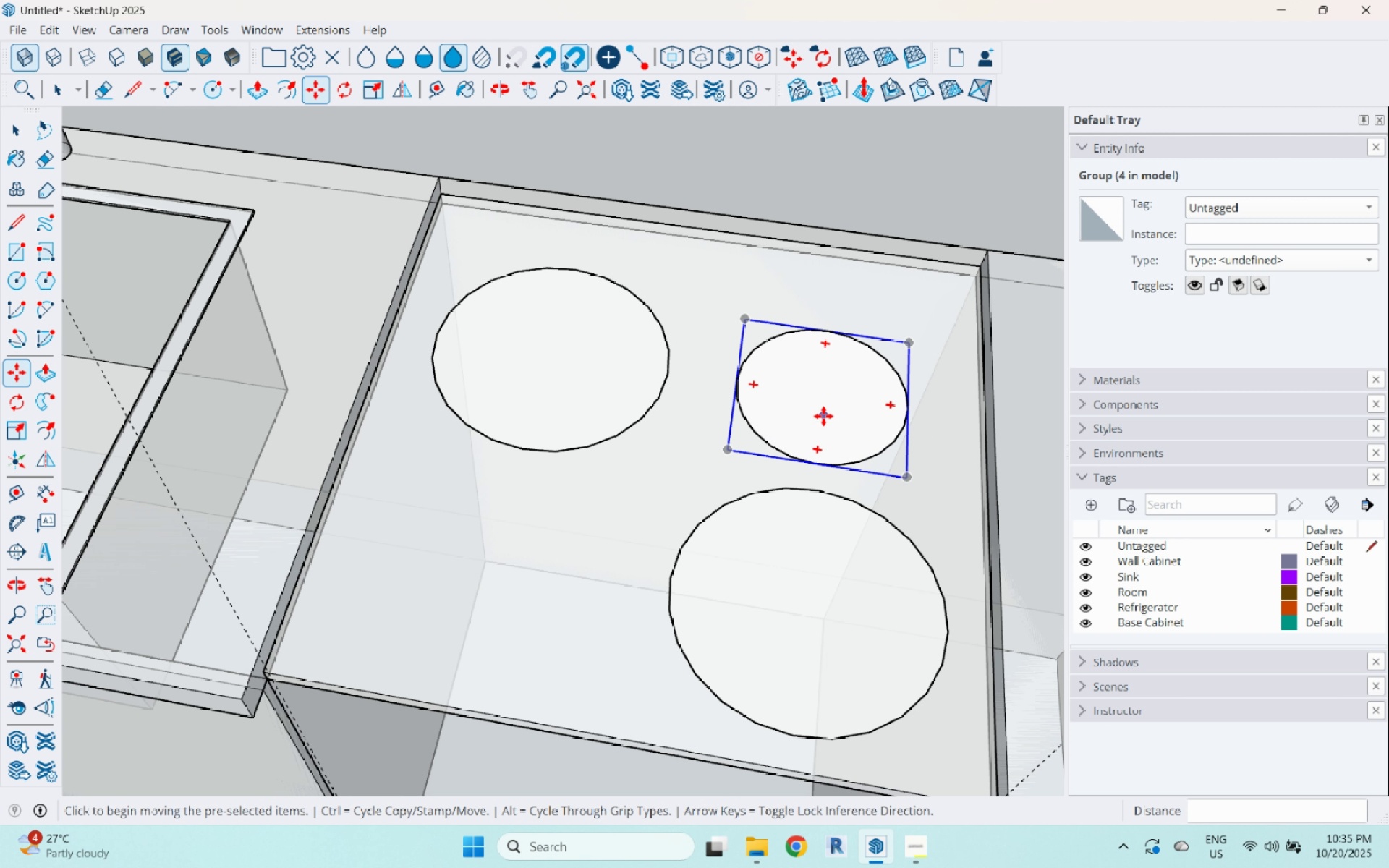 
key(Space)
 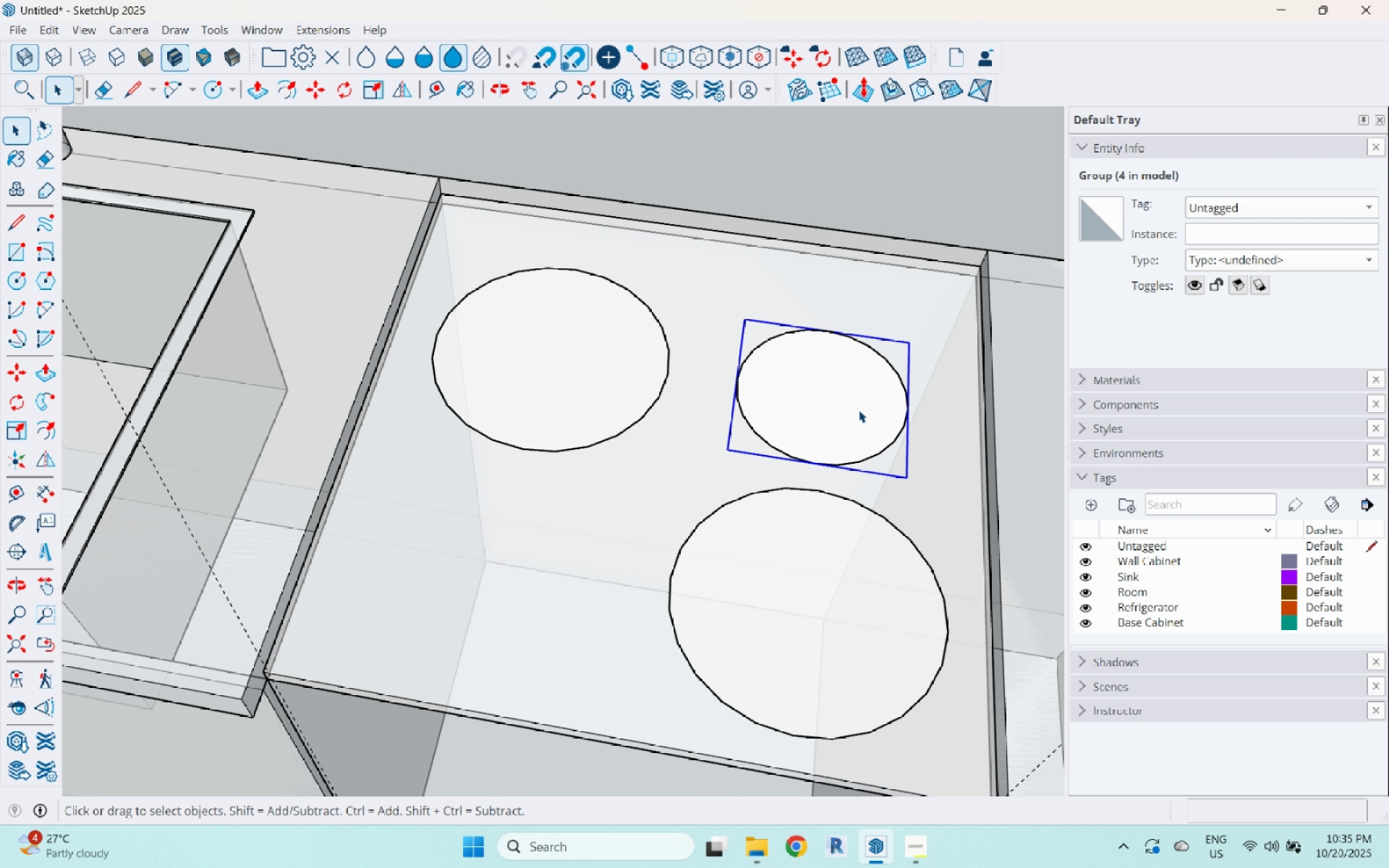 
key(M)
 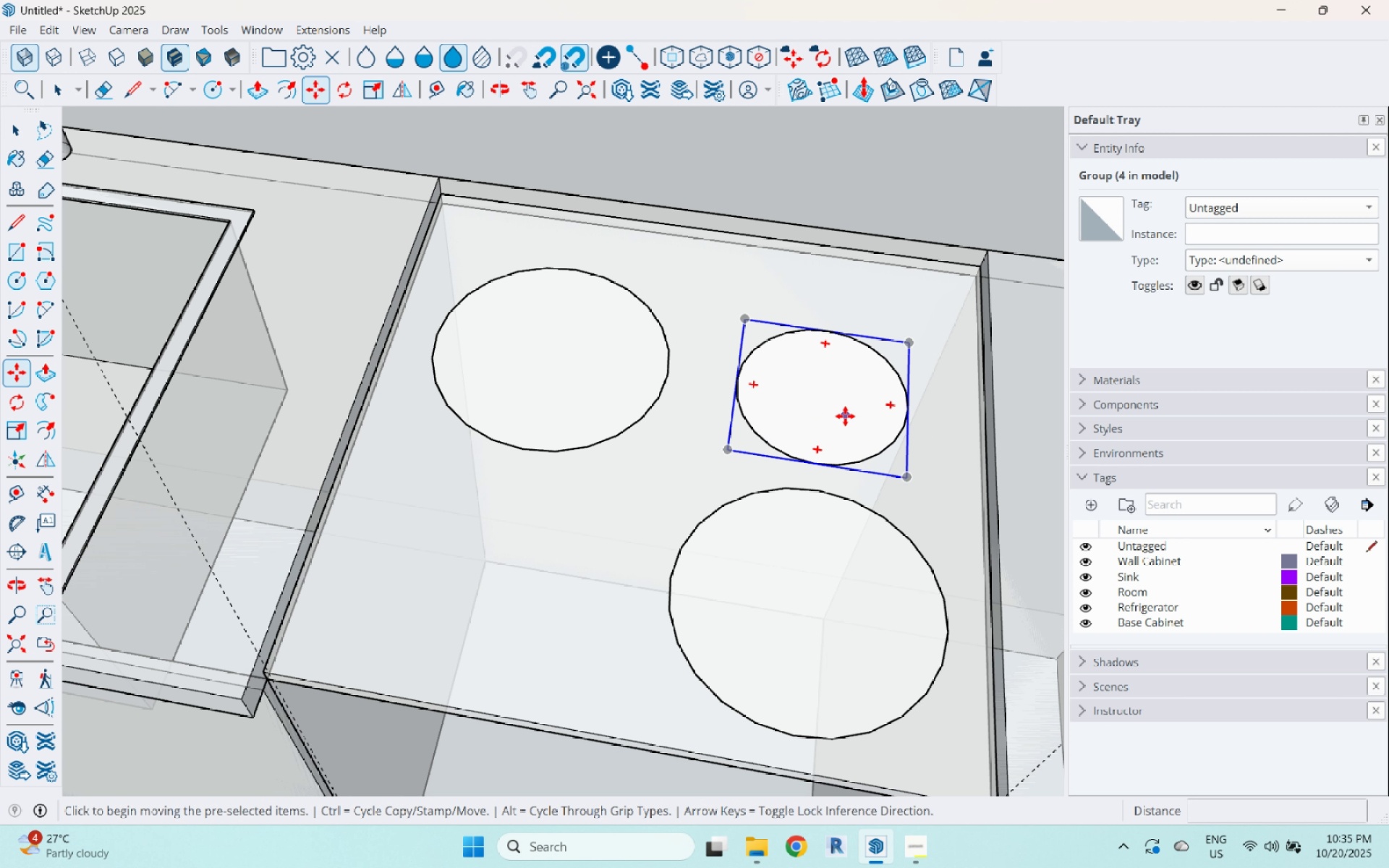 
key(Control+ControlLeft)
 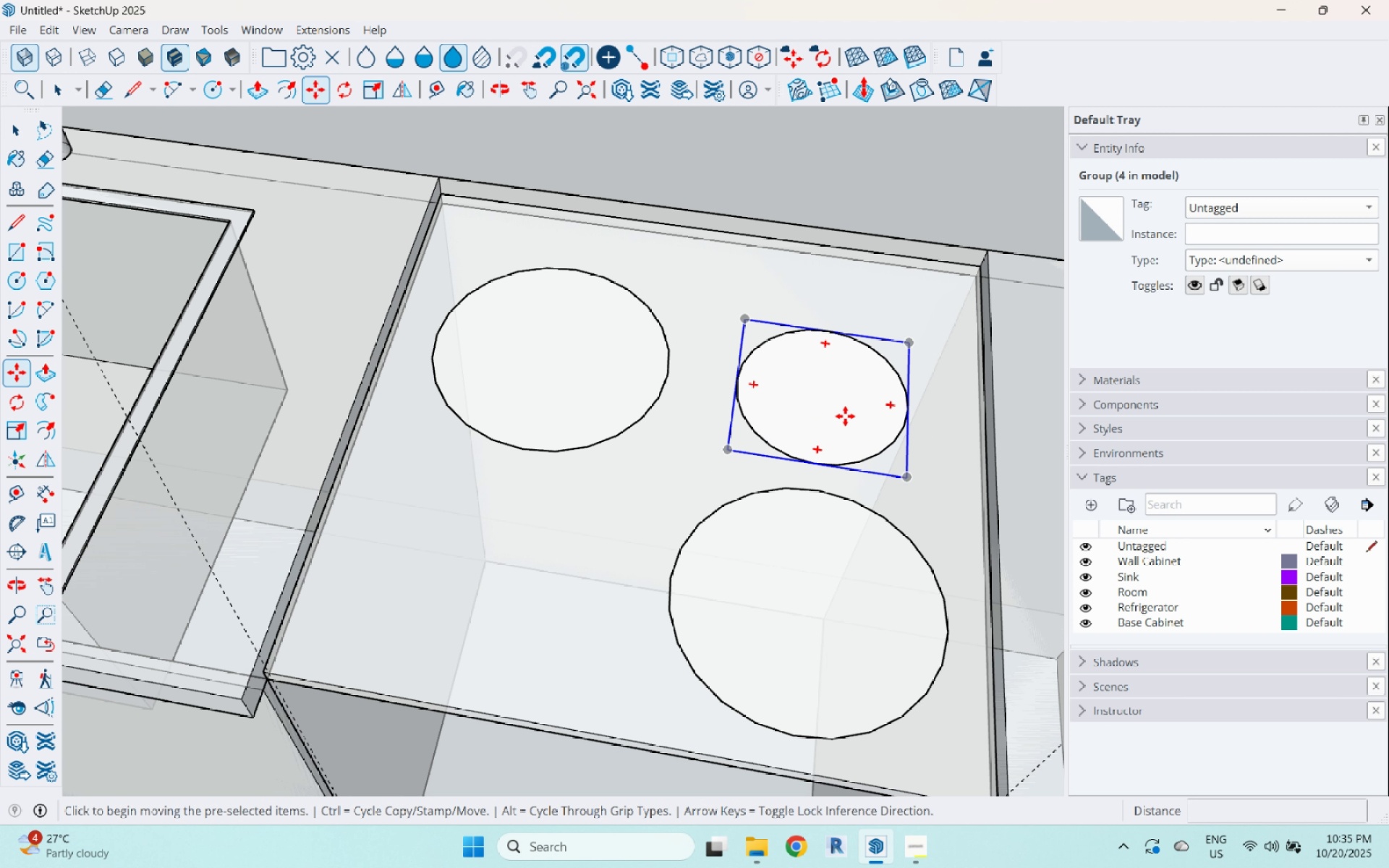 
left_click([845, 416])
 